 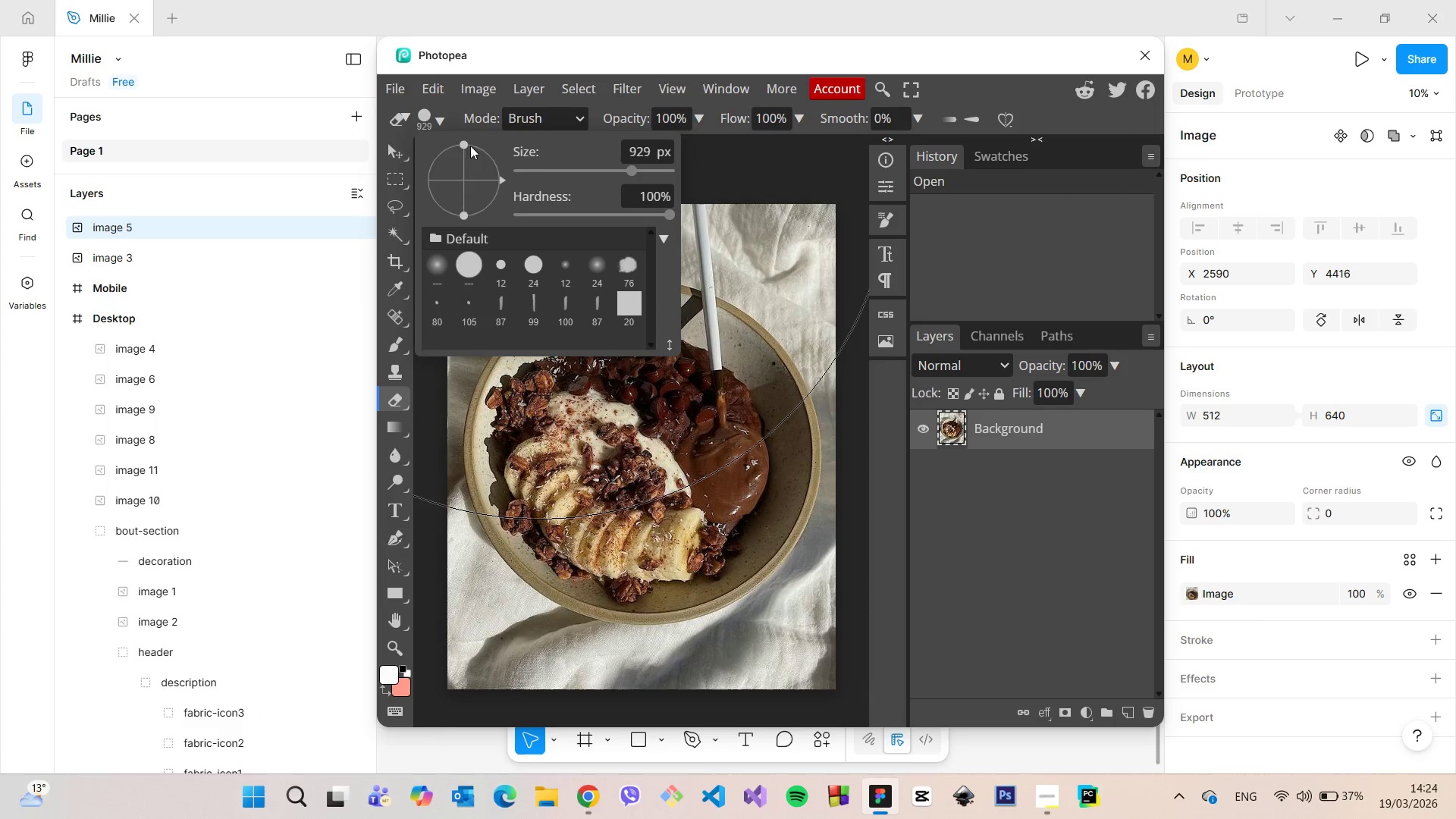 
left_click([579, 172])
 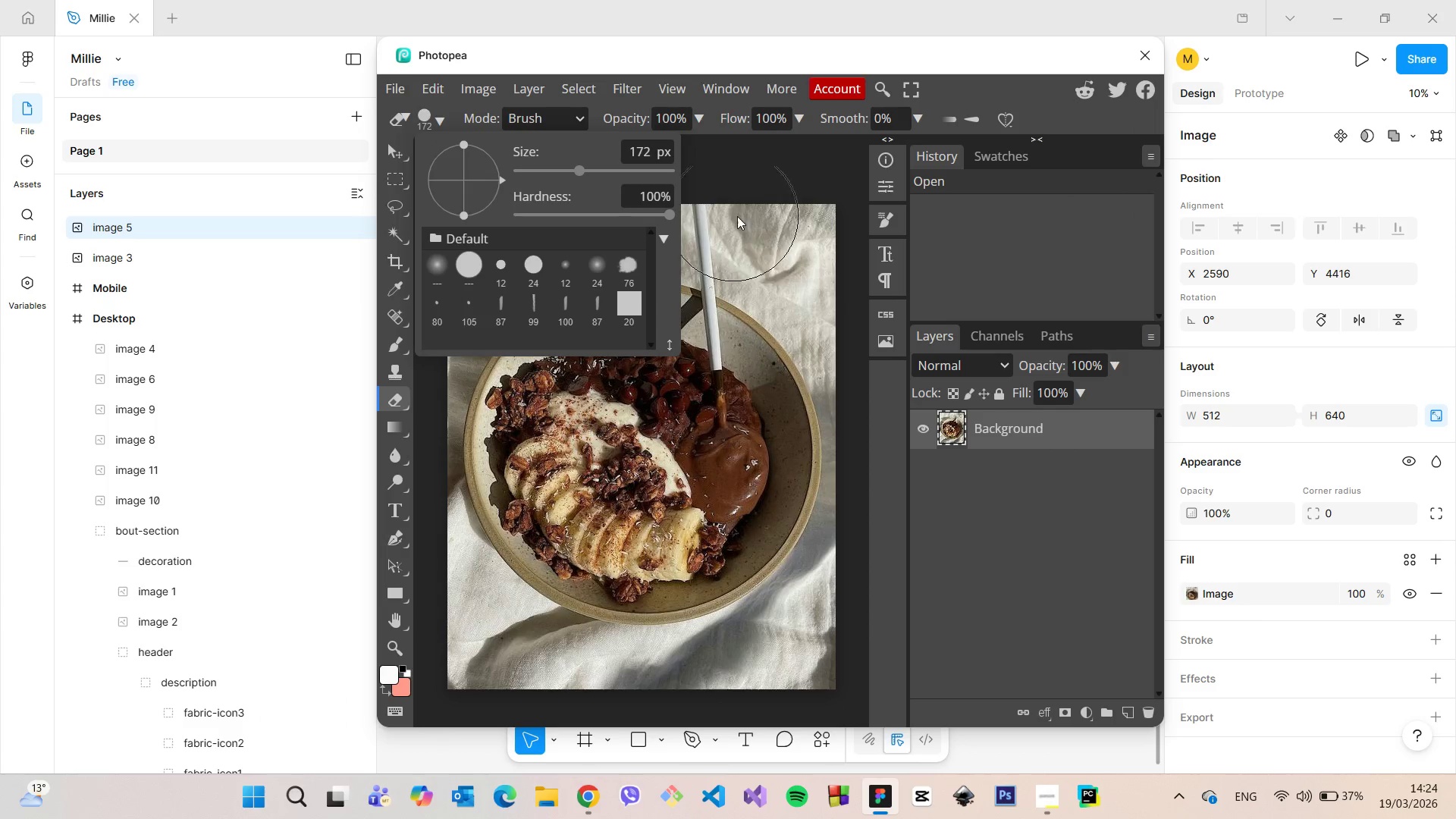 
left_click_drag(start_coordinate=[767, 218], to_coordinate=[413, 377])
 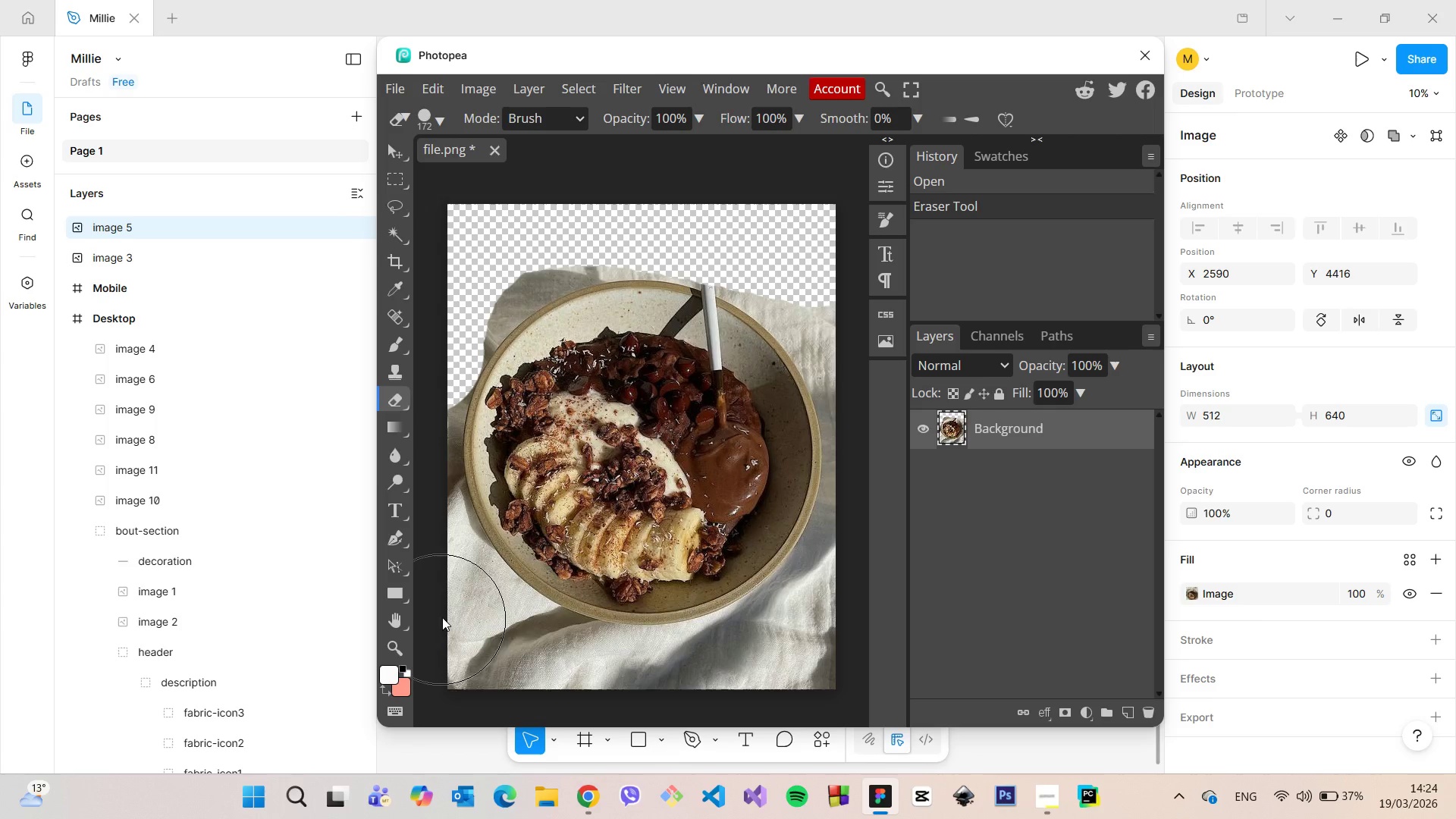 
left_click_drag(start_coordinate=[446, 615], to_coordinate=[884, 544])
 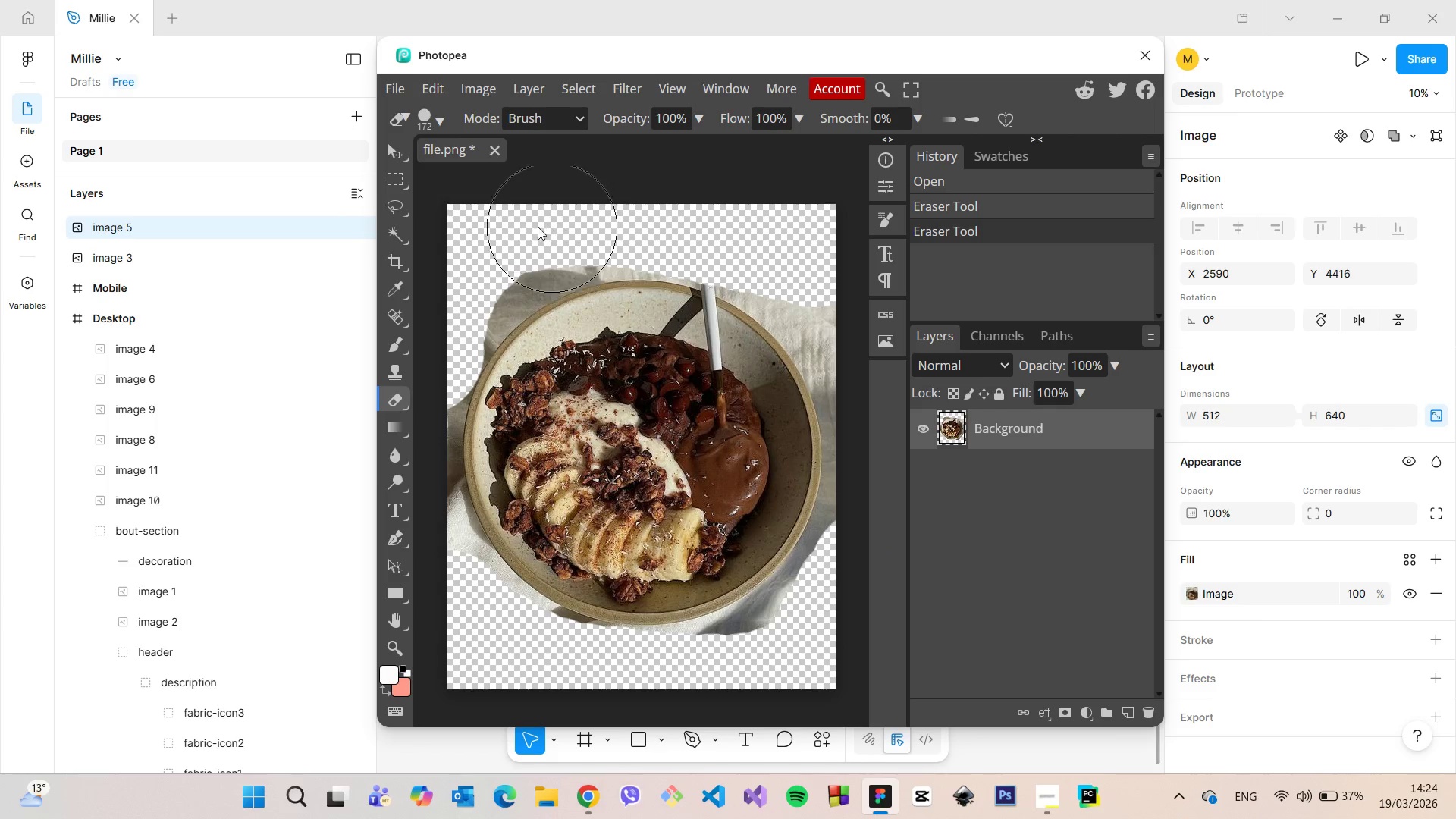 
left_click_drag(start_coordinate=[532, 227], to_coordinate=[447, 284])
 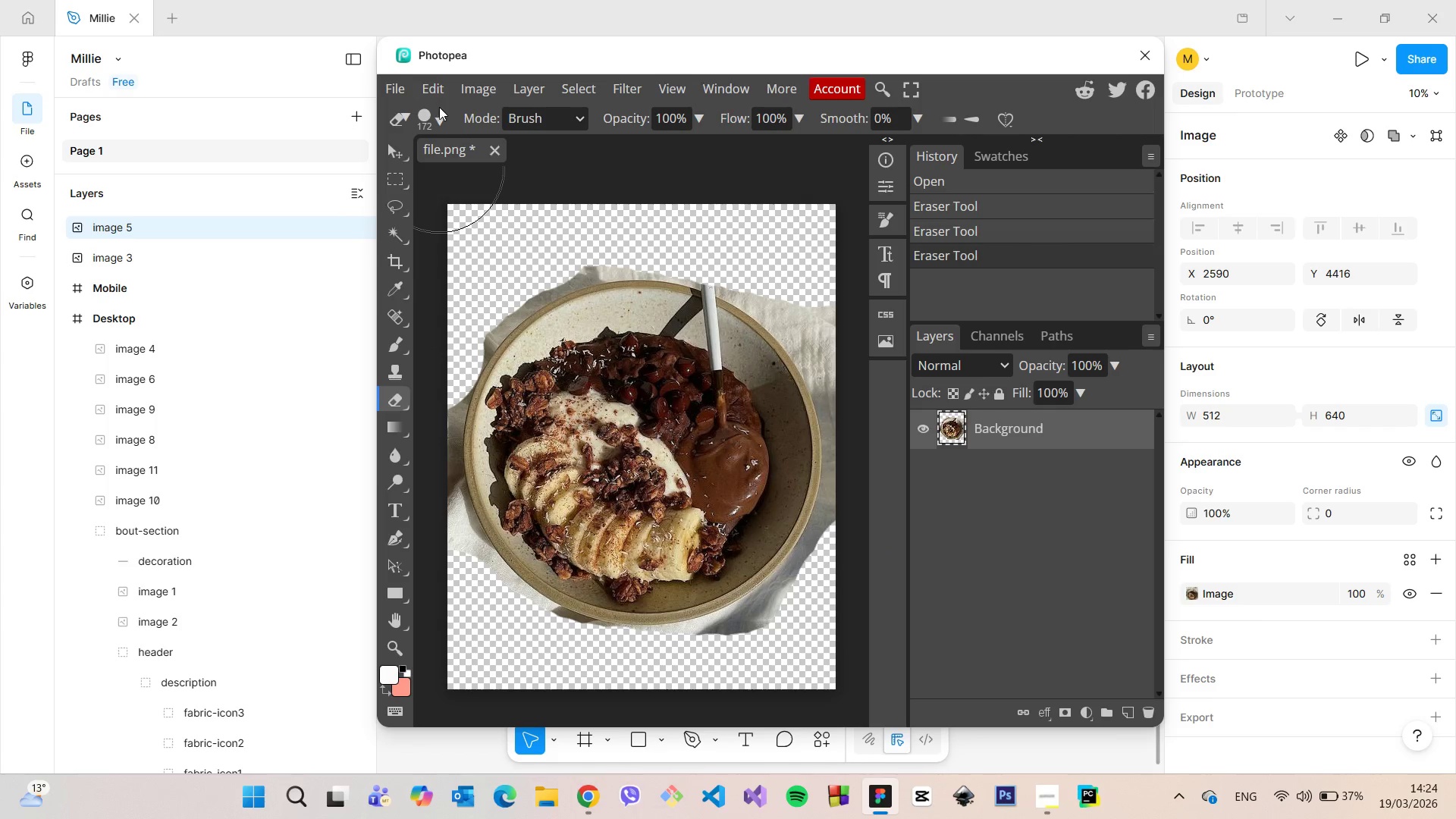 
left_click_drag(start_coordinate=[439, 108], to_coordinate=[439, 115])
 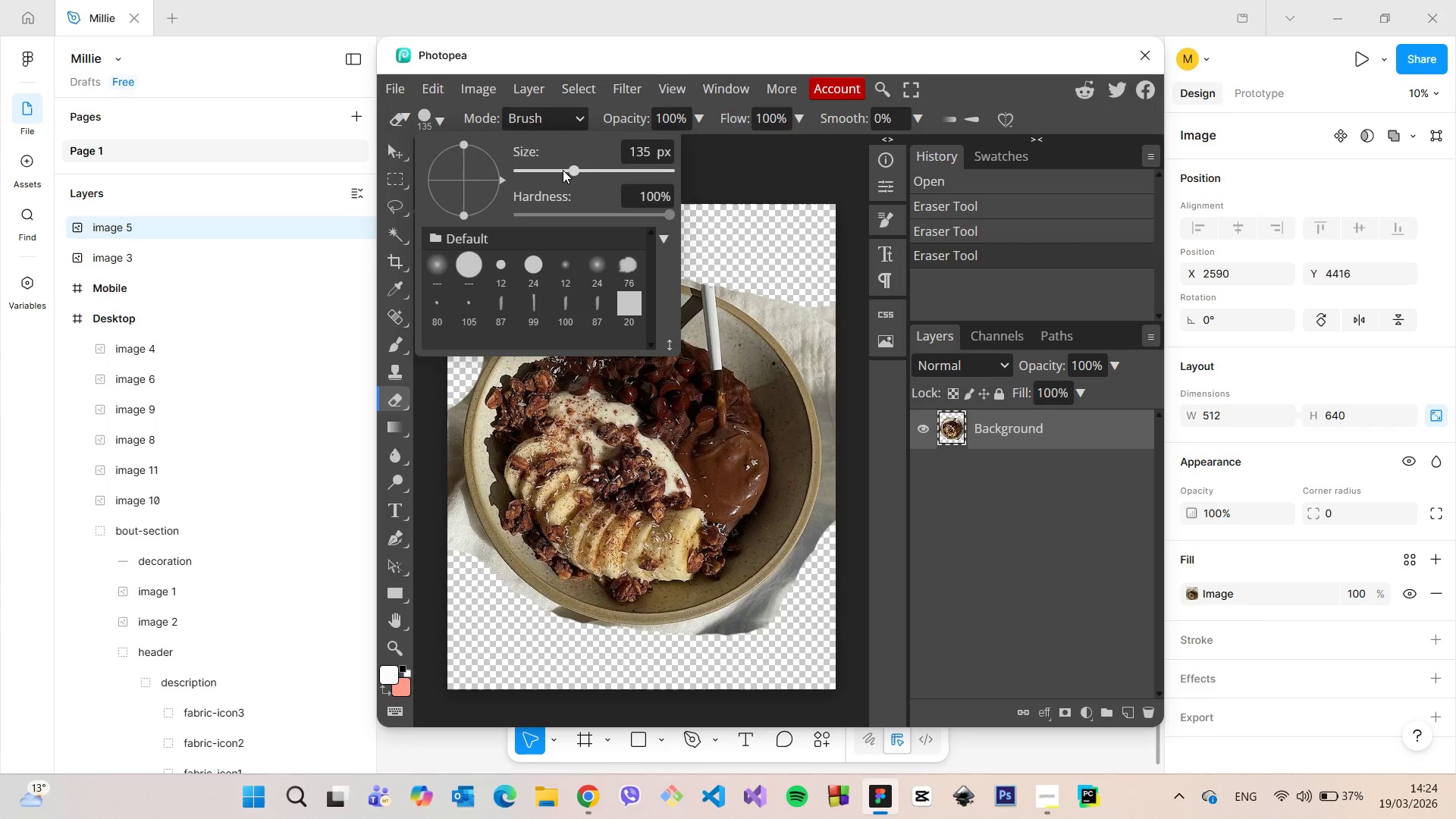 
double_click([538, 169])
 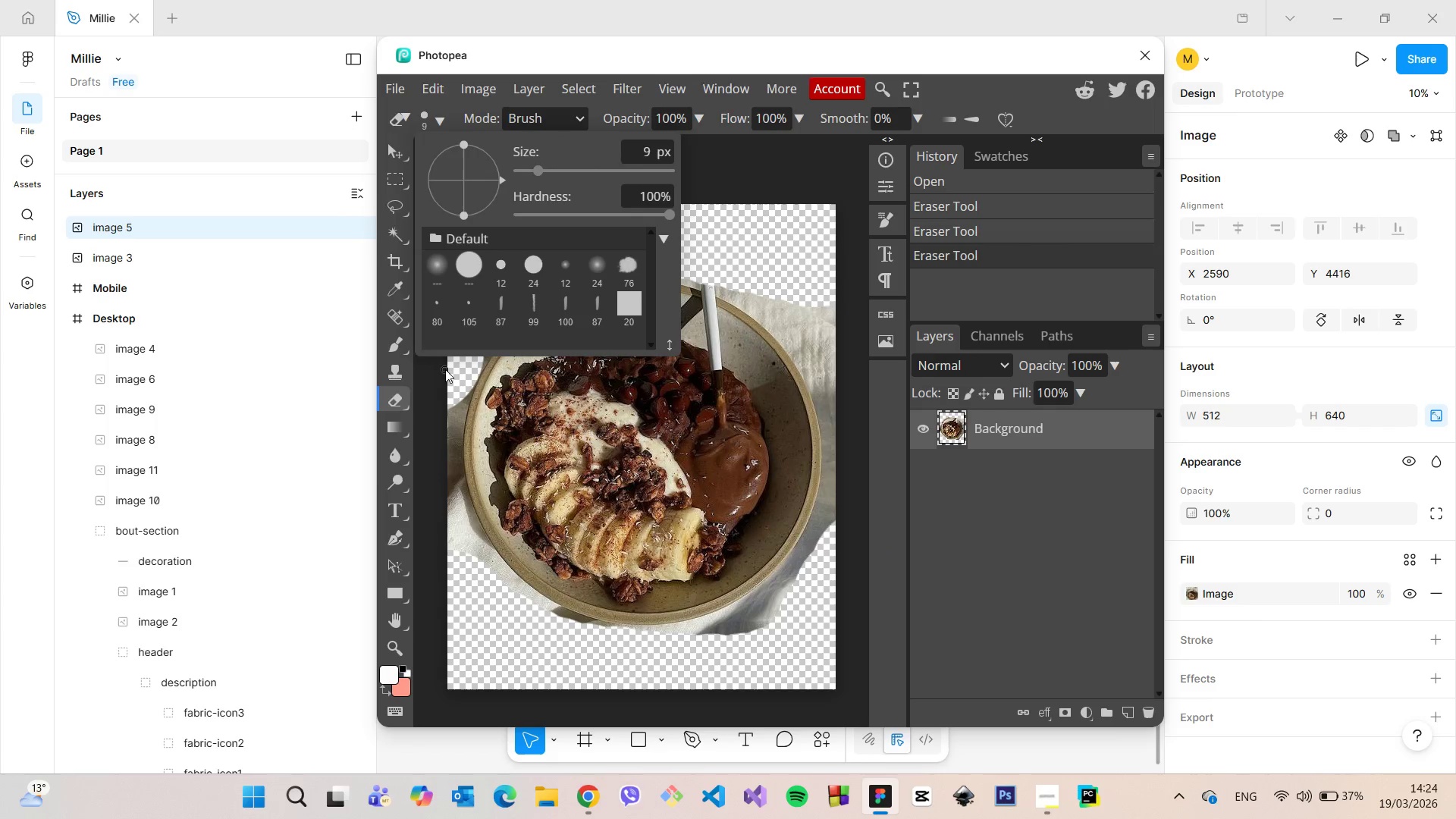 
hold_key(key=AltLeft, duration=1.34)
scroll: coordinate [459, 472], scroll_direction: up, amount: 10.0
 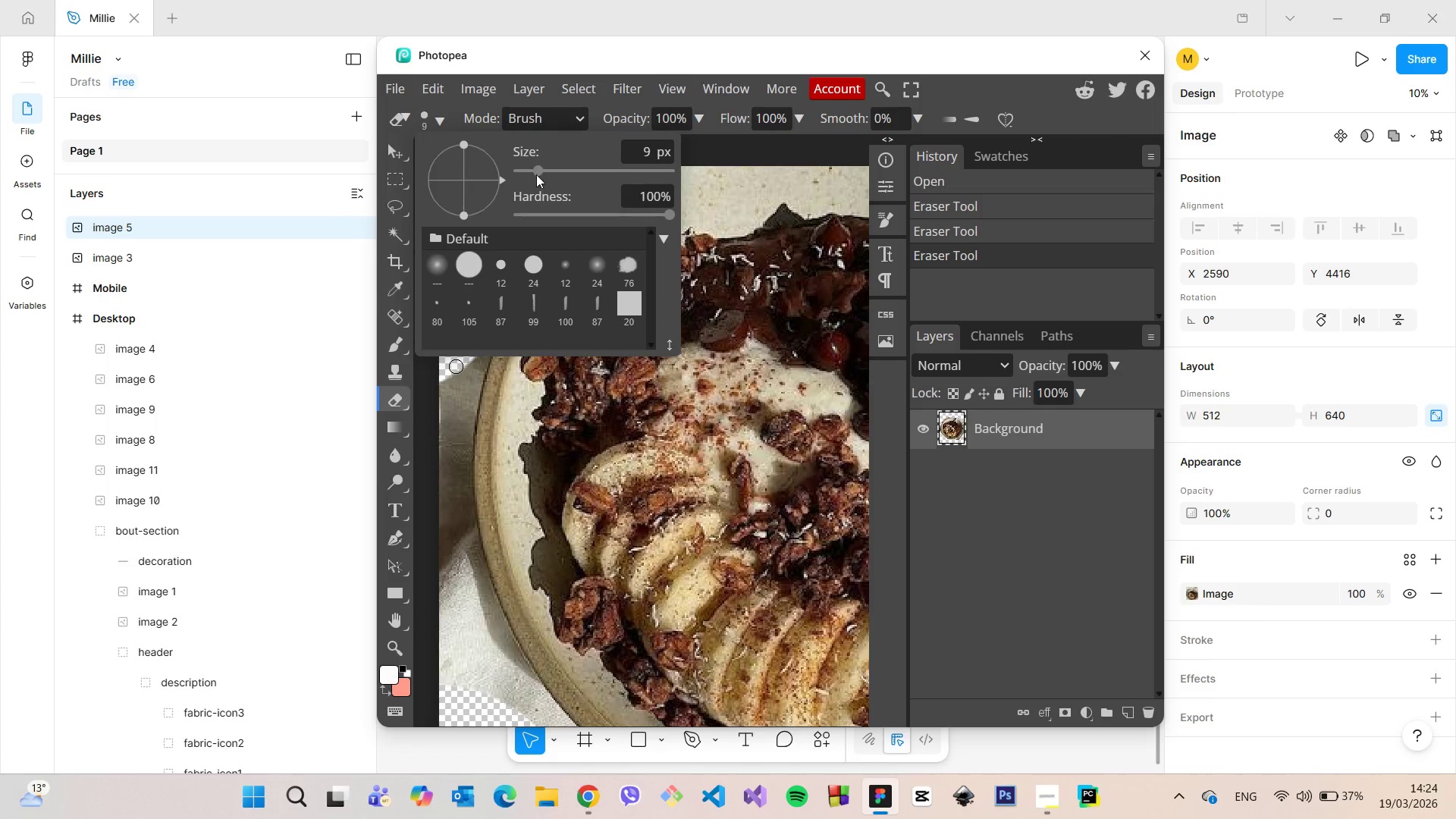 
left_click([552, 171])
 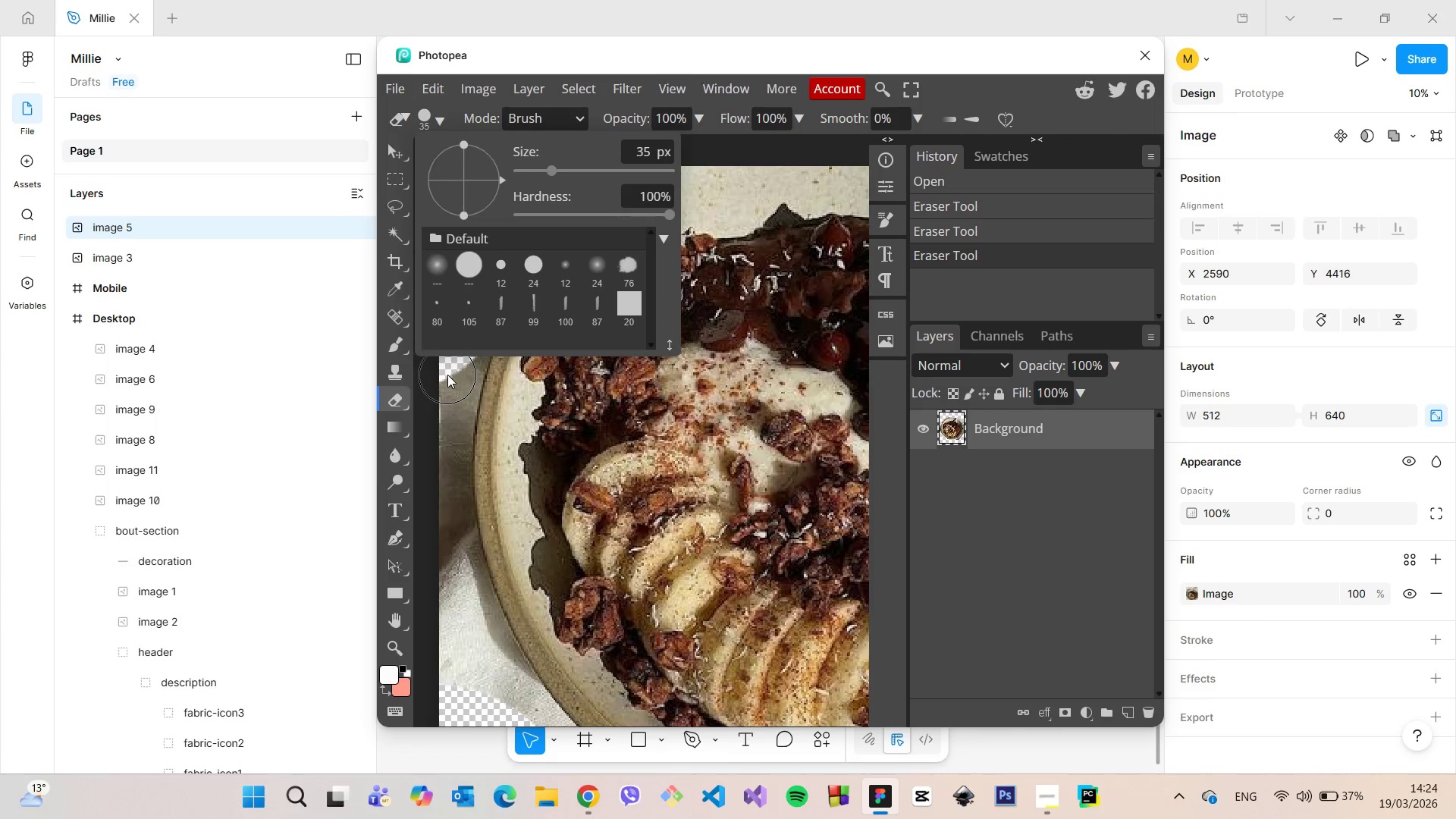 
left_click_drag(start_coordinate=[447, 375], to_coordinate=[453, 705])
 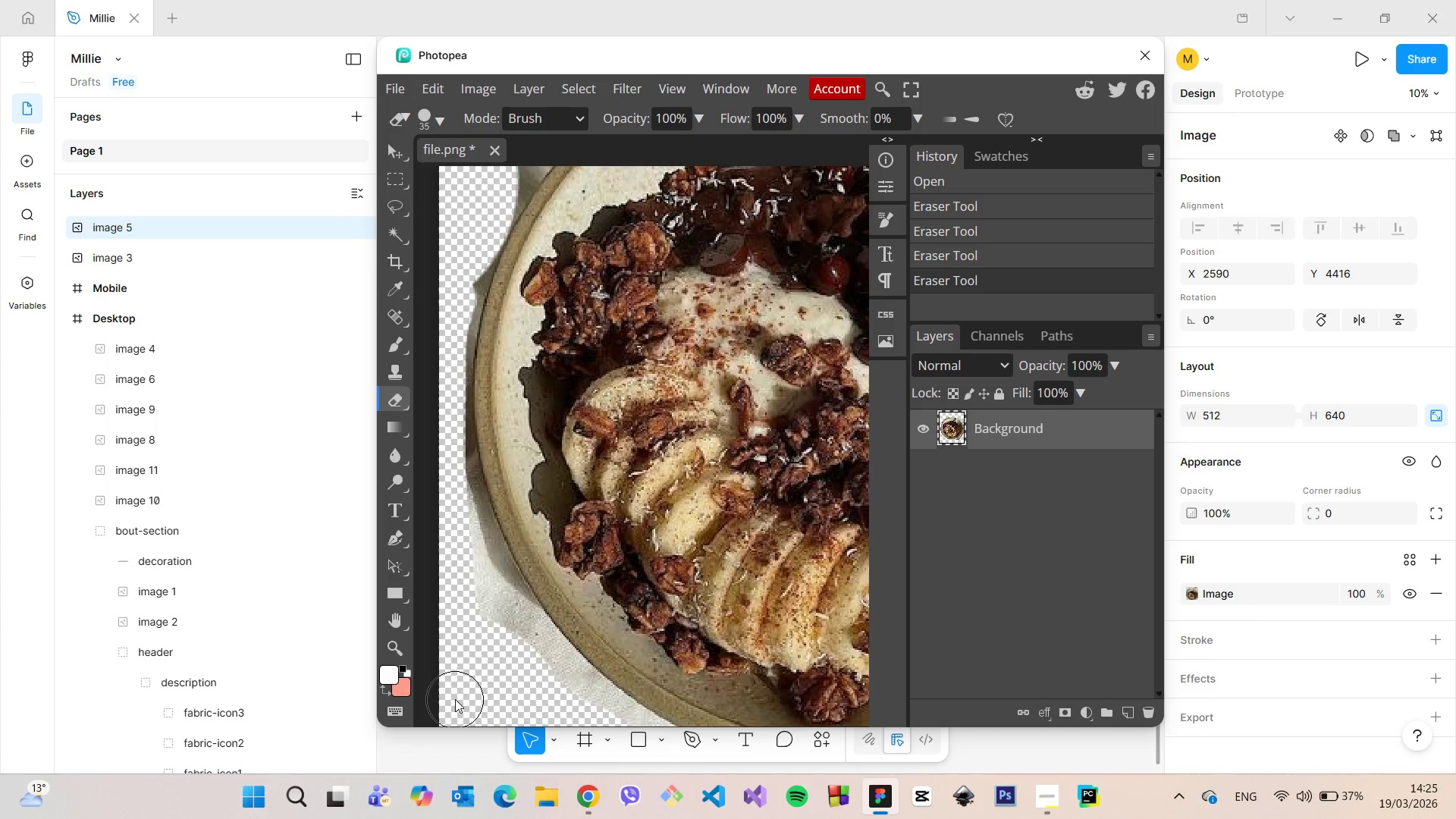 
scroll: coordinate [455, 699], scroll_direction: down, amount: 2.0
 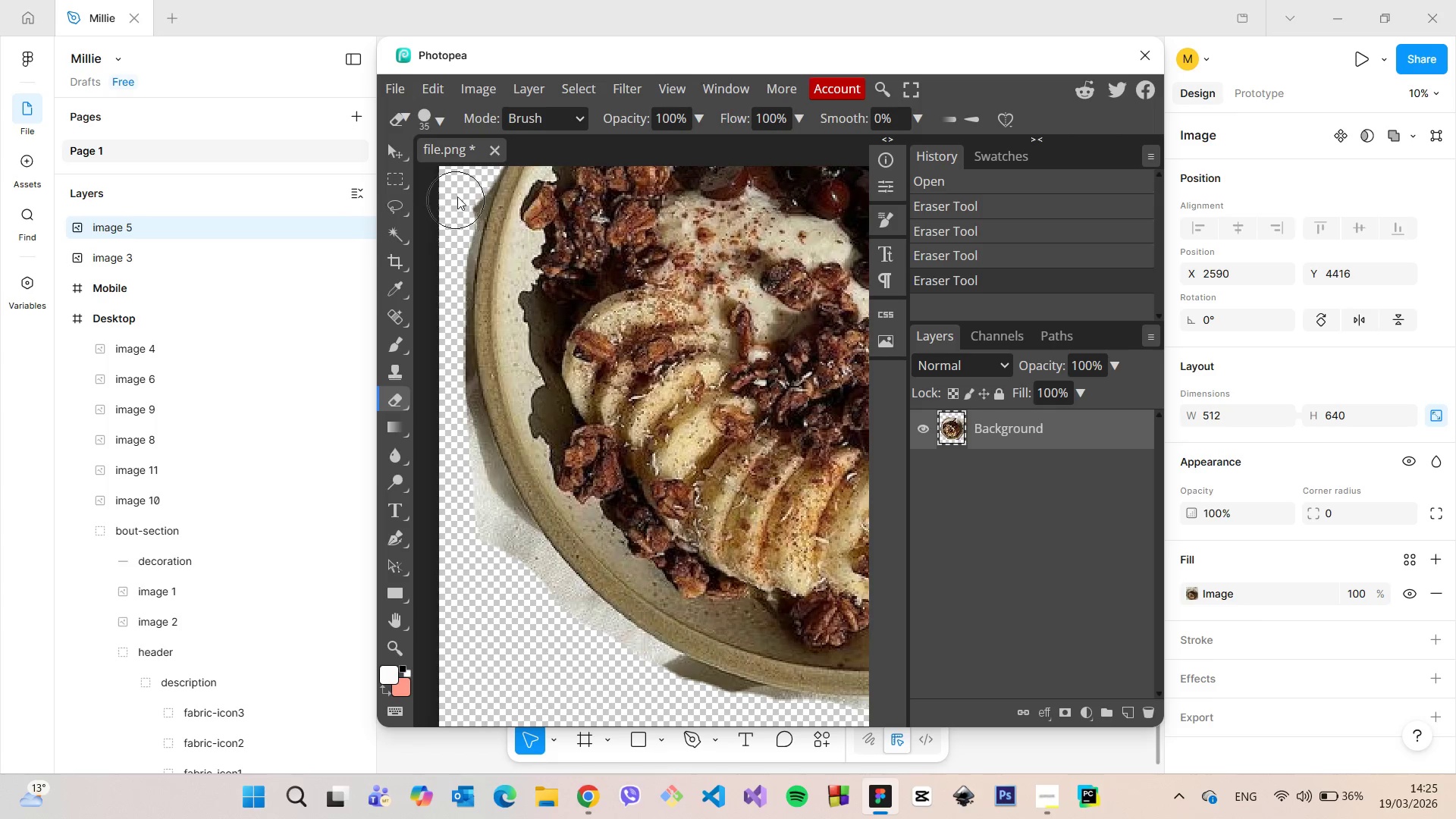 
left_click_drag(start_coordinate=[460, 190], to_coordinate=[521, 558])
 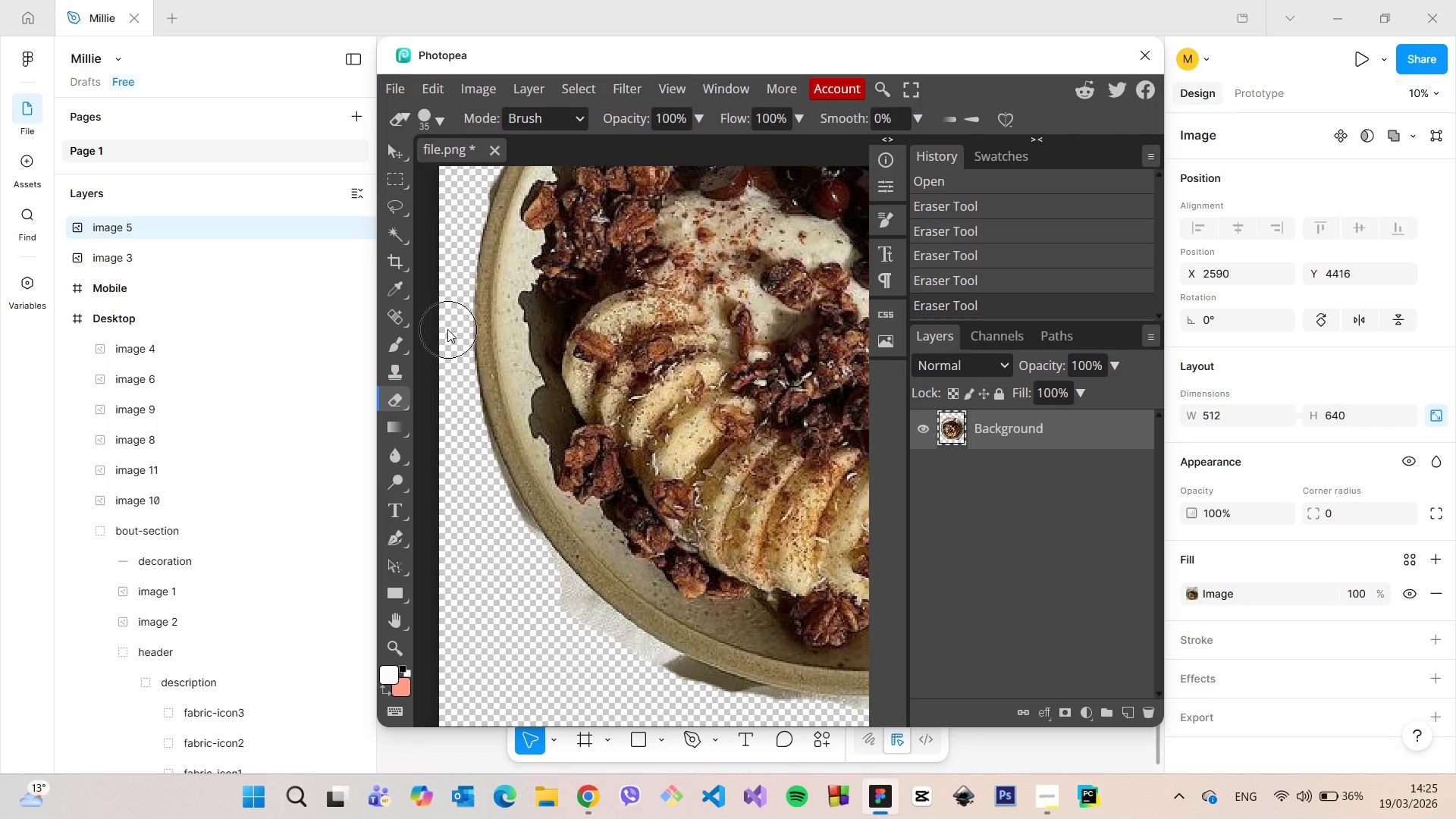 
left_click_drag(start_coordinate=[446, 328], to_coordinate=[446, 274])
 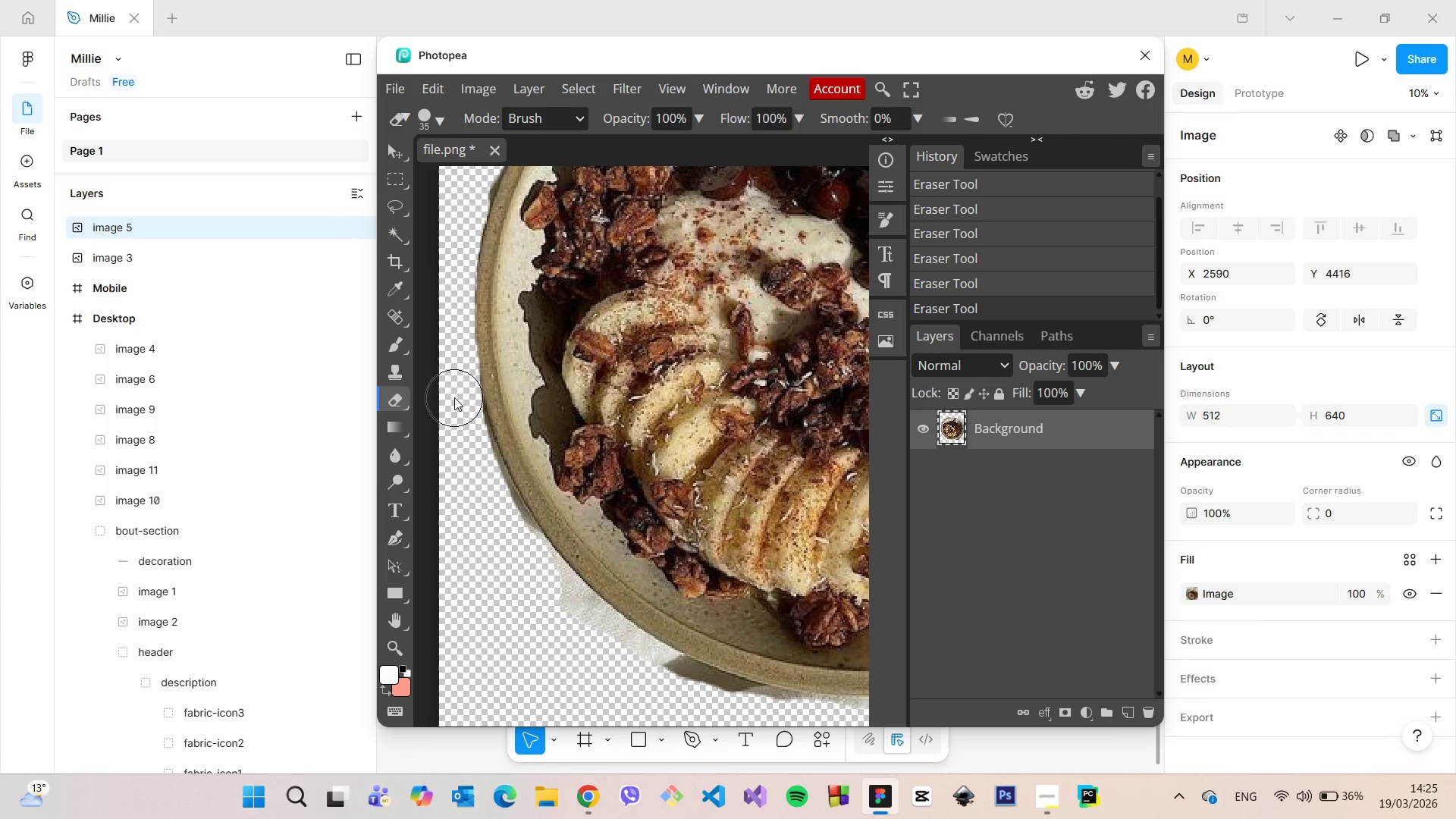 
left_click_drag(start_coordinate=[454, 397], to_coordinate=[553, 595])
 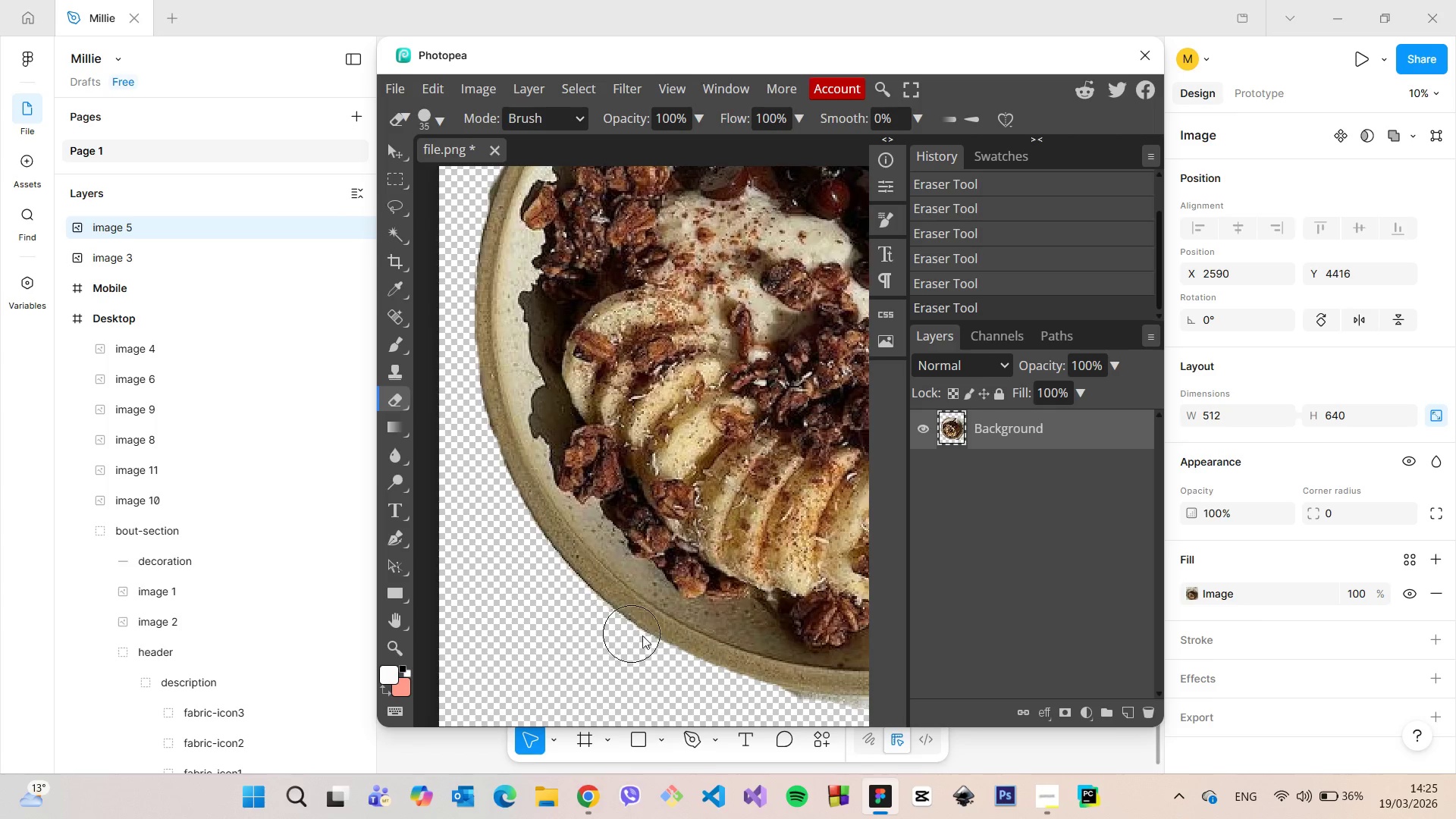 
scroll: coordinate [667, 641], scroll_direction: down, amount: 3.0
 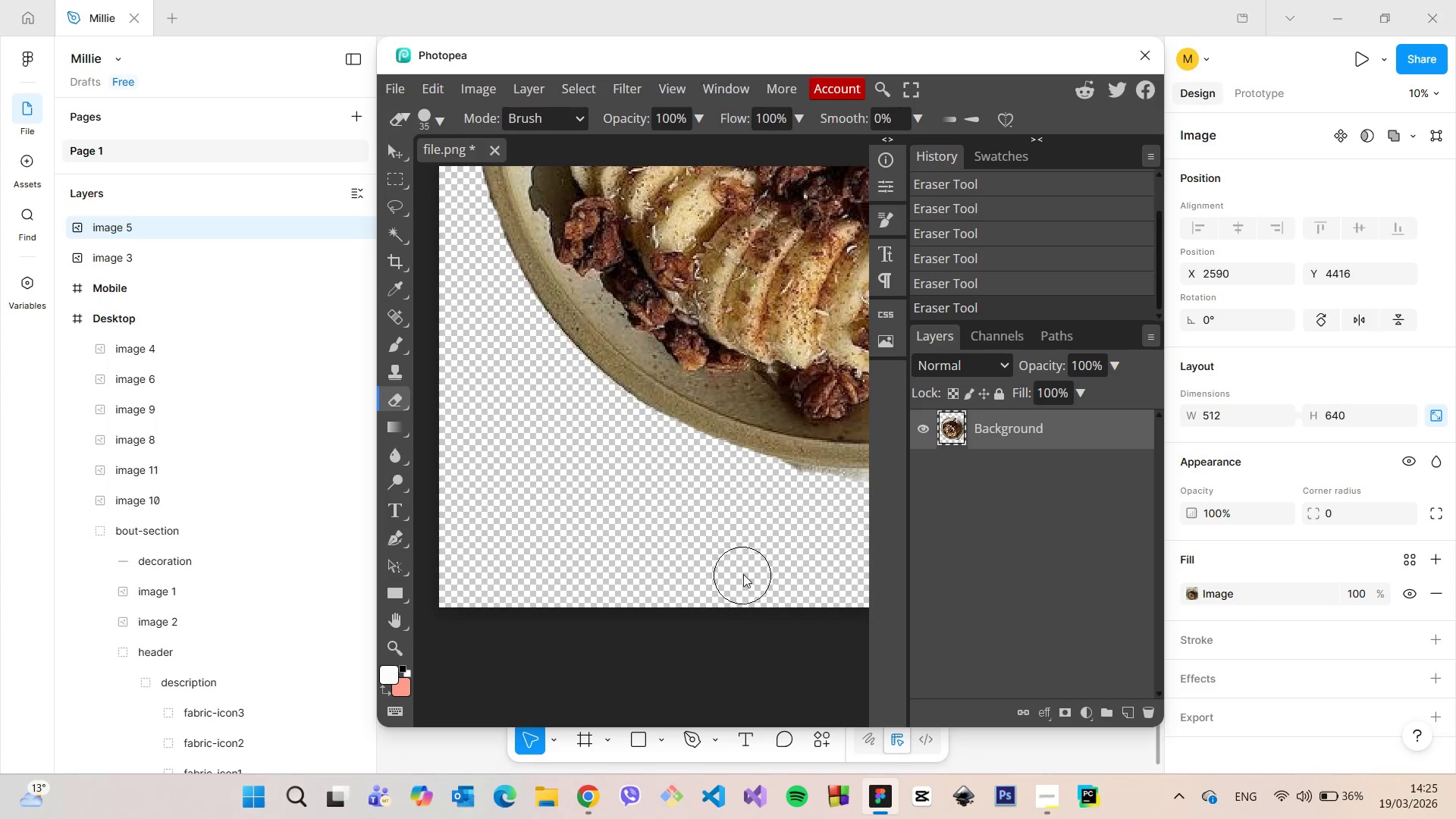 
hold_key(key=ControlLeft, duration=0.8)
scroll: coordinate [742, 567], scroll_direction: down, amount: 4.0
 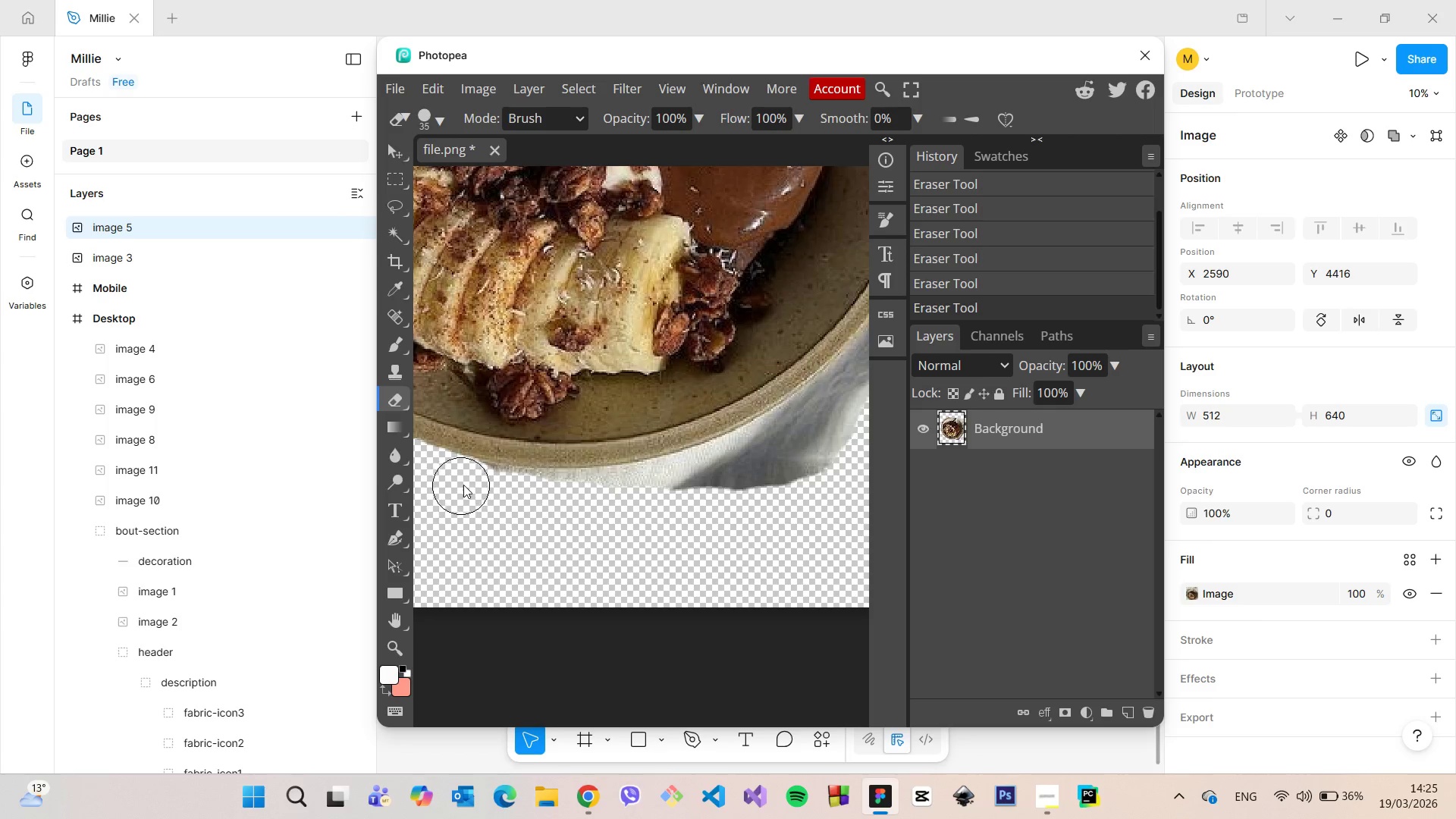 
left_click_drag(start_coordinate=[465, 484], to_coordinate=[860, 394])
 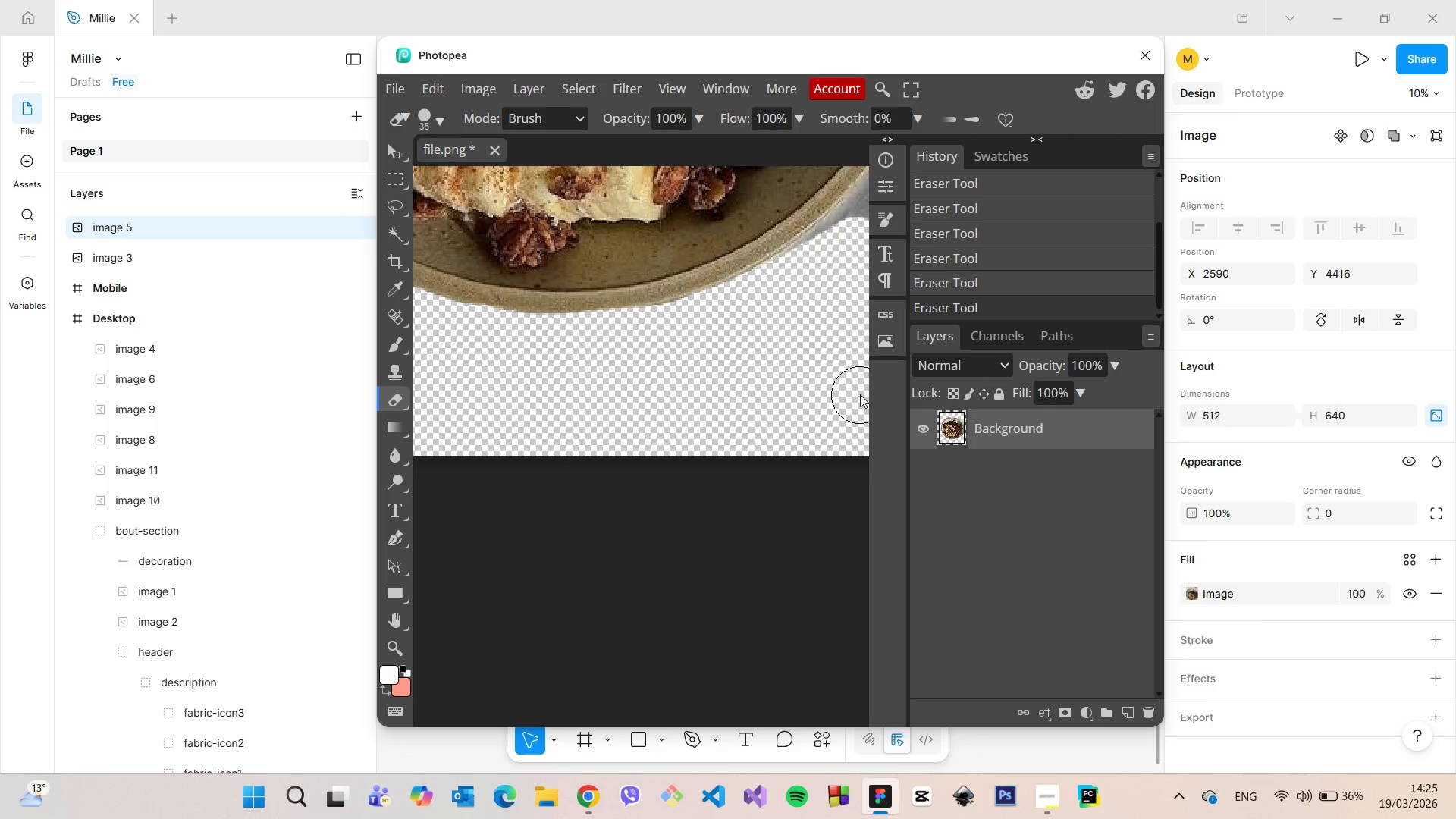 
hold_key(key=ControlLeft, duration=1.22)
 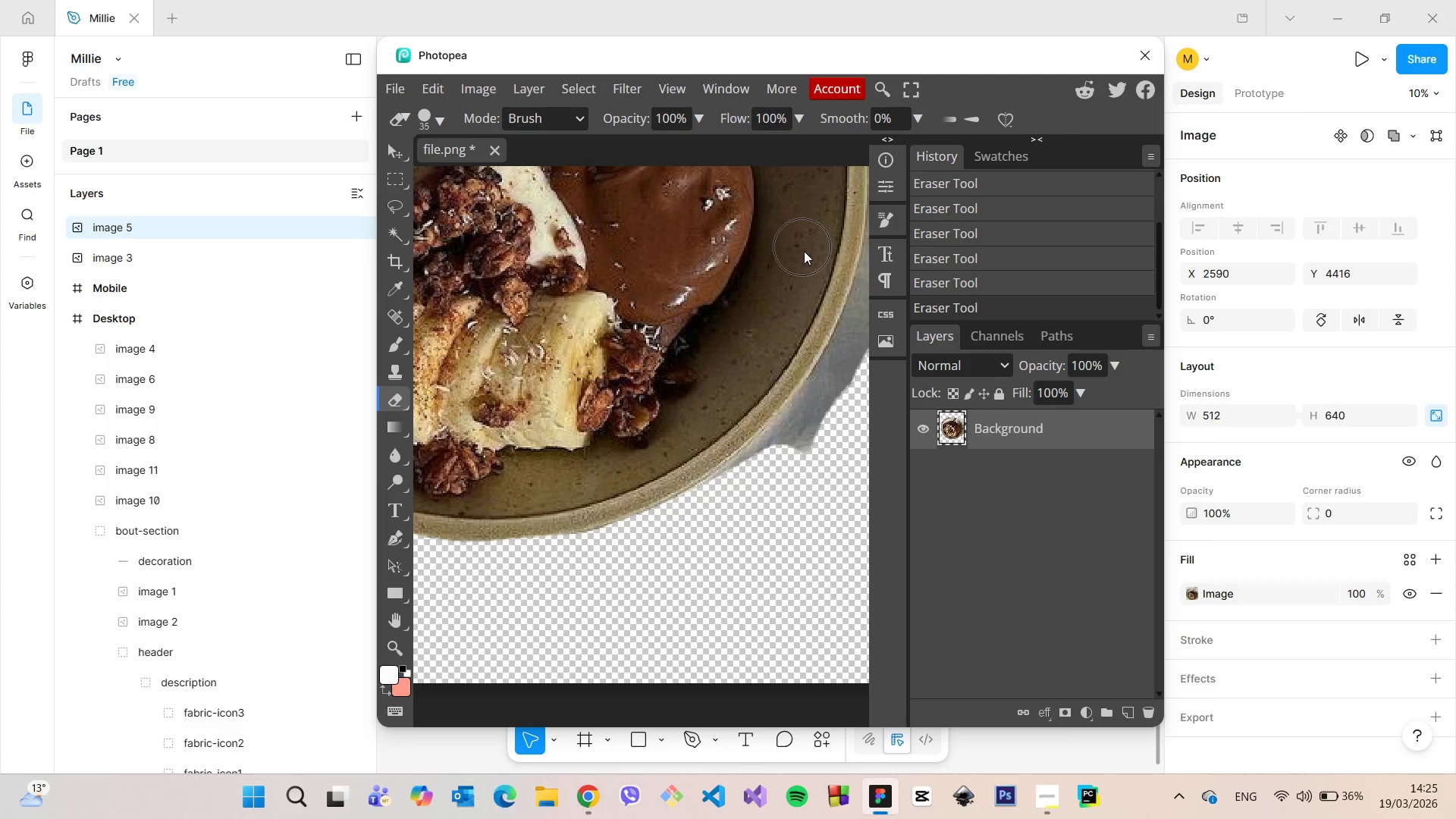 
scroll: coordinate [856, 342], scroll_direction: down, amount: 3.0
 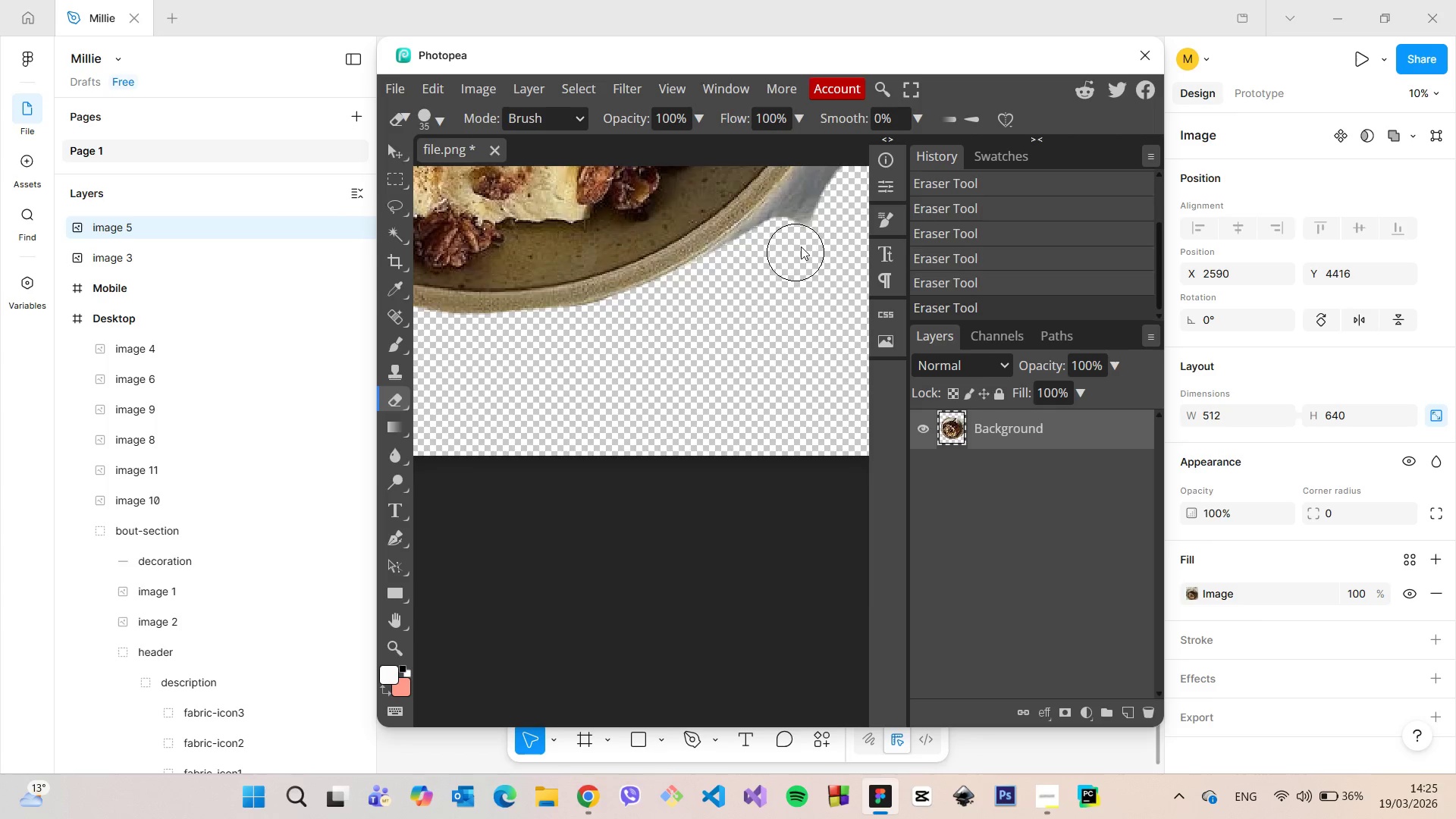 
scroll: coordinate [802, 246], scroll_direction: up, amount: 3.0
 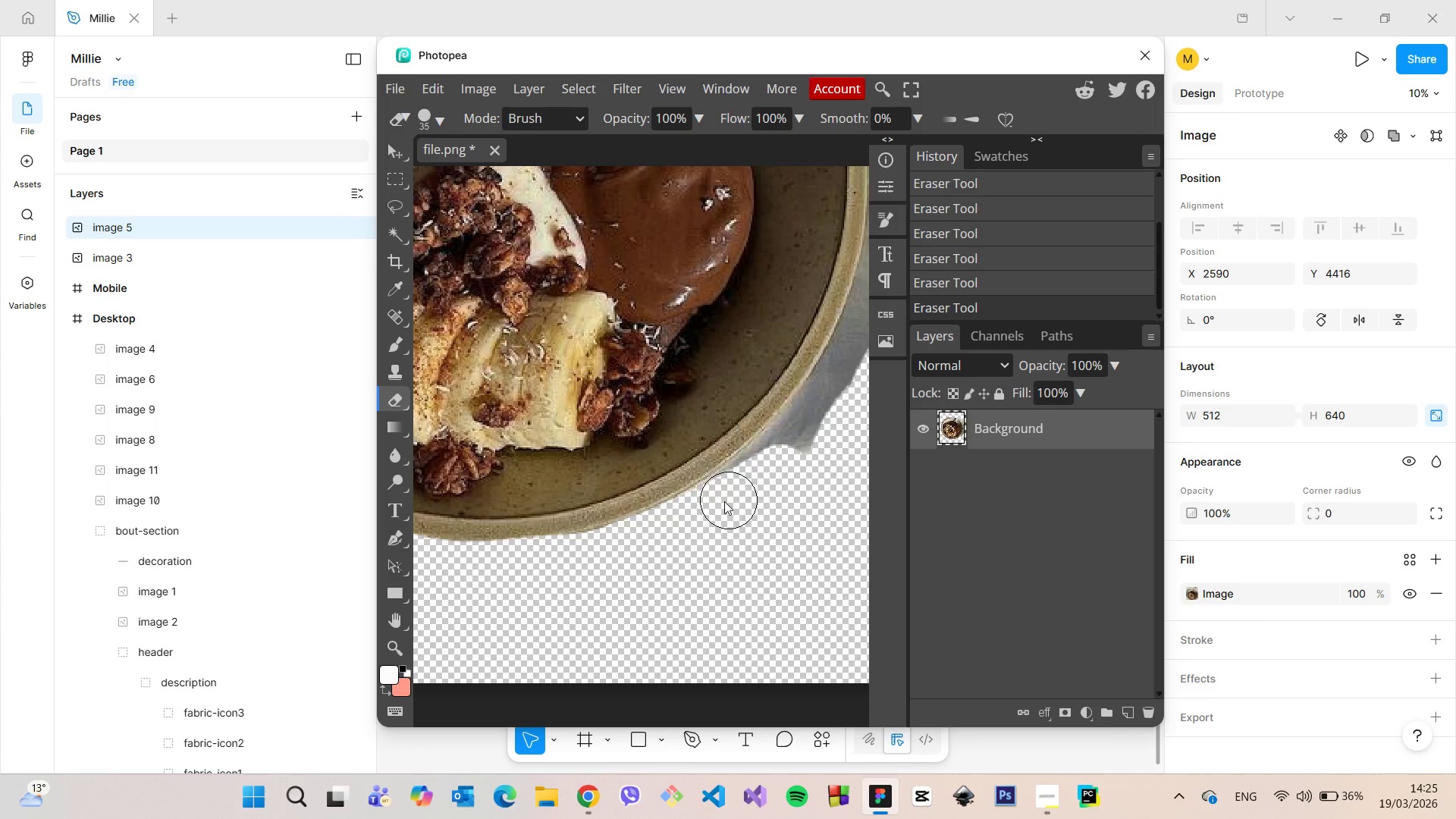 
left_click_drag(start_coordinate=[722, 501], to_coordinate=[872, 323])
 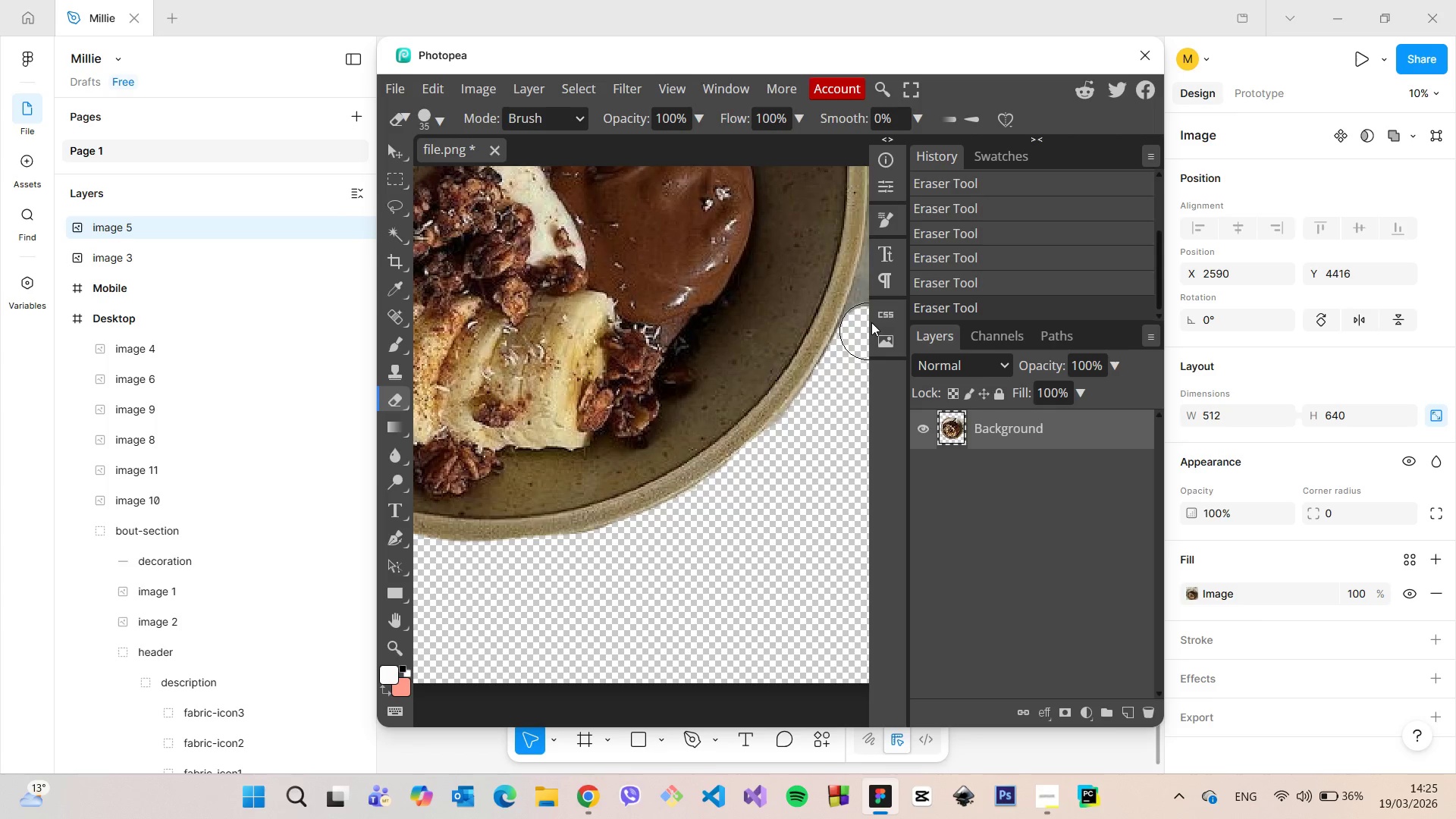 
hold_key(key=AltLeft, duration=0.7)
 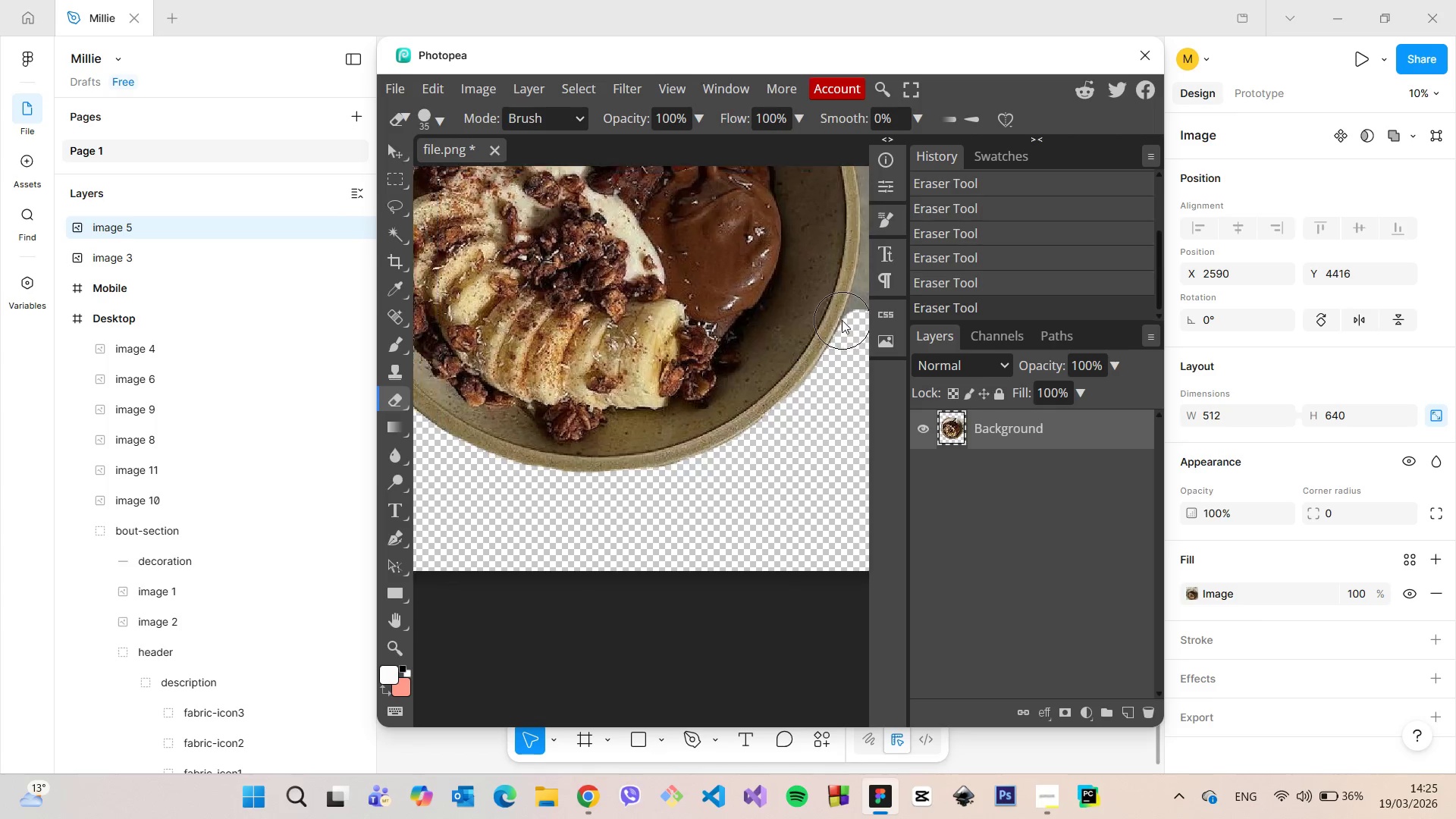 
hold_key(key=AltLeft, duration=1.51)
 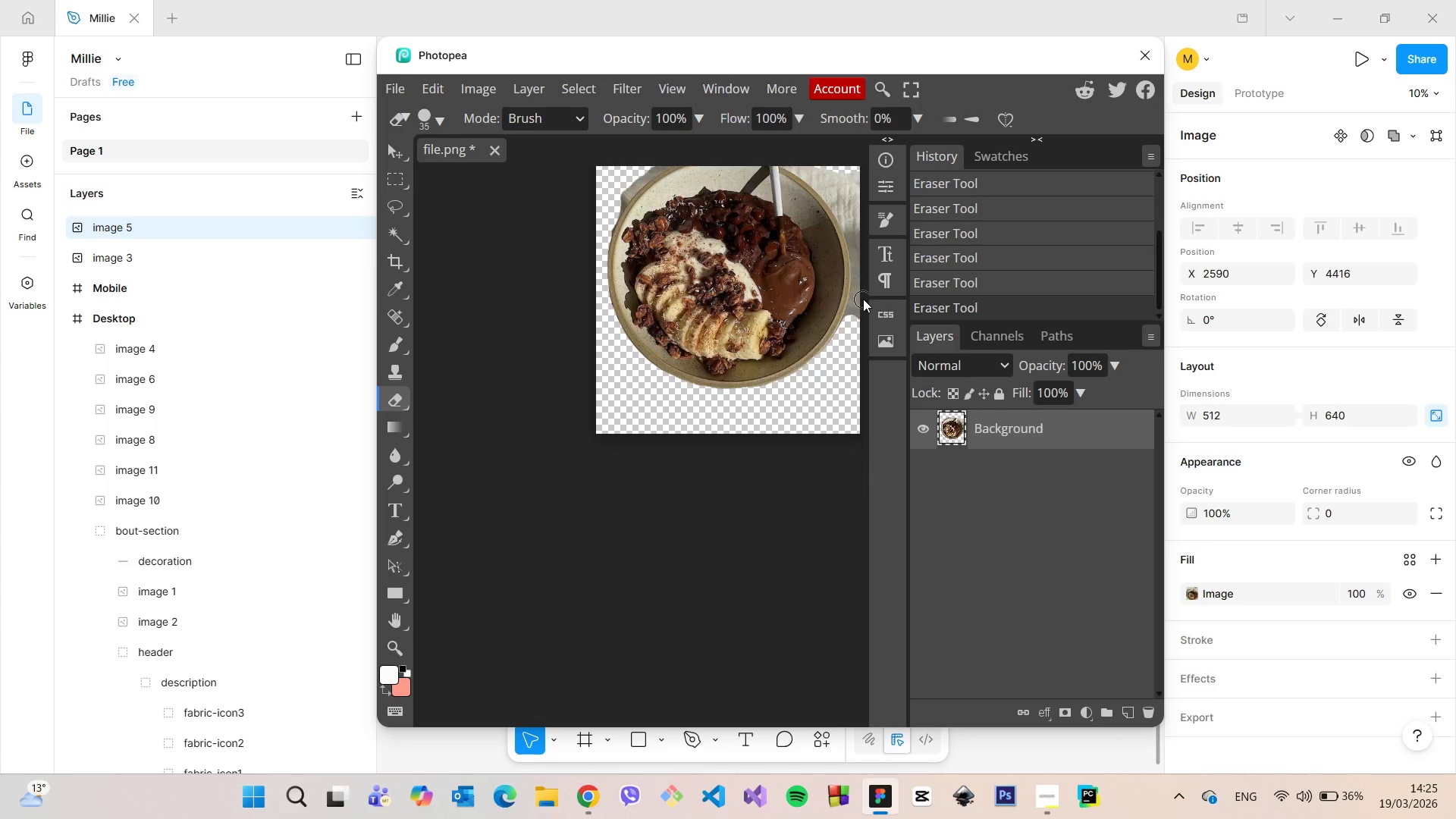 
scroll: coordinate [871, 322], scroll_direction: down, amount: 3.0
 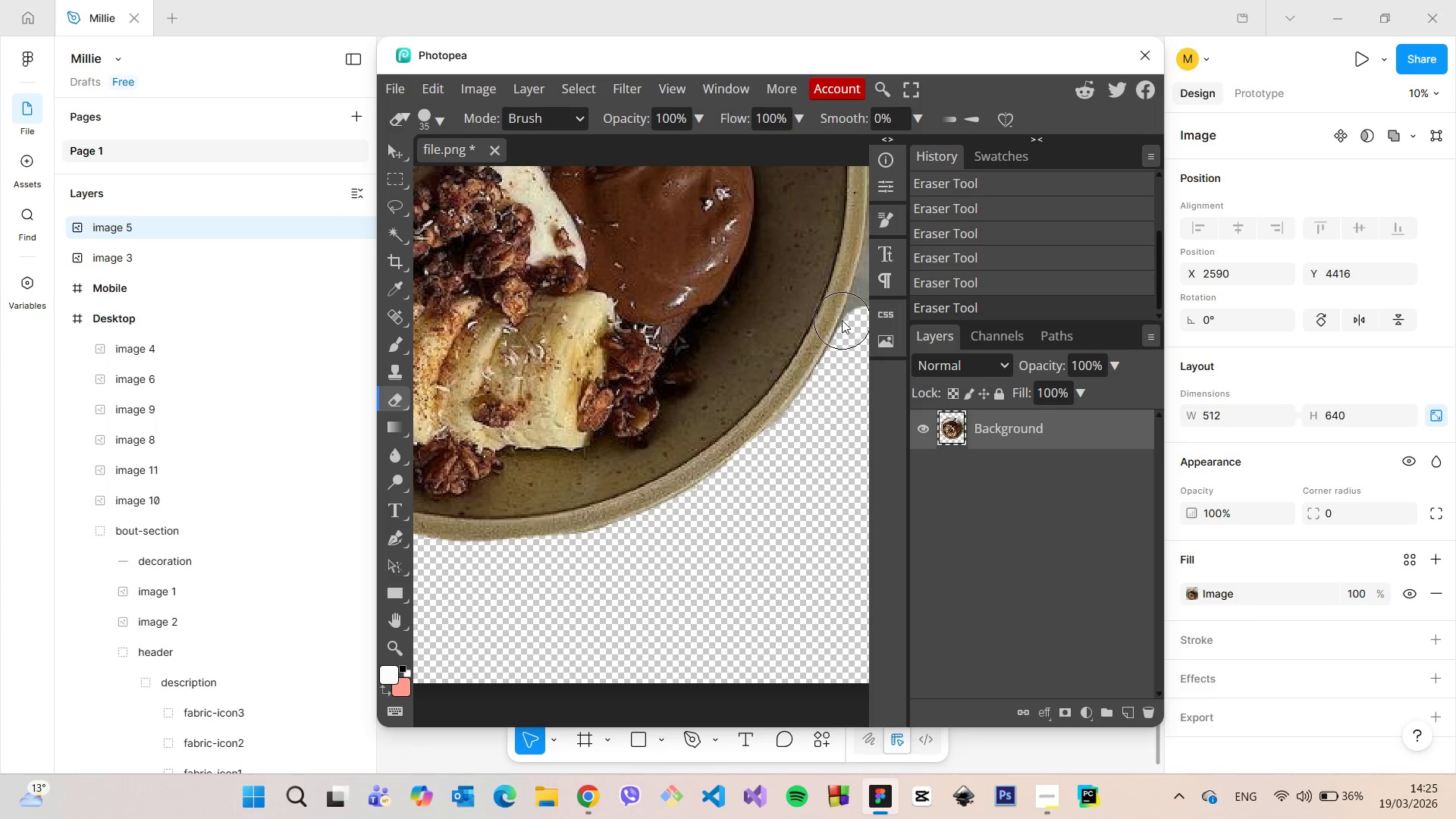 
hold_key(key=AltLeft, duration=1.5)
hold_key(key=AltLeft, duration=0.45)
scroll: coordinate [864, 299], scroll_direction: up, amount: 16.0
 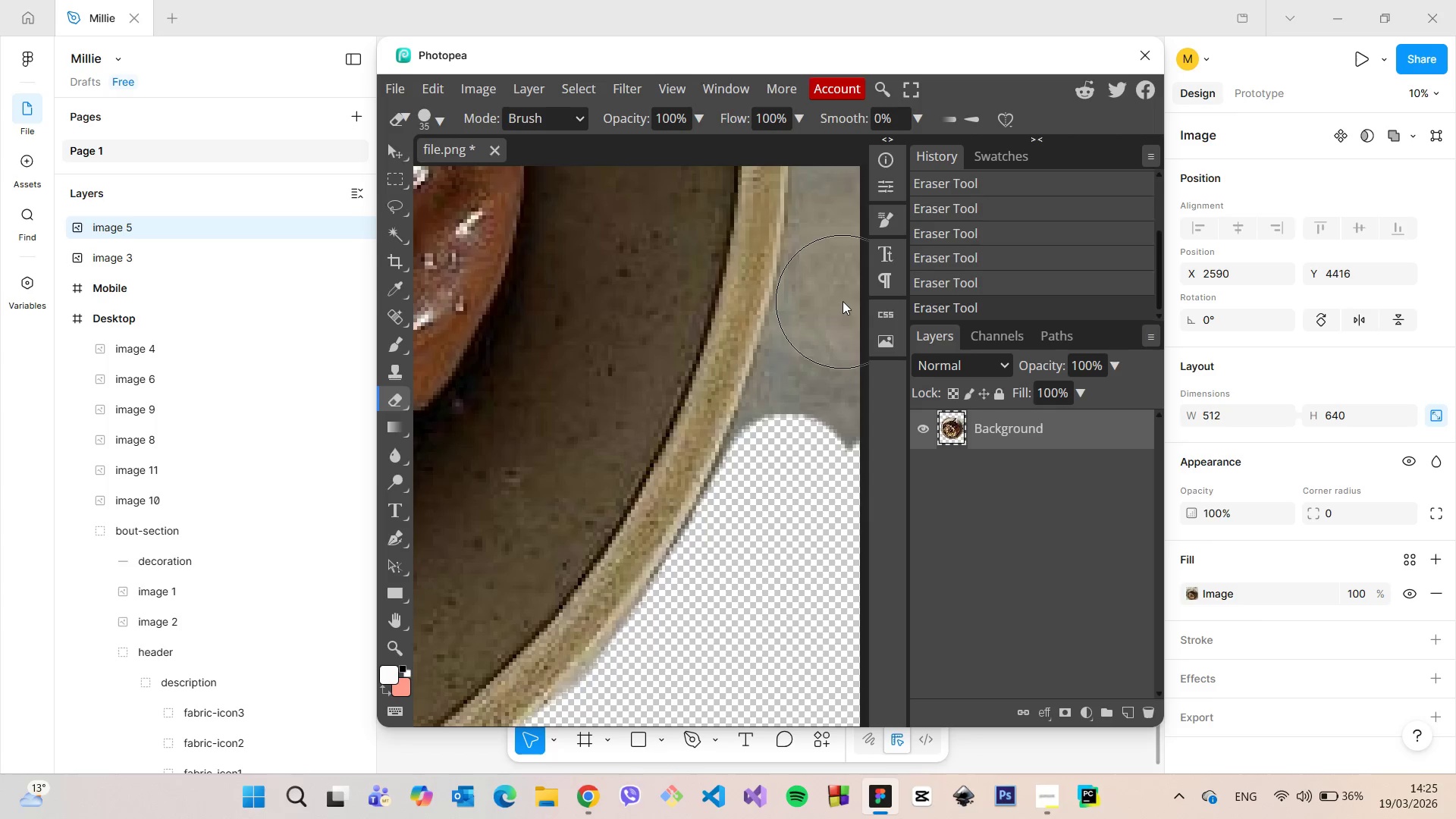 
left_click_drag(start_coordinate=[844, 312], to_coordinate=[861, 243])
 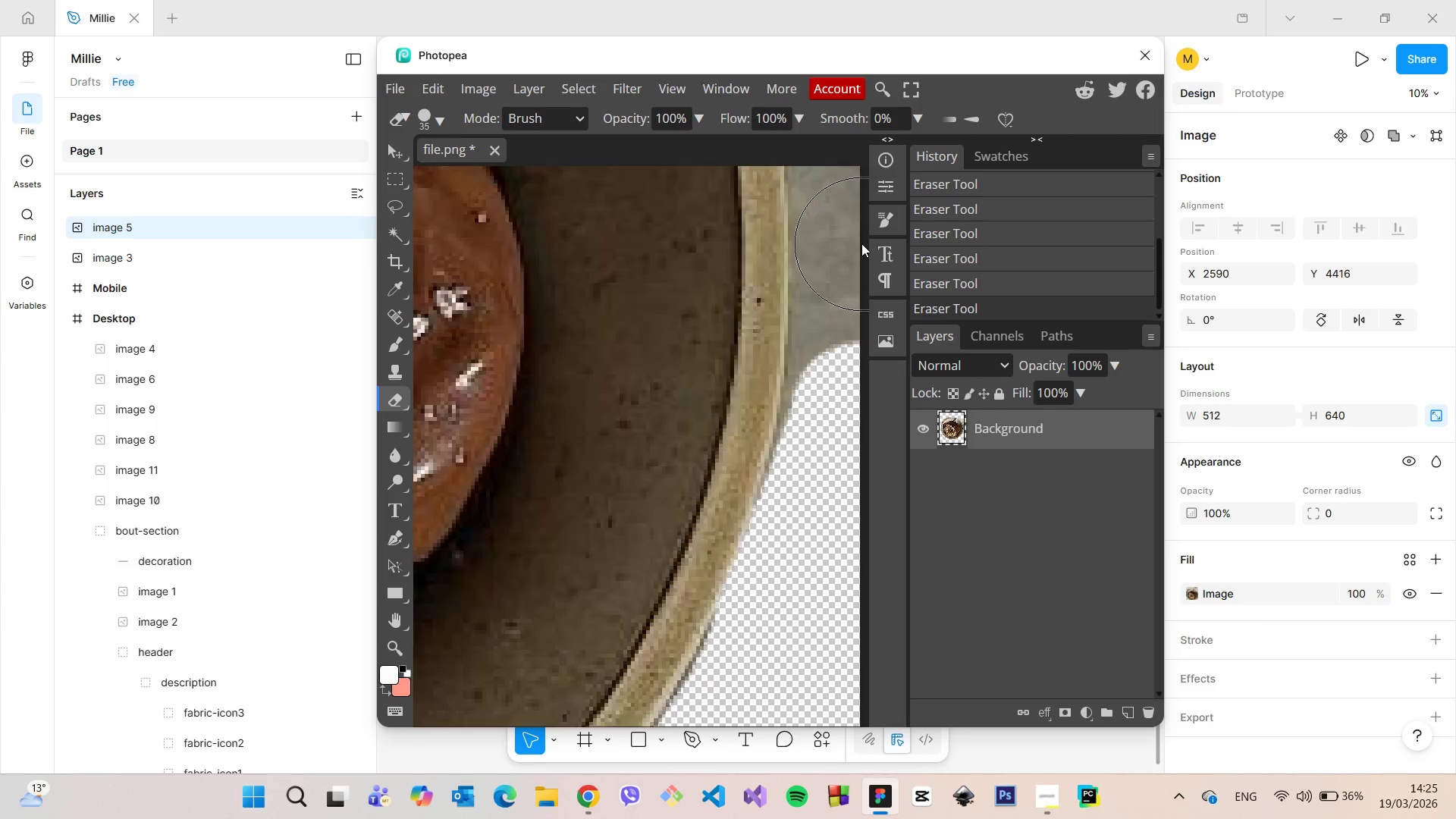 
scroll: coordinate [861, 243], scroll_direction: up, amount: 3.0
 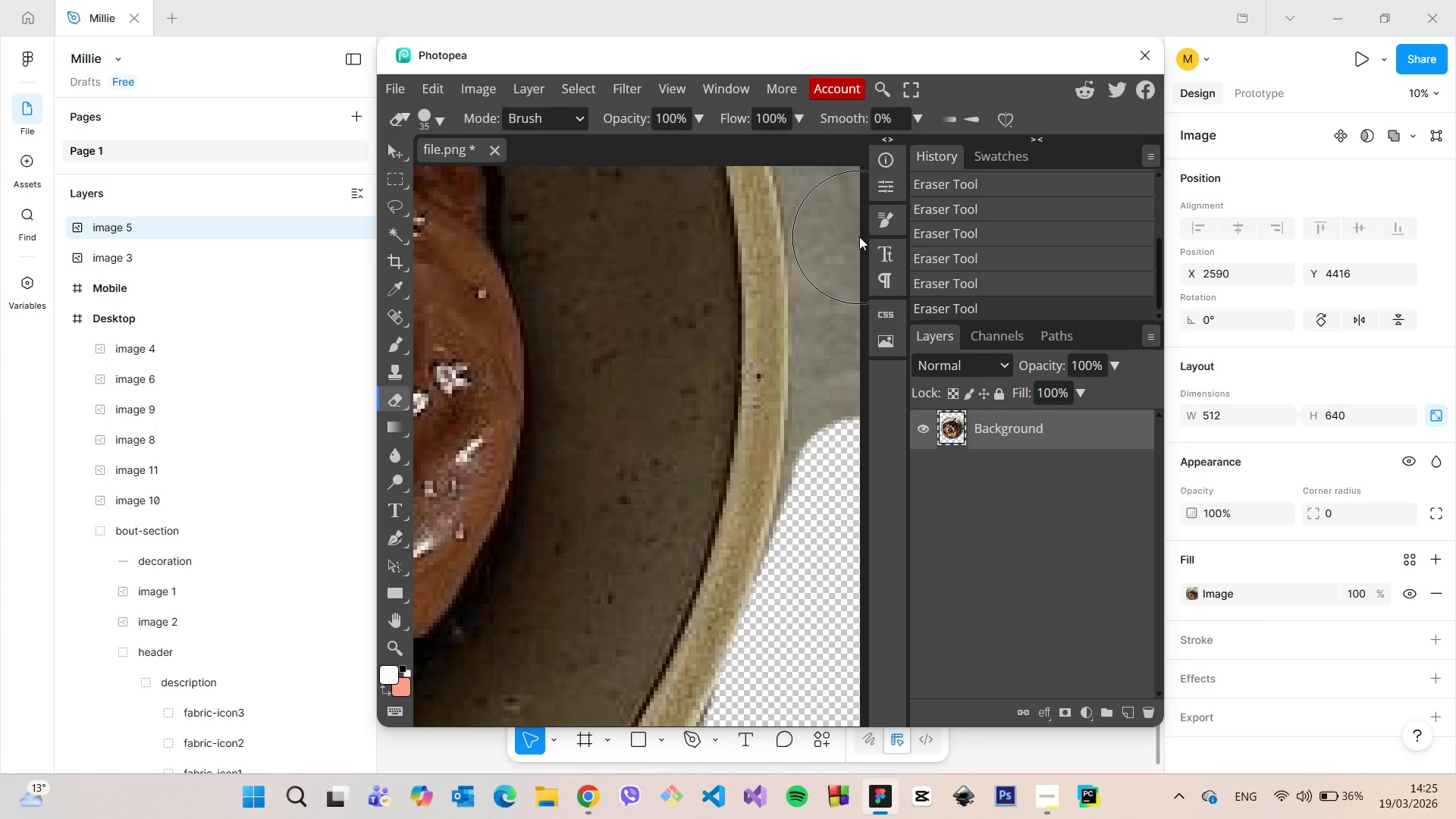 
left_click_drag(start_coordinate=[859, 237], to_coordinate=[871, 363])
 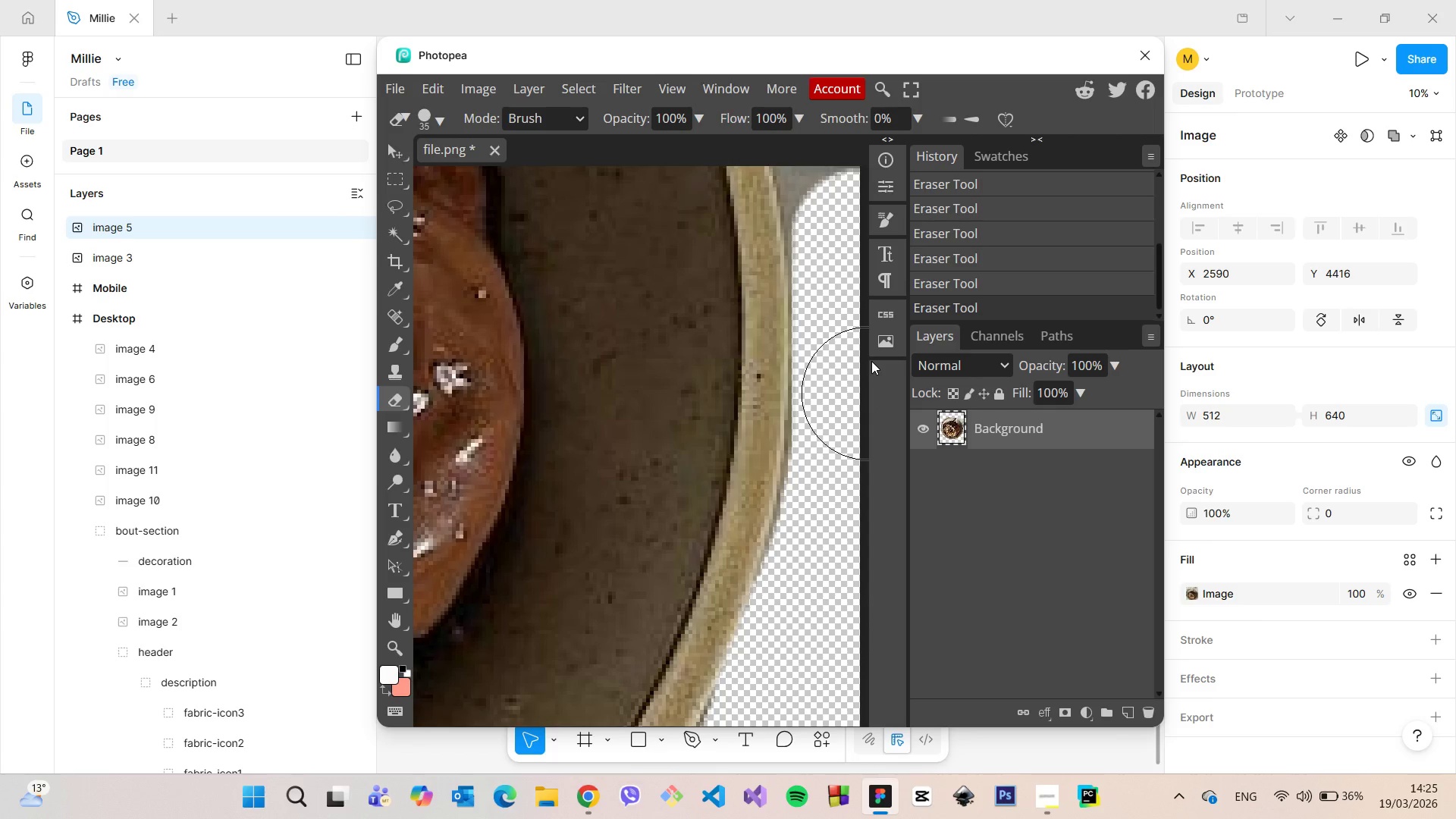 
scroll: coordinate [842, 291], scroll_direction: up, amount: 8.0
 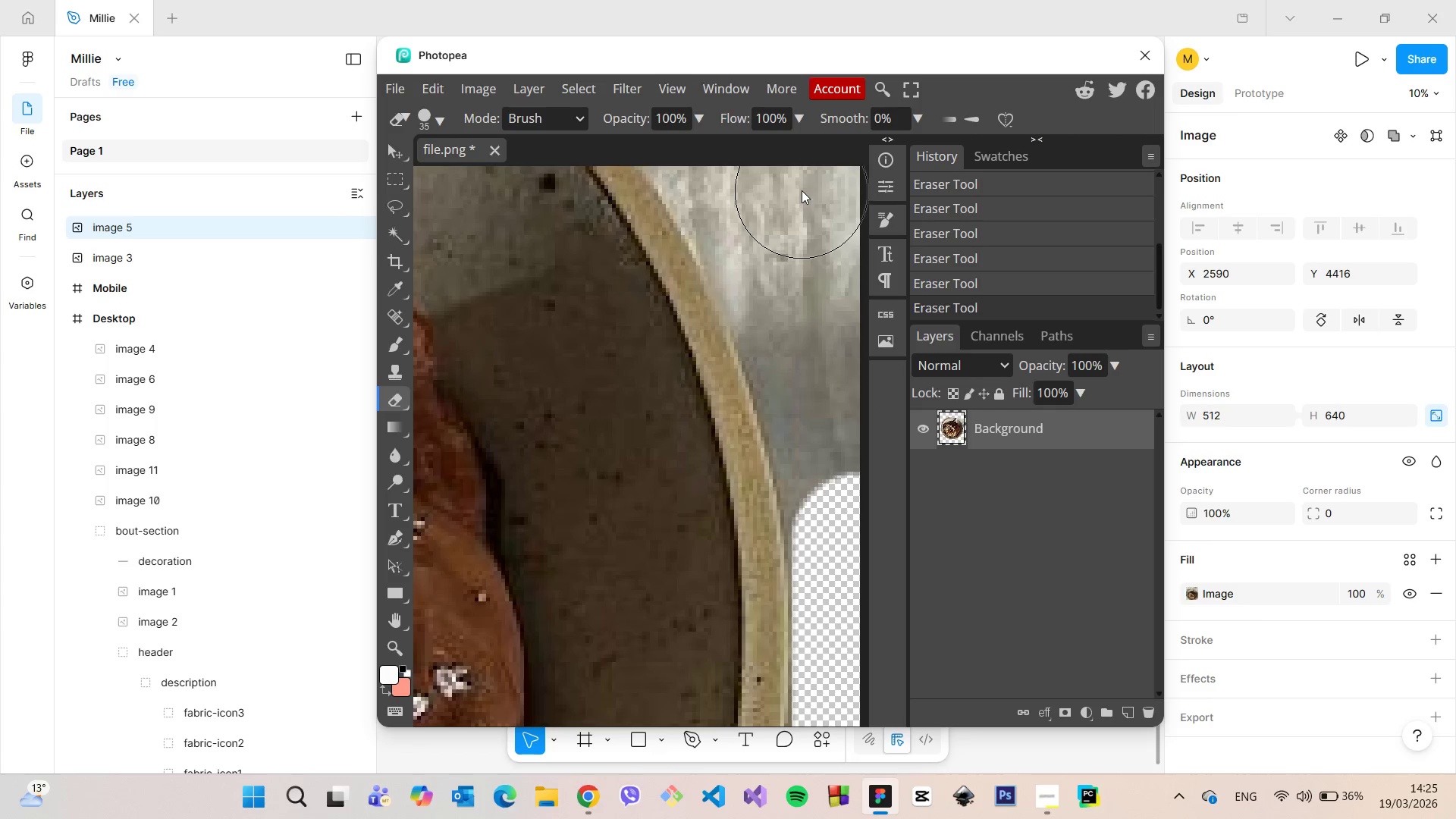 
left_click_drag(start_coordinate=[802, 190], to_coordinate=[714, 153])
 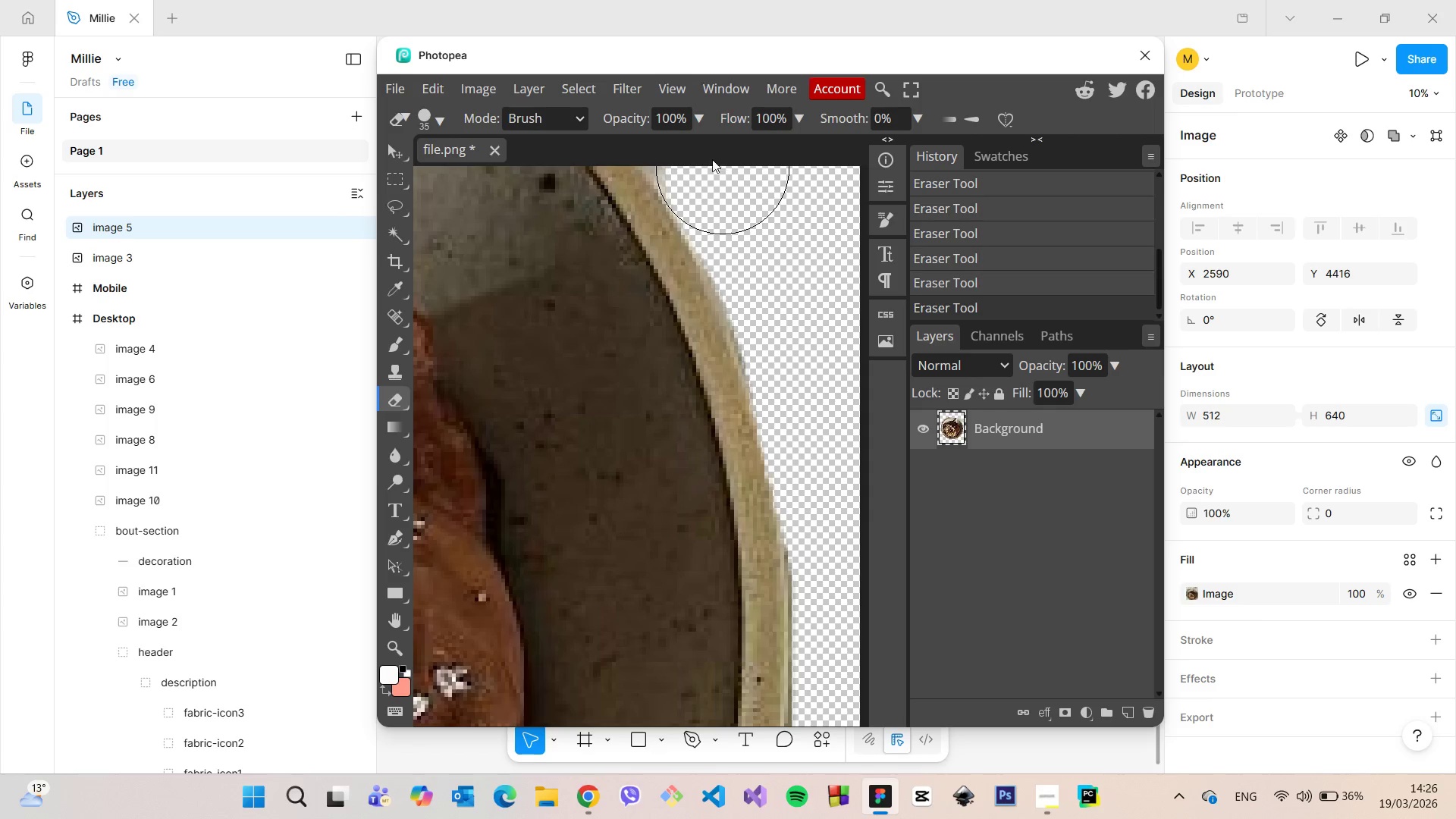 
scroll: coordinate [712, 234], scroll_direction: up, amount: 10.0
 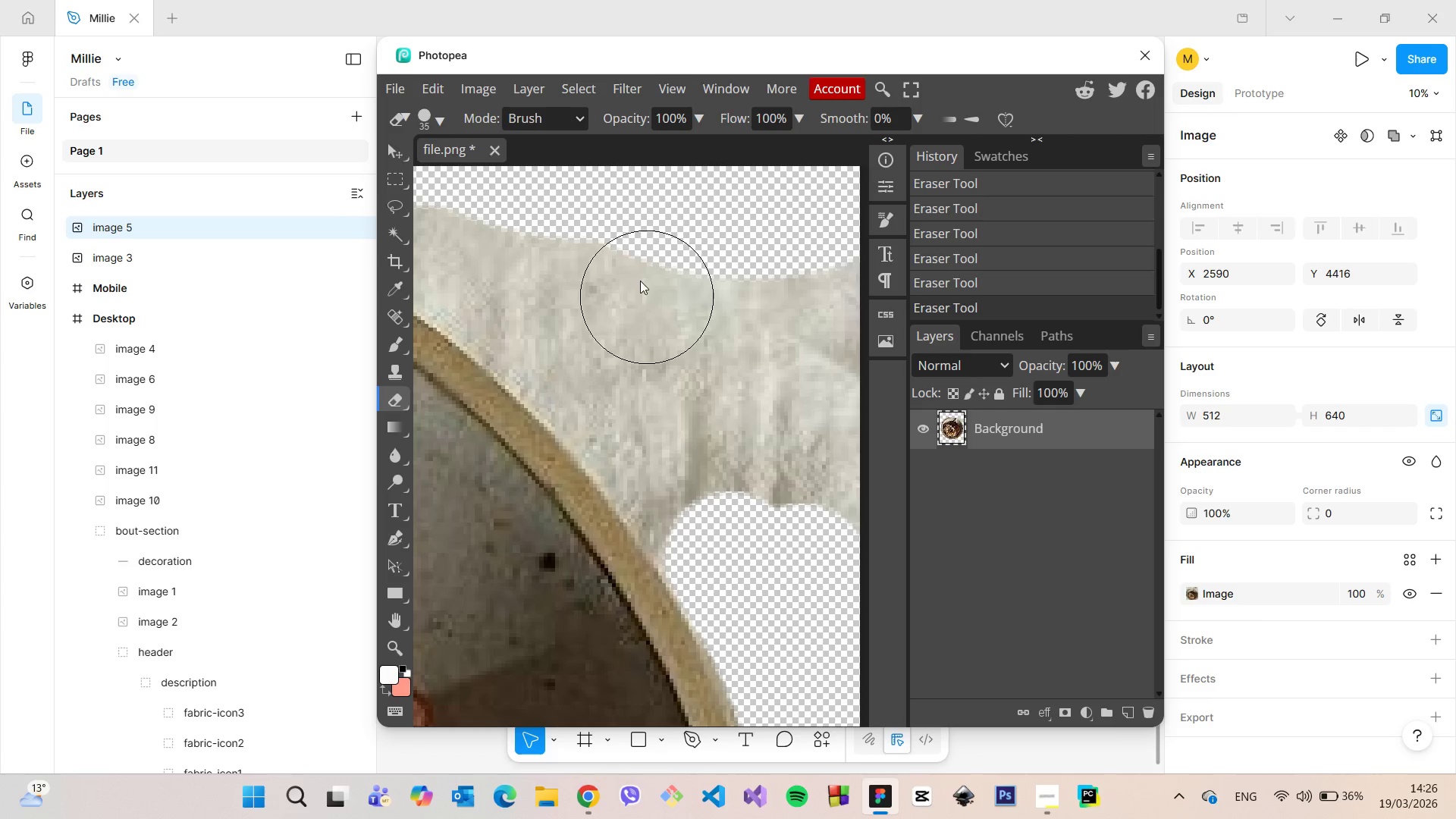 
left_click_drag(start_coordinate=[624, 244], to_coordinate=[549, 203])
 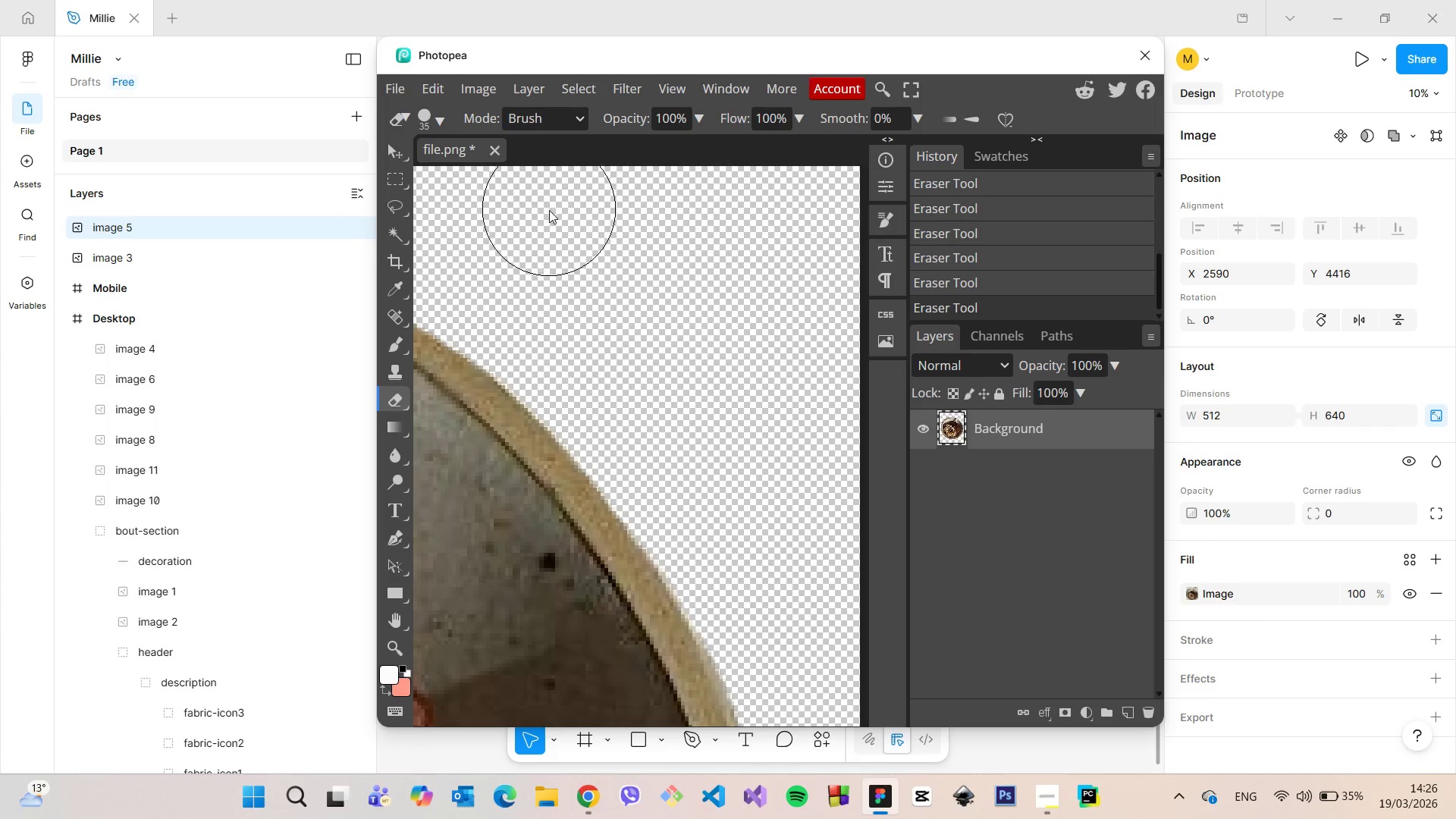 
hold_key(key=ControlLeft, duration=0.98)
scroll: coordinate [554, 221], scroll_direction: up, amount: 8.0
 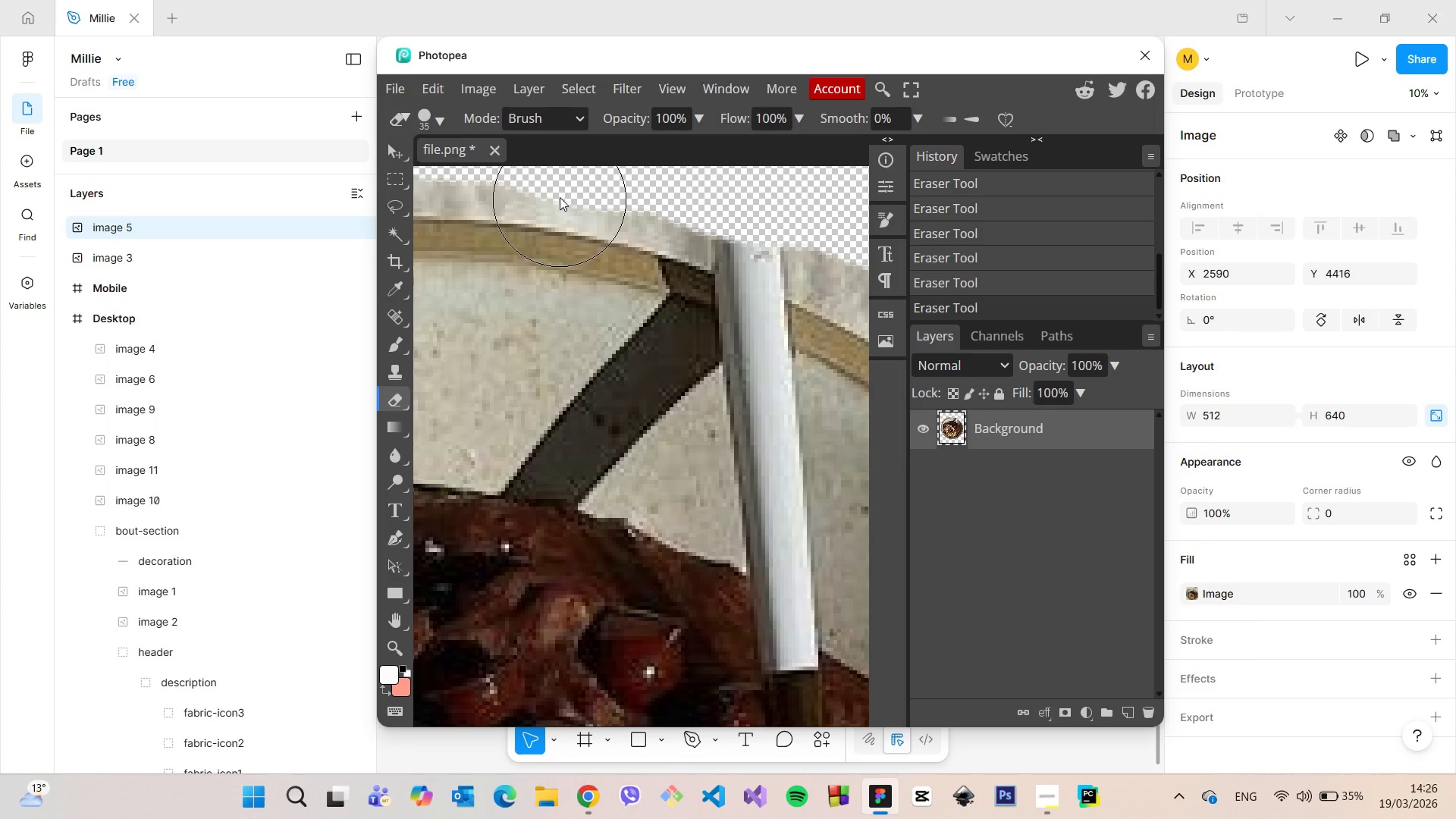 
left_click_drag(start_coordinate=[603, 168], to_coordinate=[818, 239])
 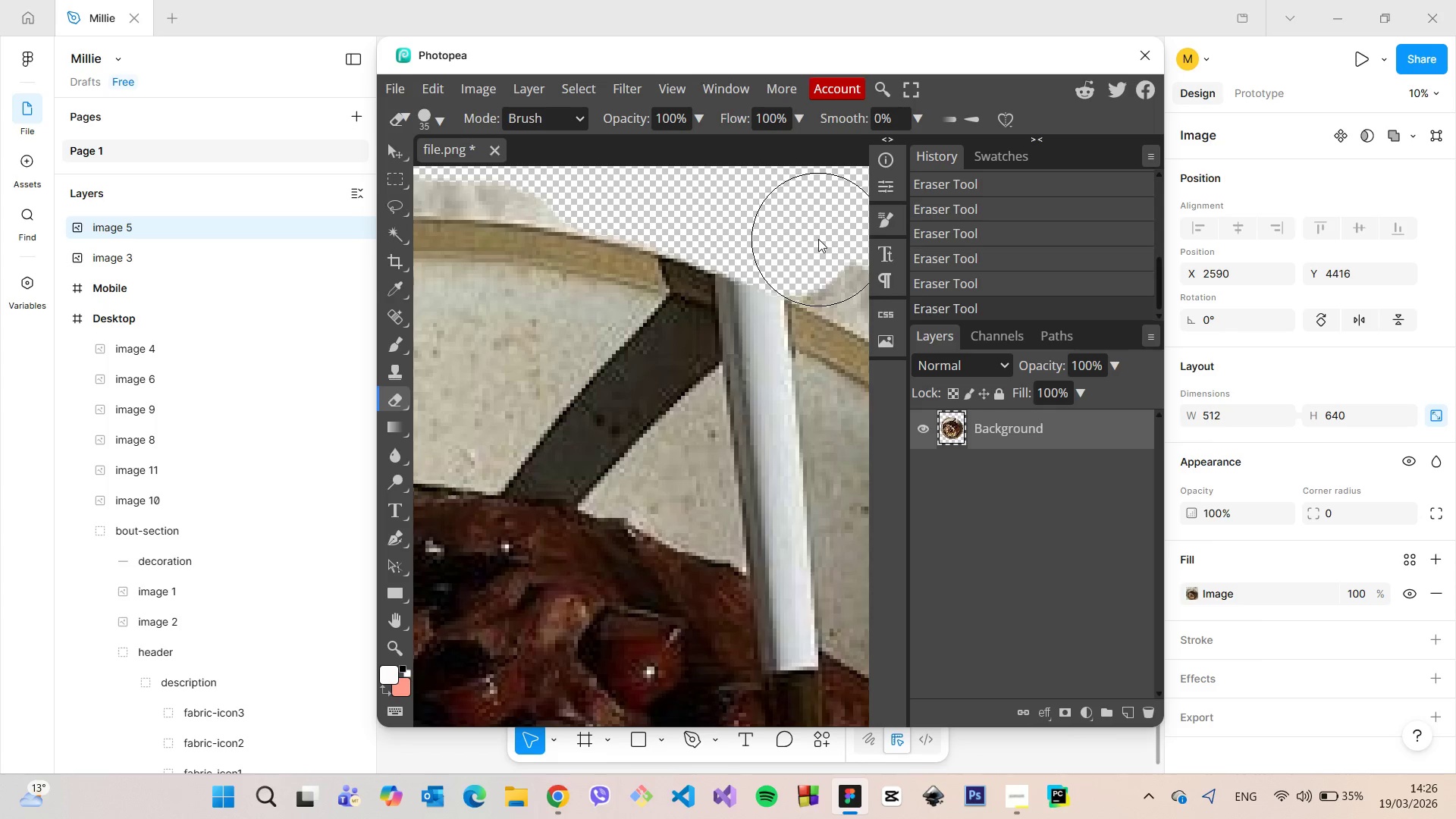 
hold_key(key=AltLeft, duration=0.72)
hold_key(key=ControlLeft, duration=0.45)
scroll: coordinate [818, 239], scroll_direction: down, amount: 4.0
 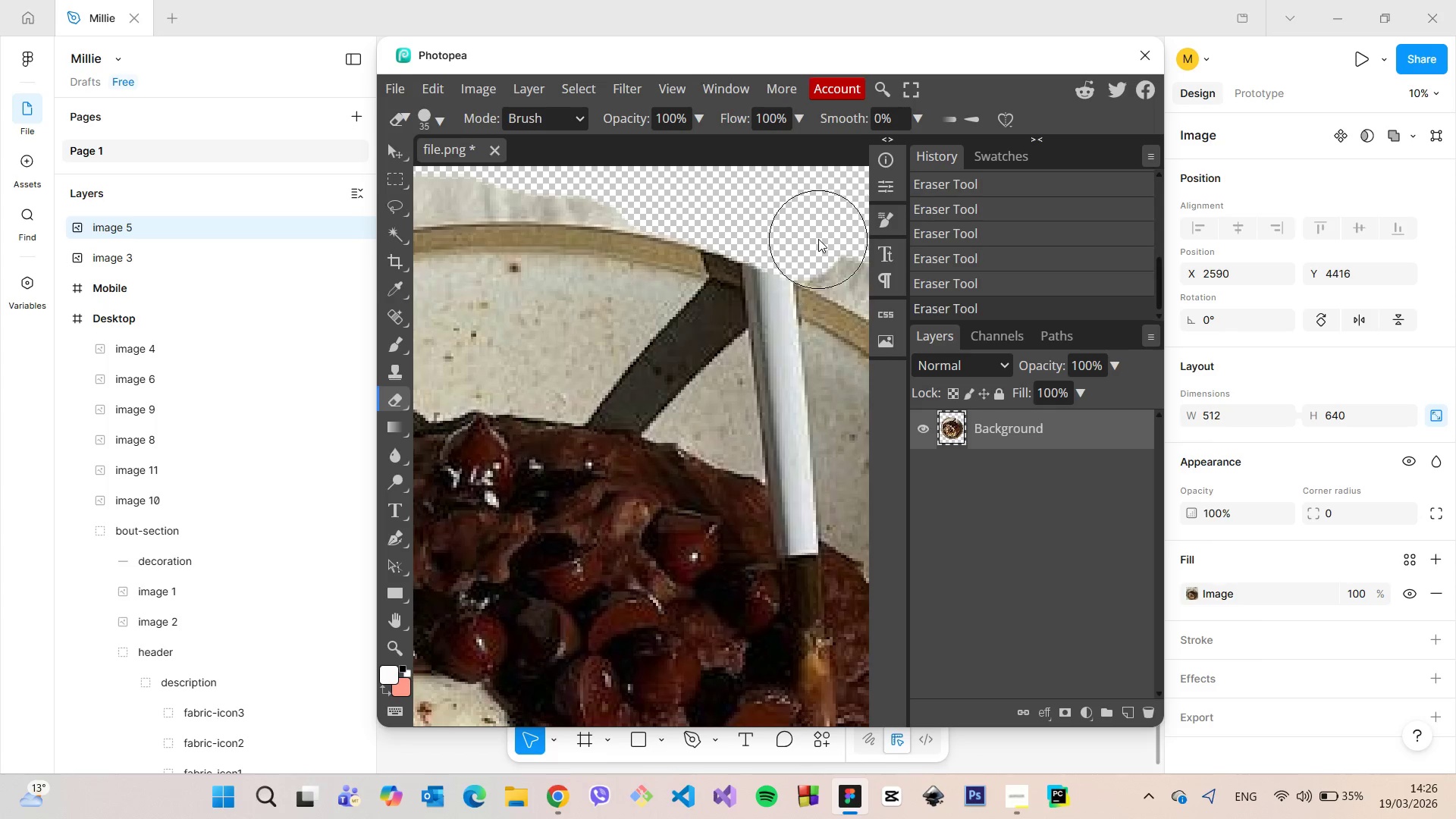 
left_click_drag(start_coordinate=[586, 232], to_coordinate=[749, 317])
 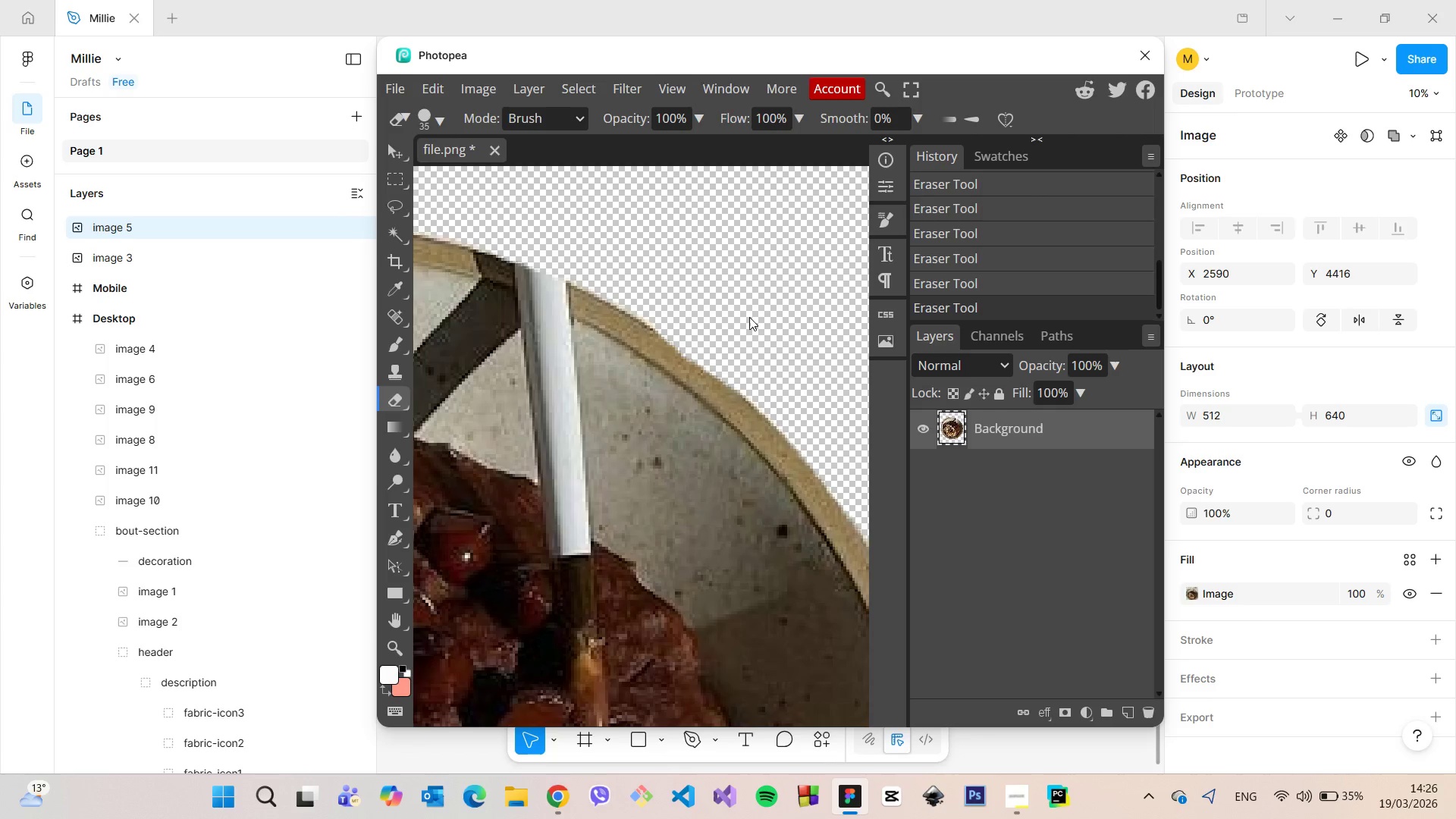 
hold_key(key=ControlLeft, duration=0.88)
scroll: coordinate [749, 317], scroll_direction: up, amount: 6.0
 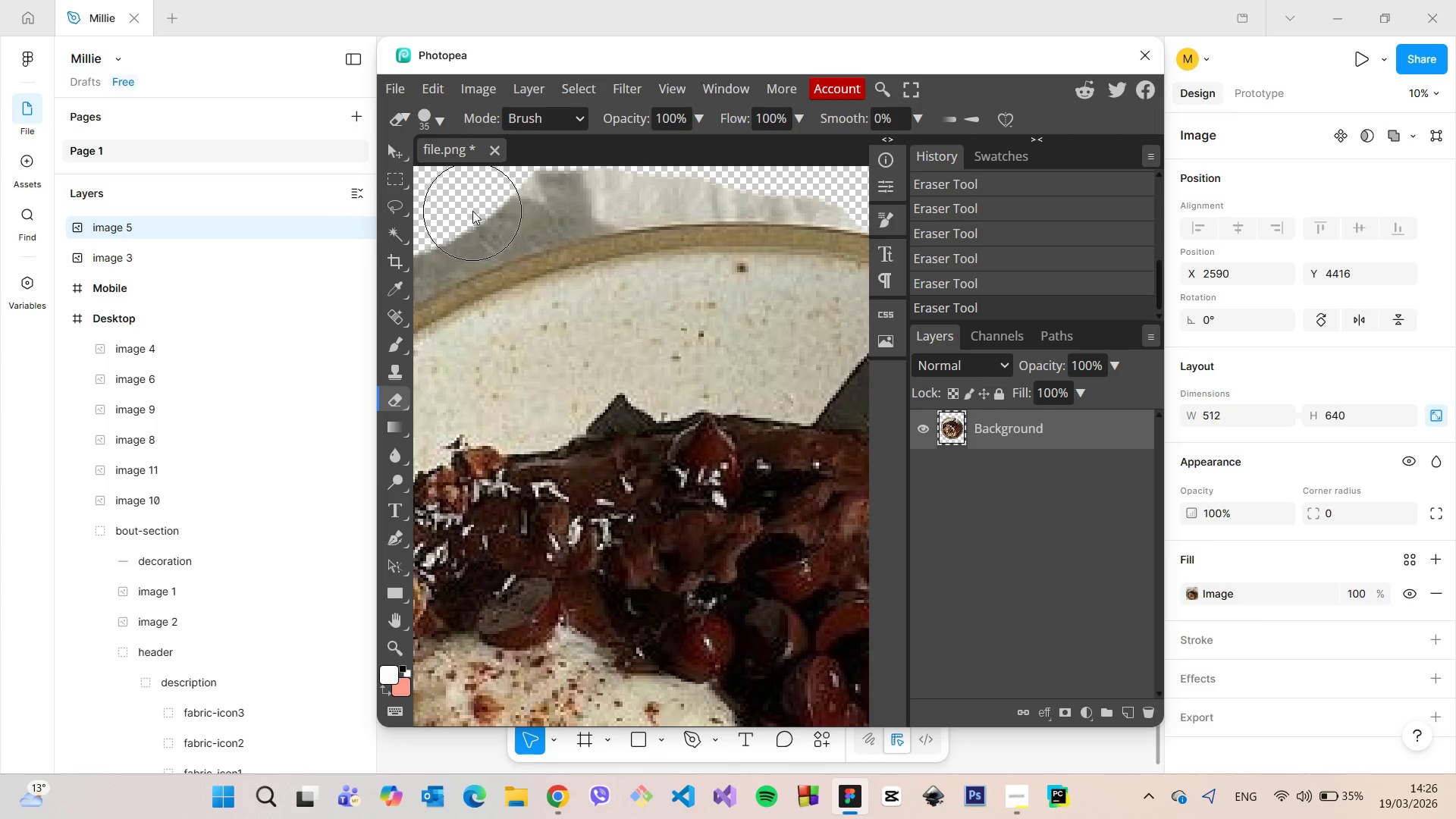 
left_click_drag(start_coordinate=[472, 213], to_coordinate=[676, 181])
 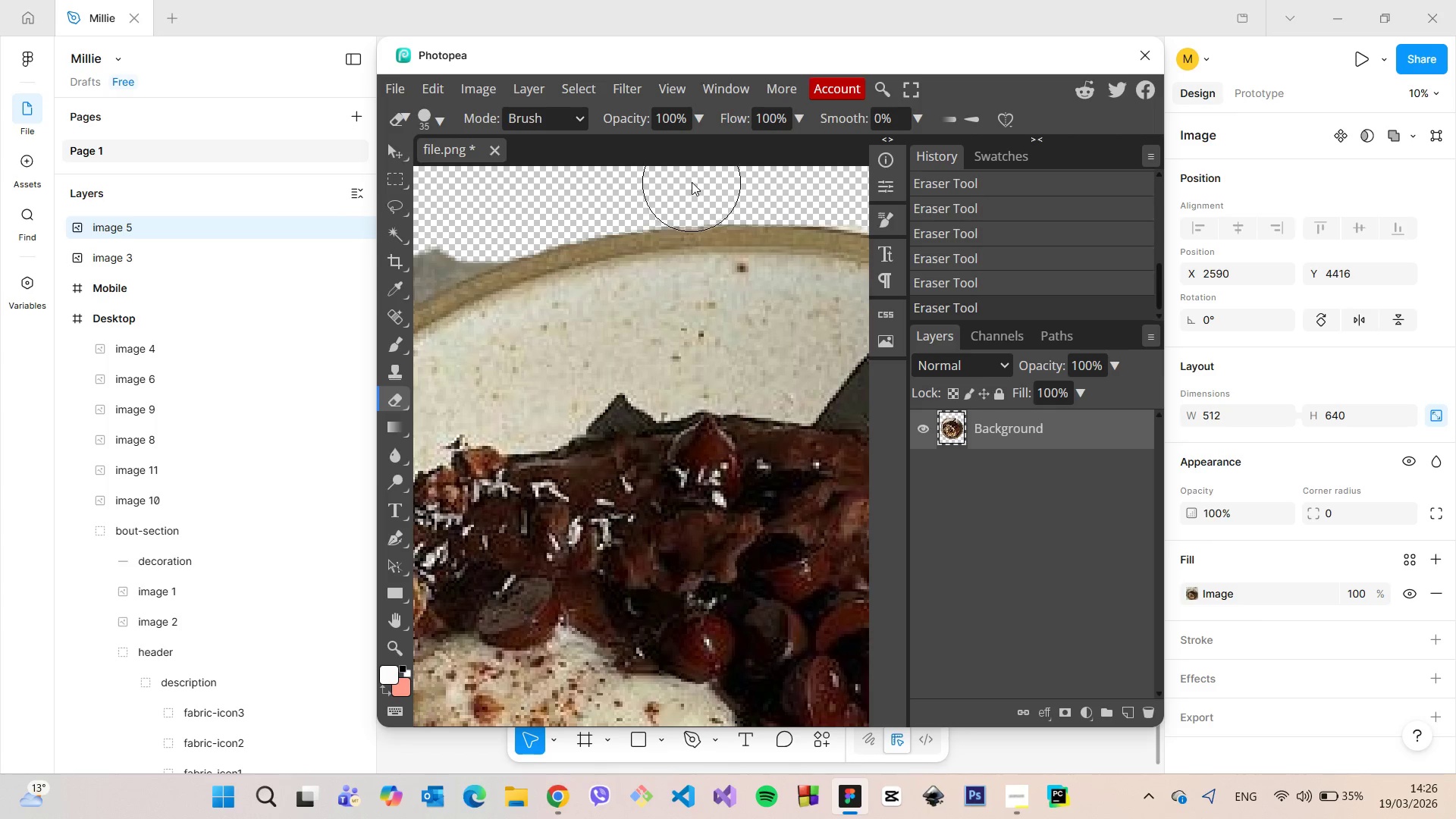 
hold_key(key=ControlLeft, duration=0.81)
scroll: coordinate [697, 184], scroll_direction: down, amount: 3.0
 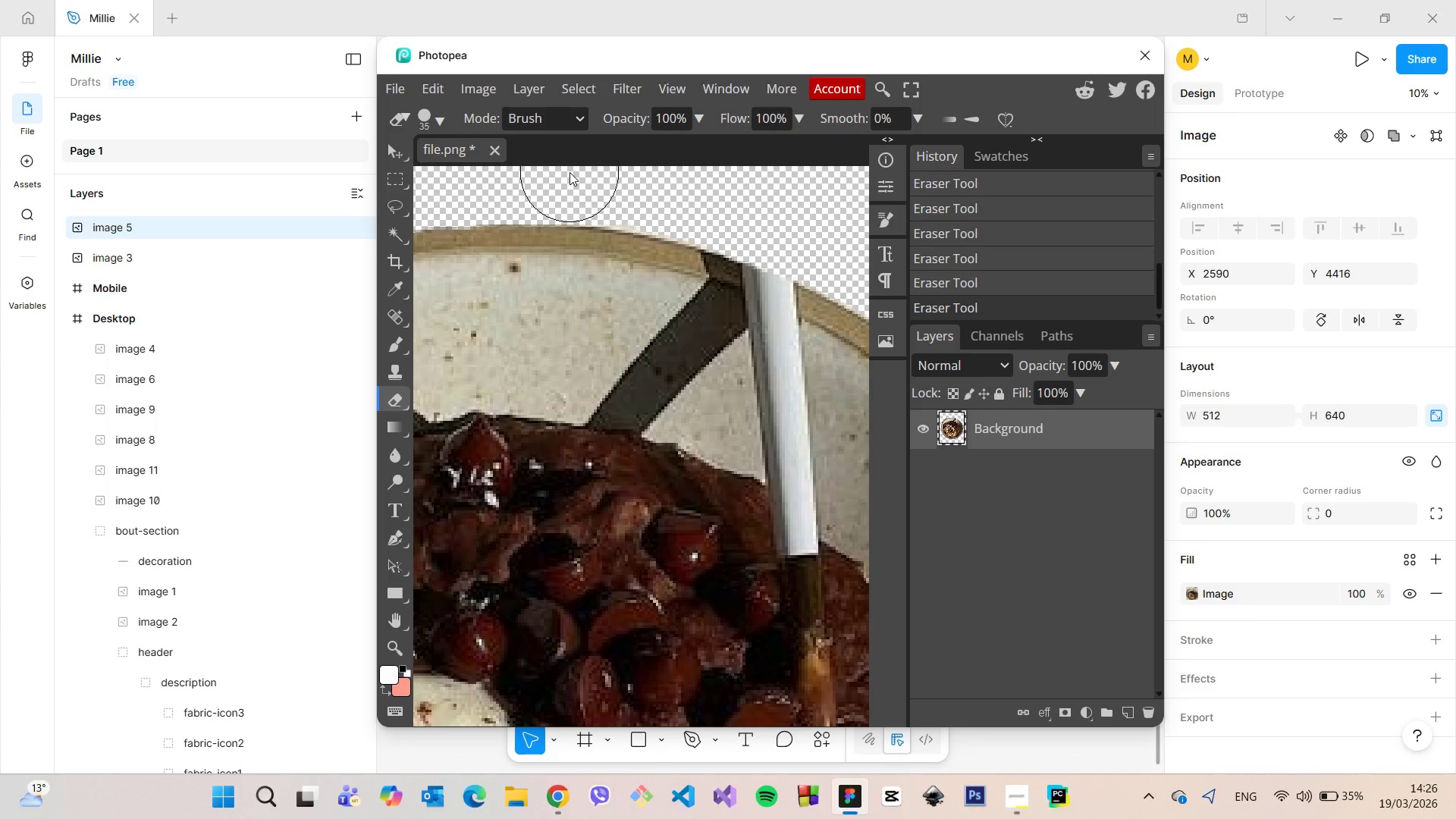 
left_click_drag(start_coordinate=[571, 174], to_coordinate=[753, 201])
 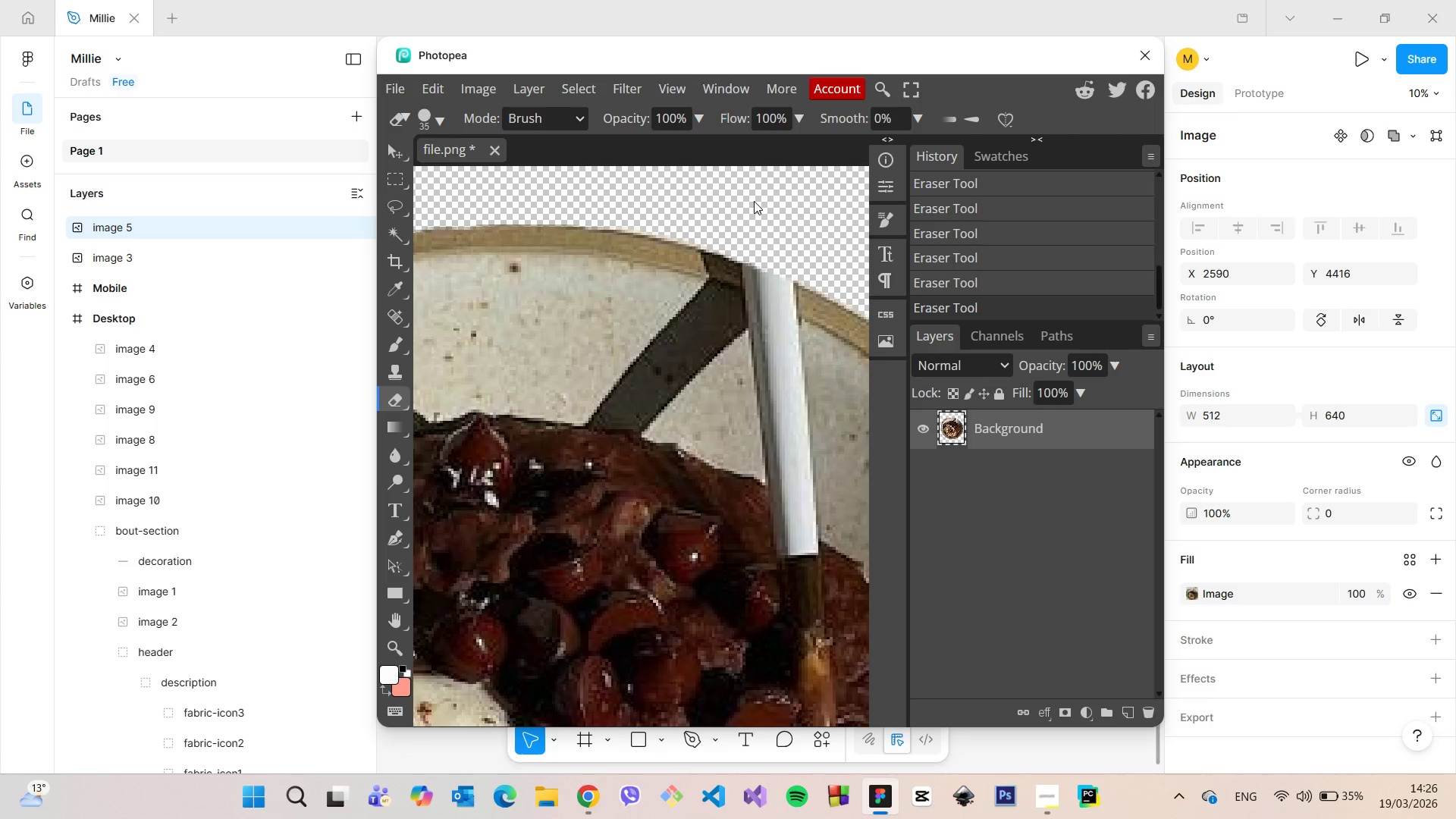 
hold_key(key=ControlLeft, duration=1.31)
scroll: coordinate [754, 201], scroll_direction: up, amount: 6.0
 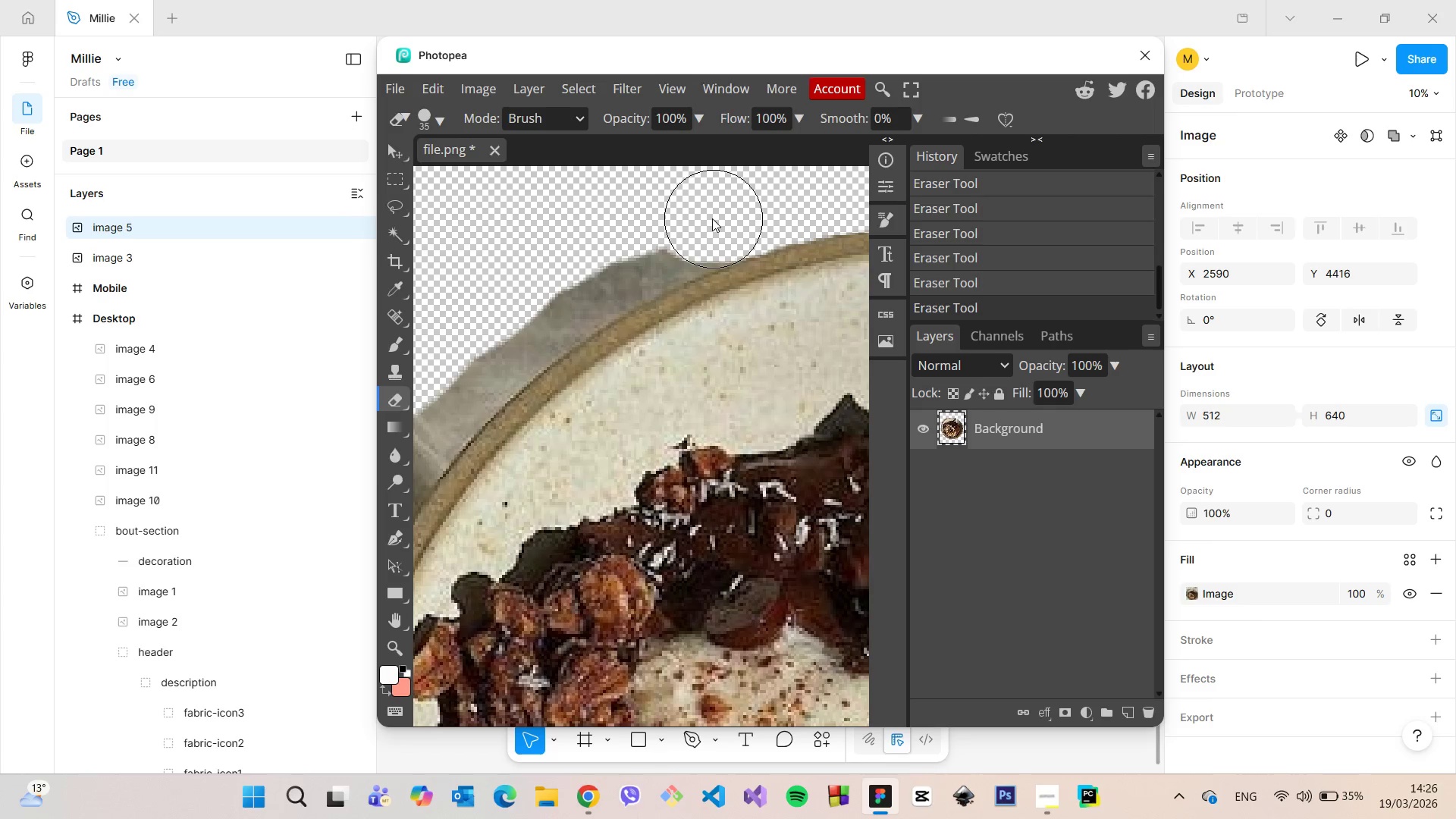 
left_click_drag(start_coordinate=[712, 218], to_coordinate=[820, 183])
 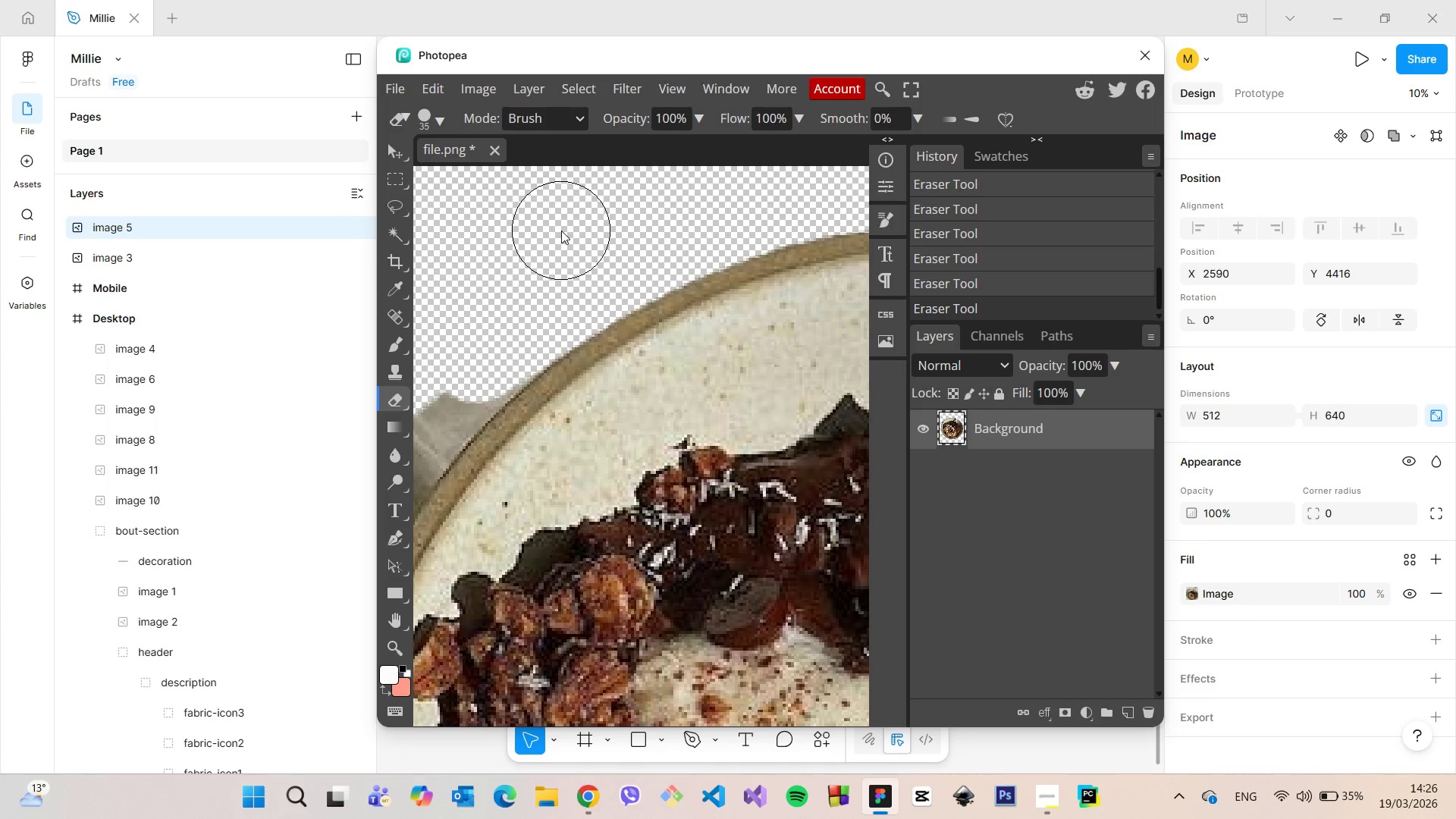 
hold_key(key=ControlLeft, duration=0.72)
scroll: coordinate [538, 278], scroll_direction: up, amount: 4.0
 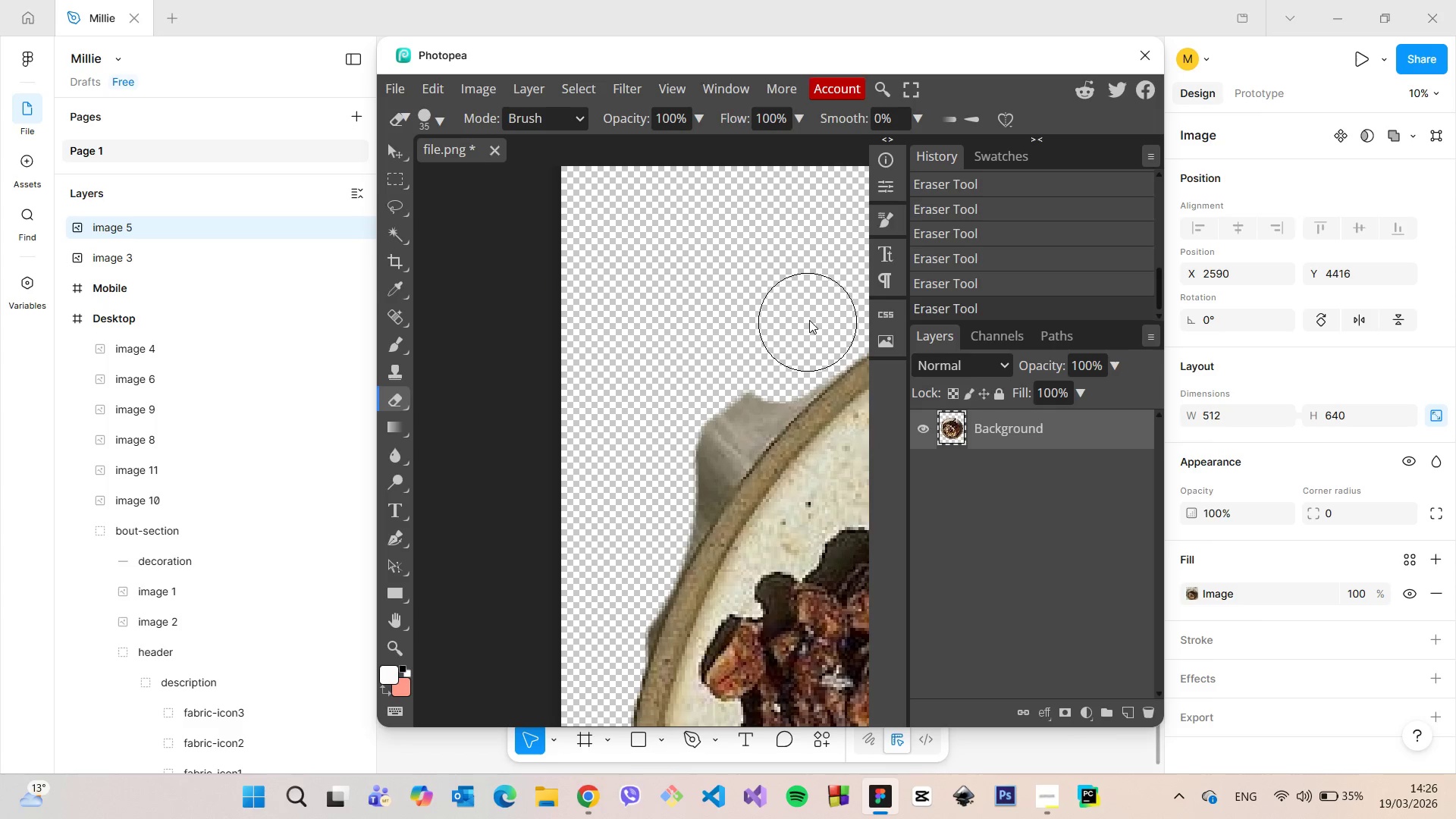 
left_click_drag(start_coordinate=[811, 320], to_coordinate=[840, 306])
 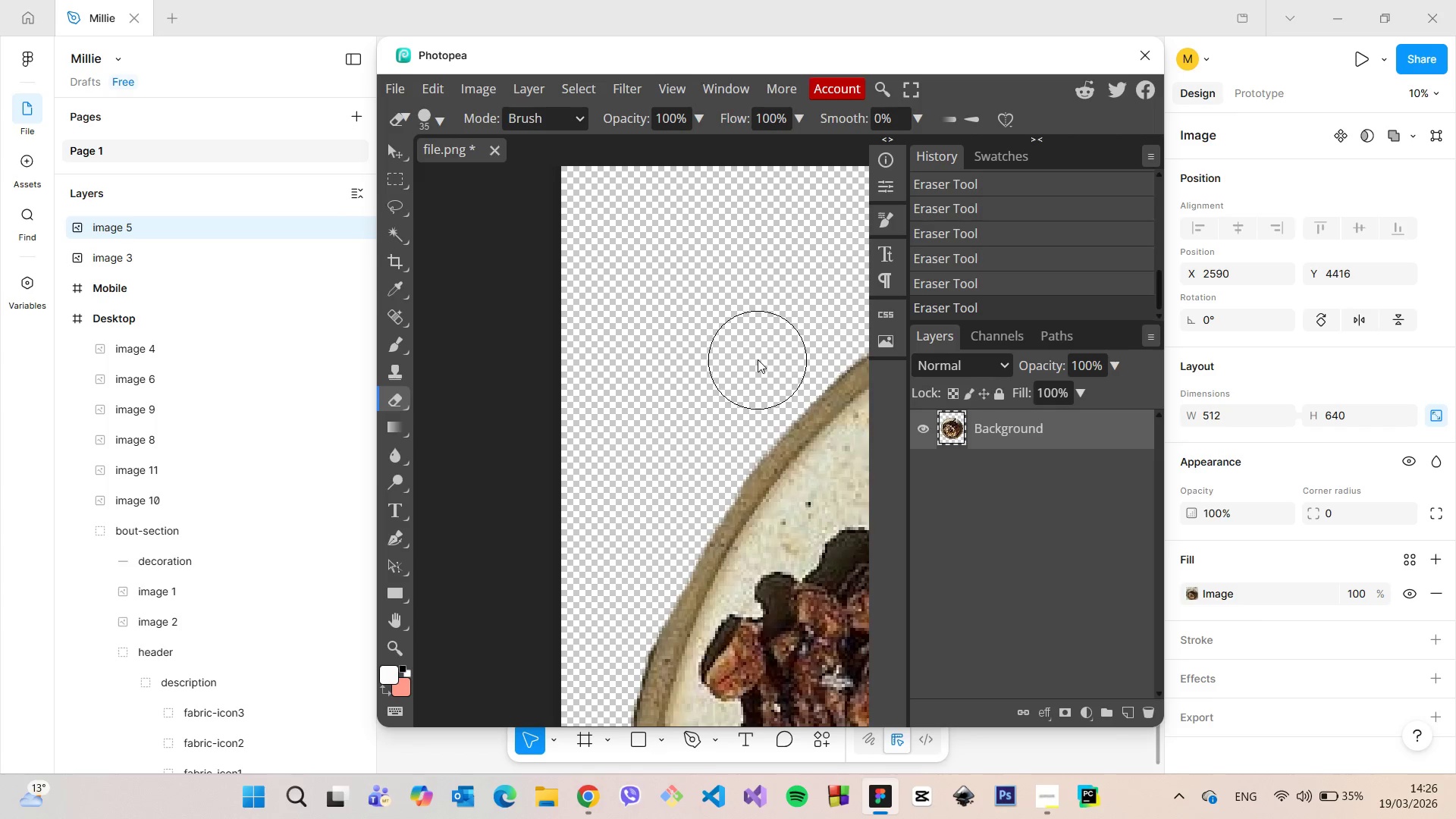 
scroll: coordinate [758, 359], scroll_direction: down, amount: 3.0
 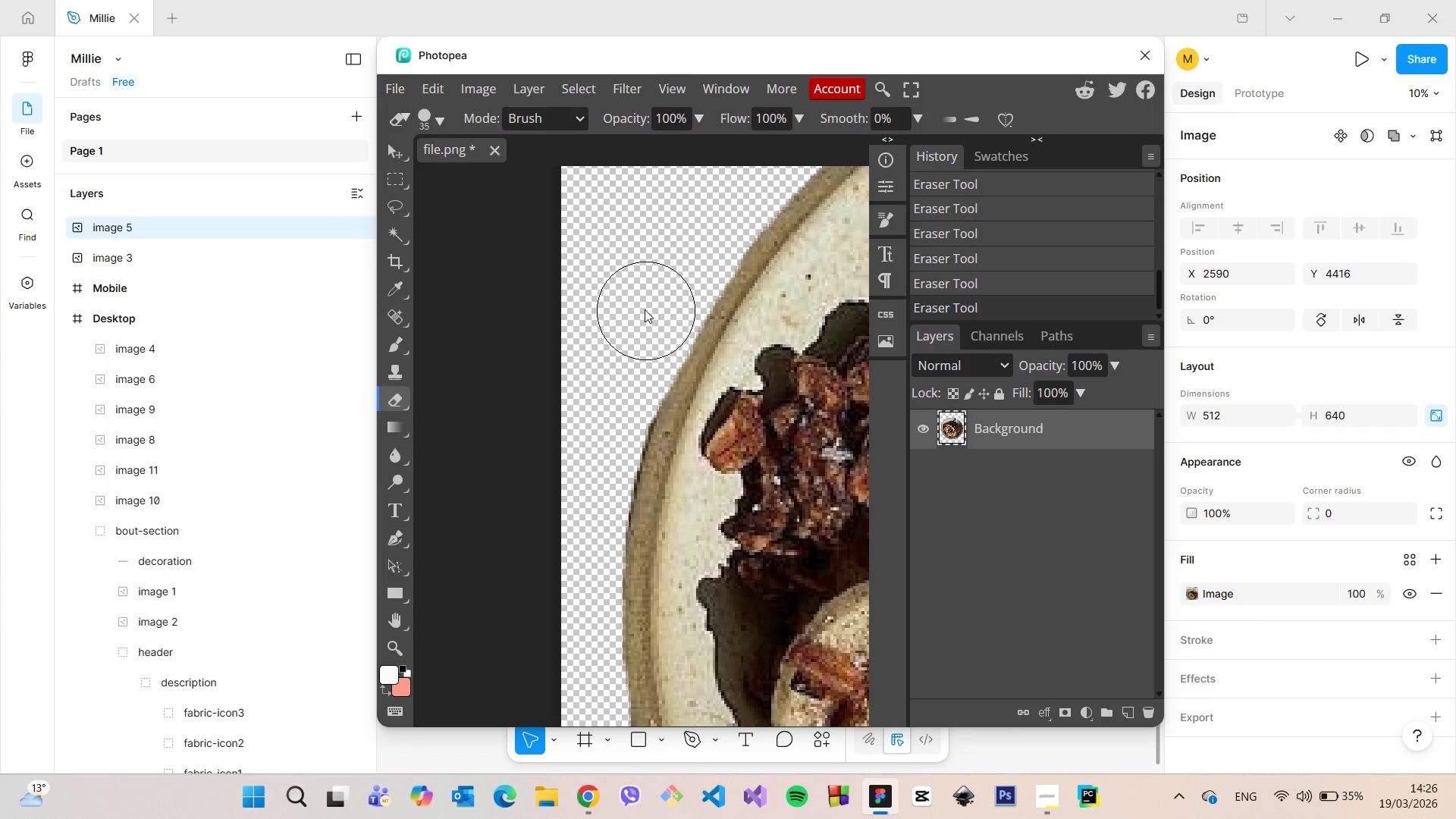 
left_click_drag(start_coordinate=[640, 311], to_coordinate=[678, 249])
 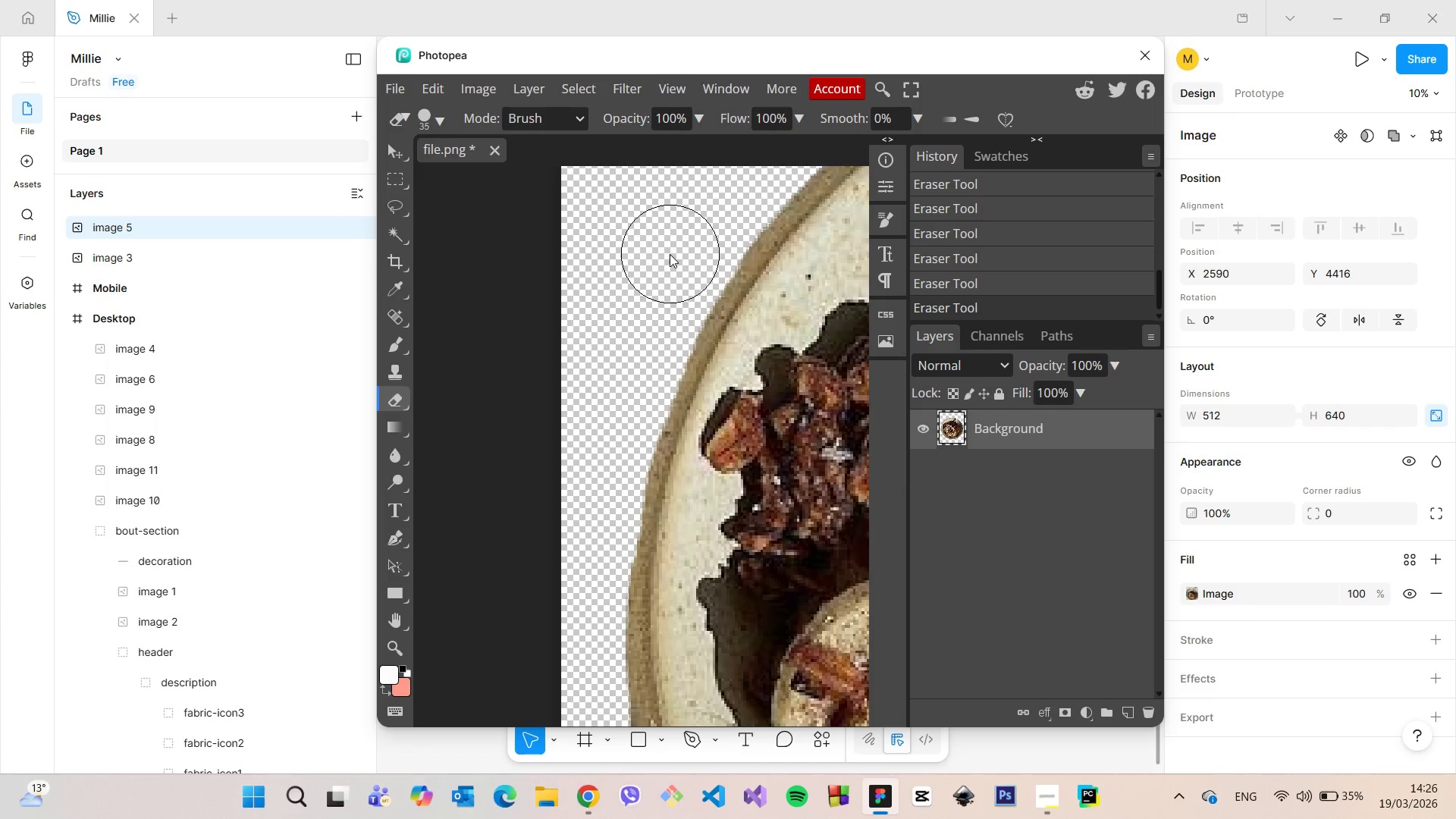 
scroll: coordinate [670, 254], scroll_direction: down, amount: 5.0
 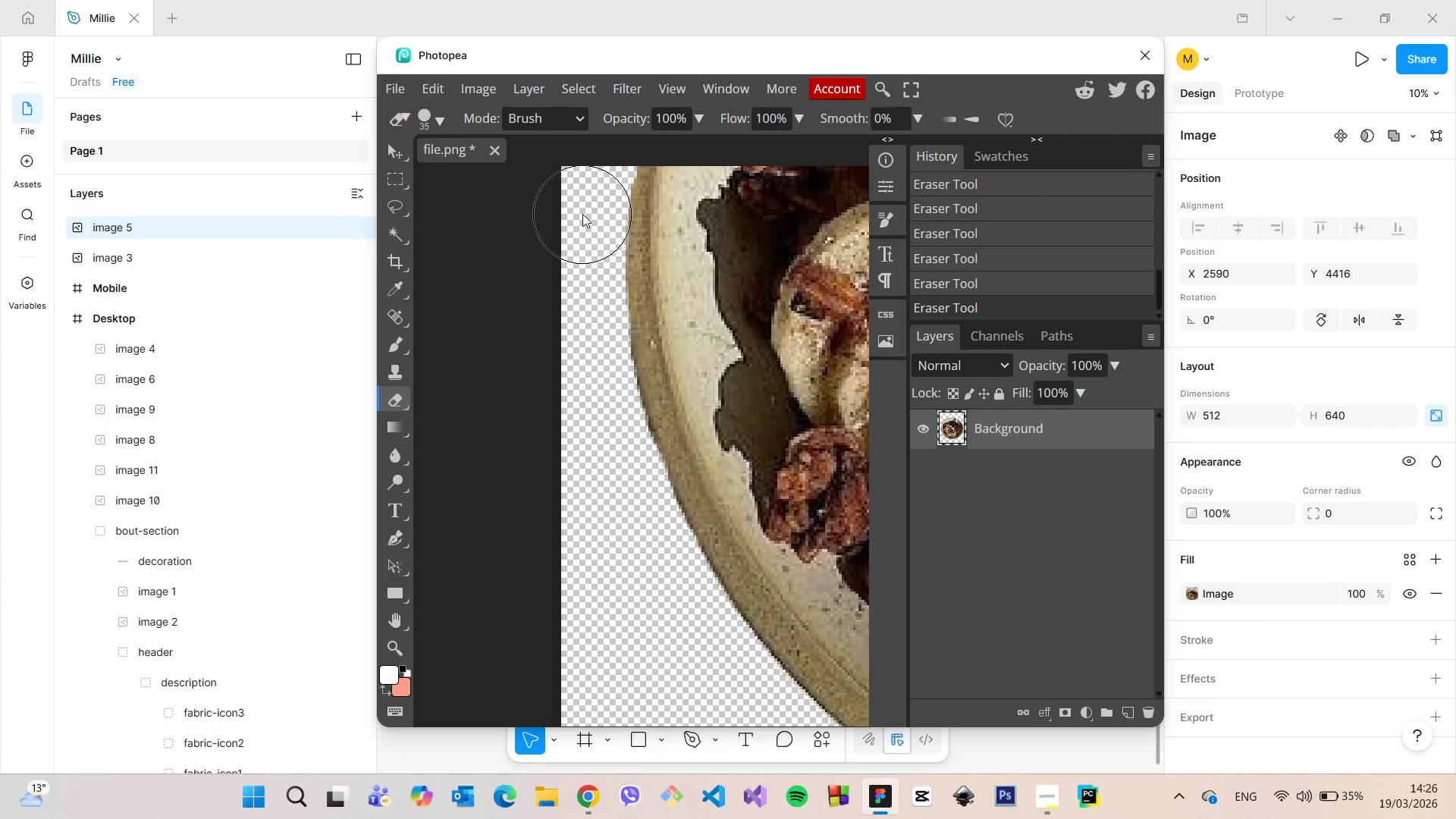 
left_click_drag(start_coordinate=[582, 214], to_coordinate=[569, 188])
 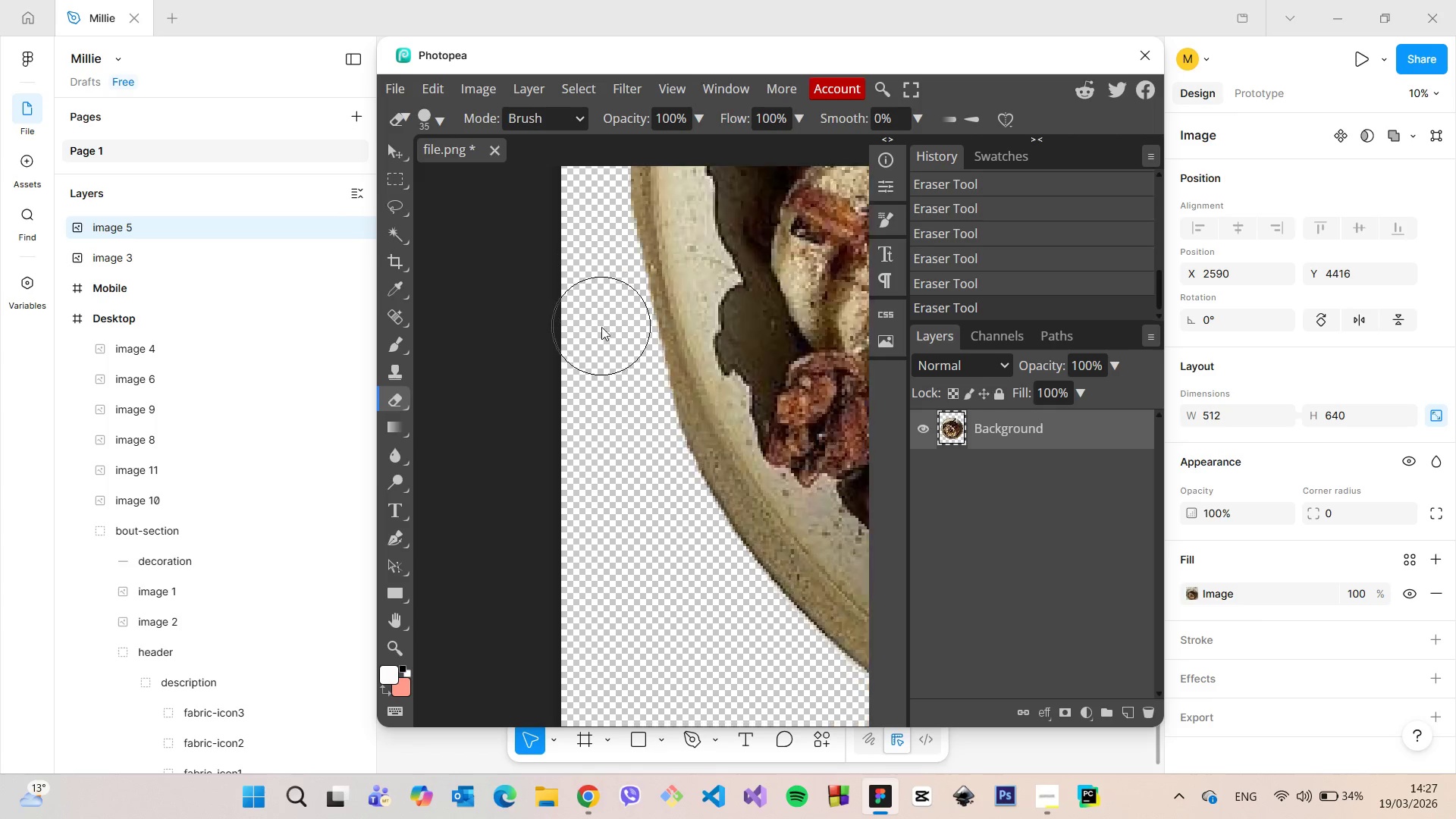 
scroll: coordinate [601, 333], scroll_direction: down, amount: 6.0
 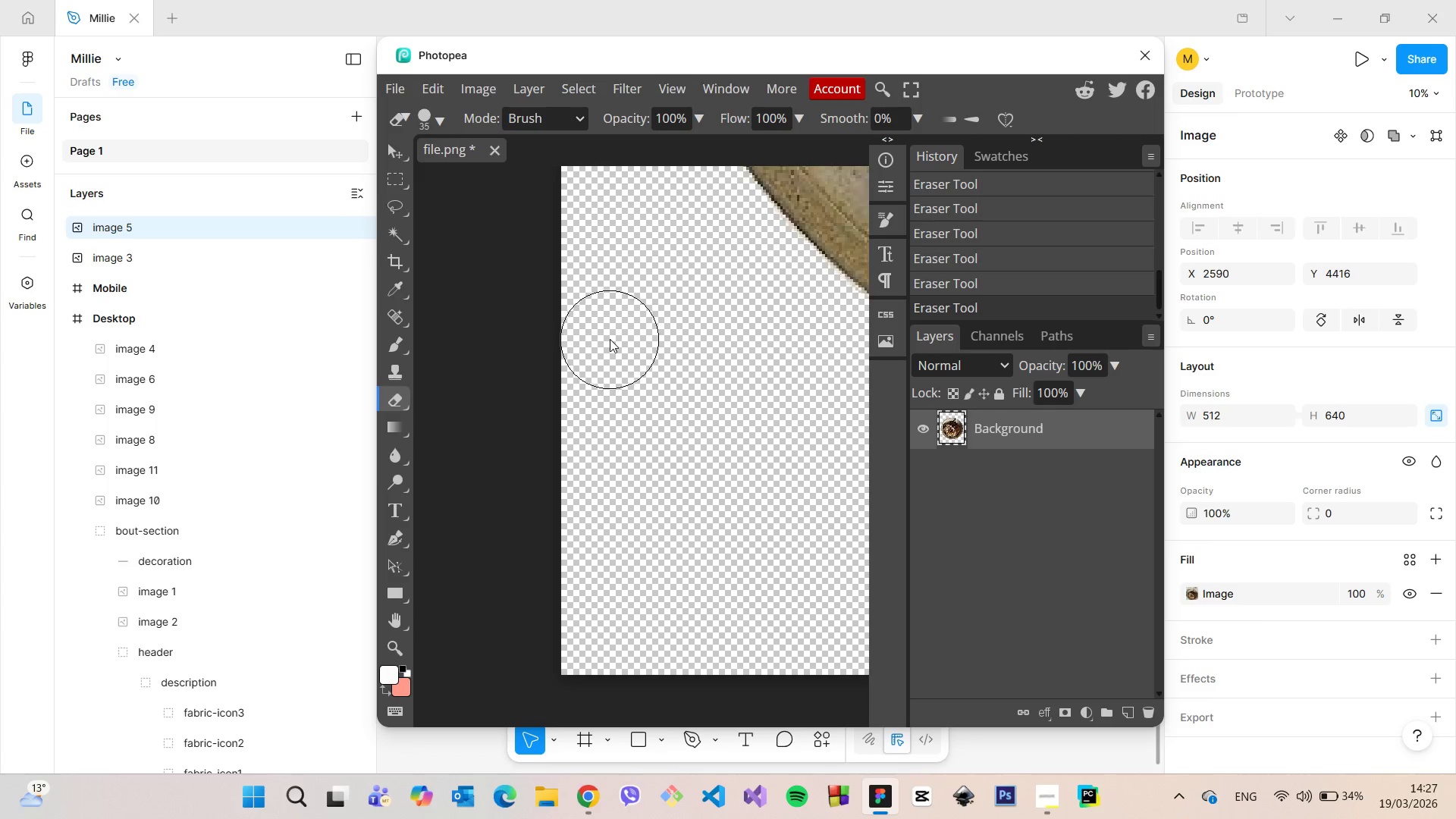 
hold_key(key=ControlLeft, duration=0.53)
scroll: coordinate [610, 340], scroll_direction: none, amount: 0.0
 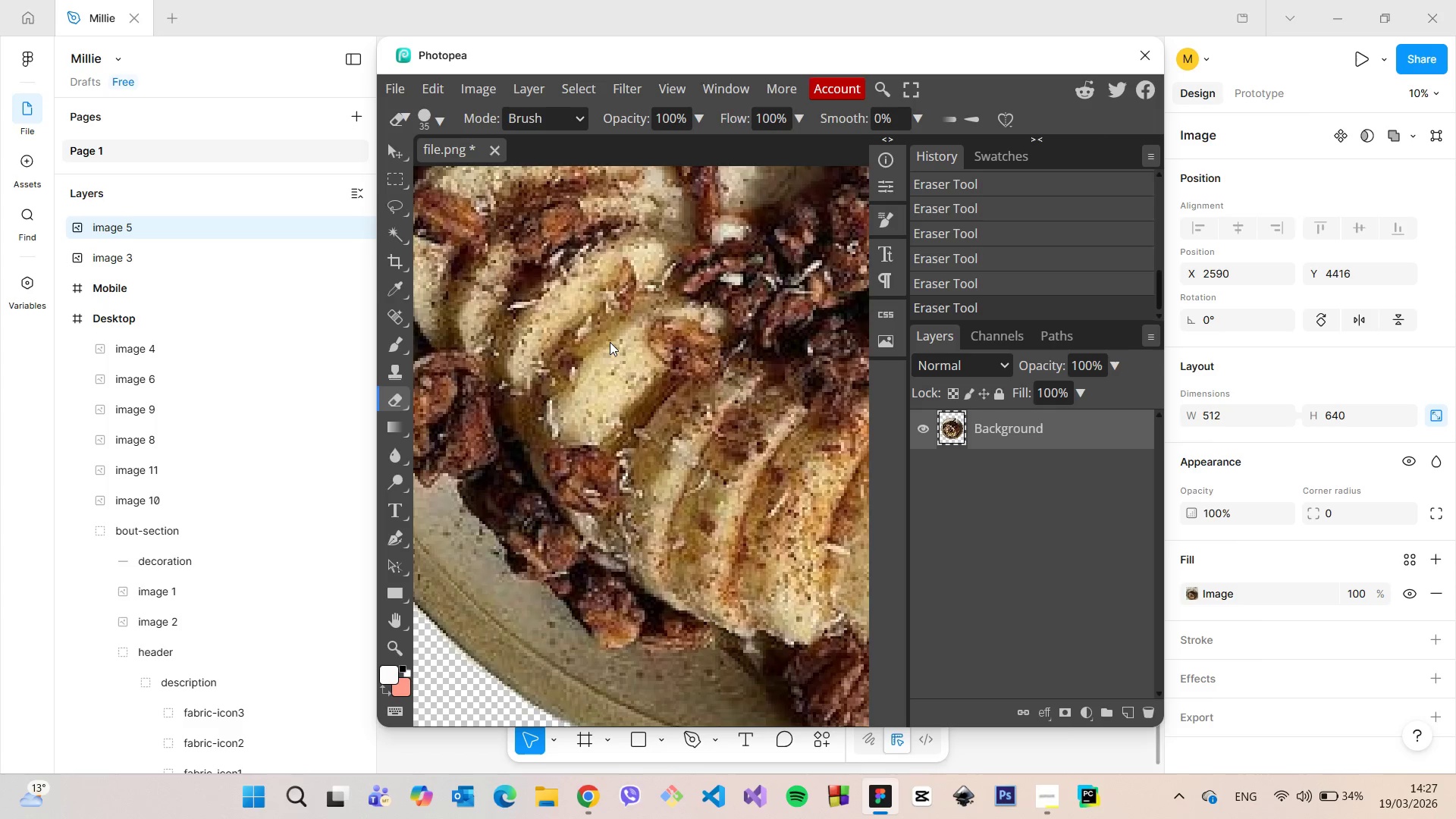 
hold_key(key=ControlLeft, duration=2.48)
hold_key(key=AltLeft, duration=1.52)
scroll: coordinate [608, 350], scroll_direction: down, amount: 16.0
 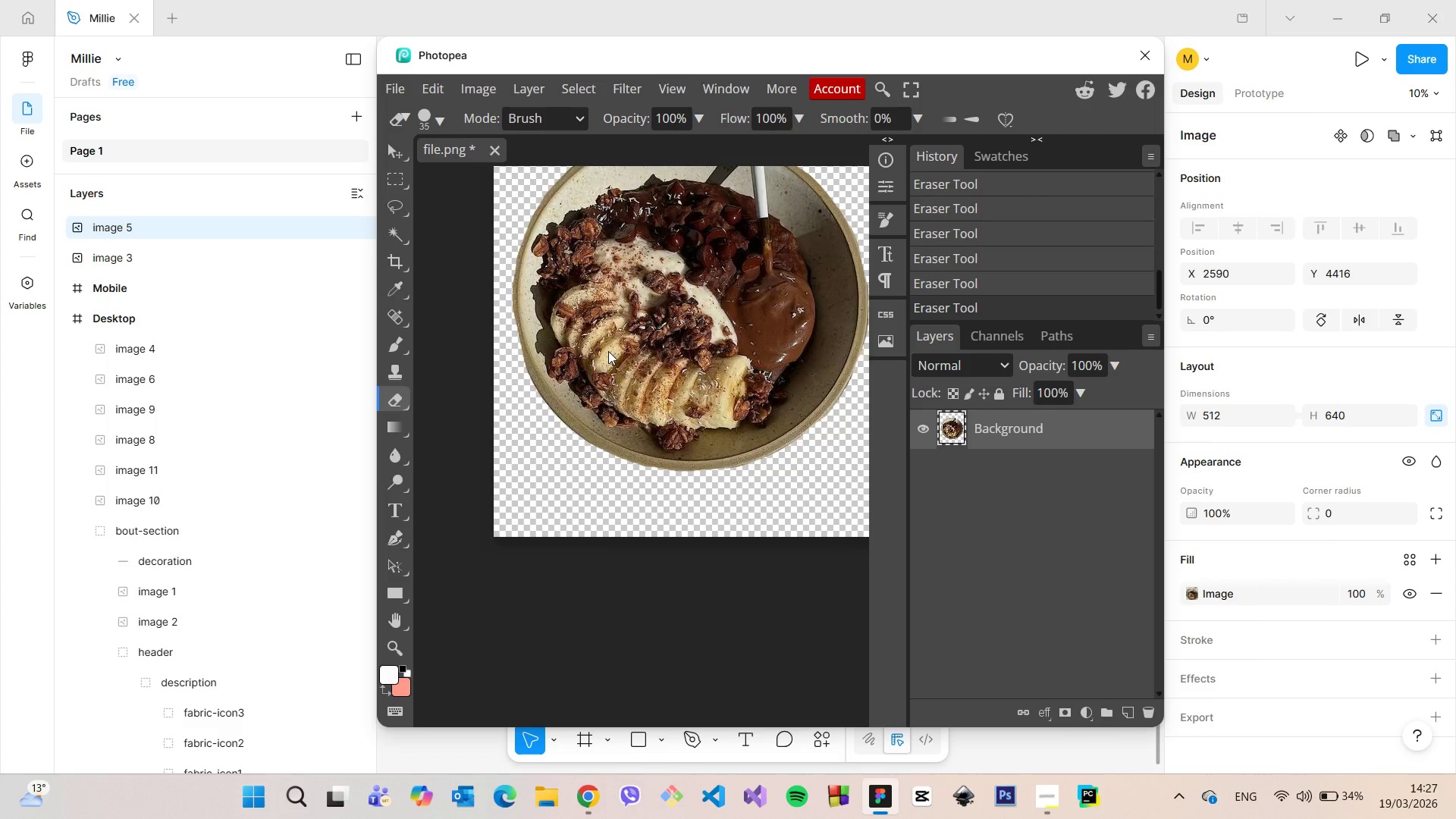 
hold_key(key=AltLeft, duration=0.95)
scroll: coordinate [608, 353], scroll_direction: down, amount: 8.0
 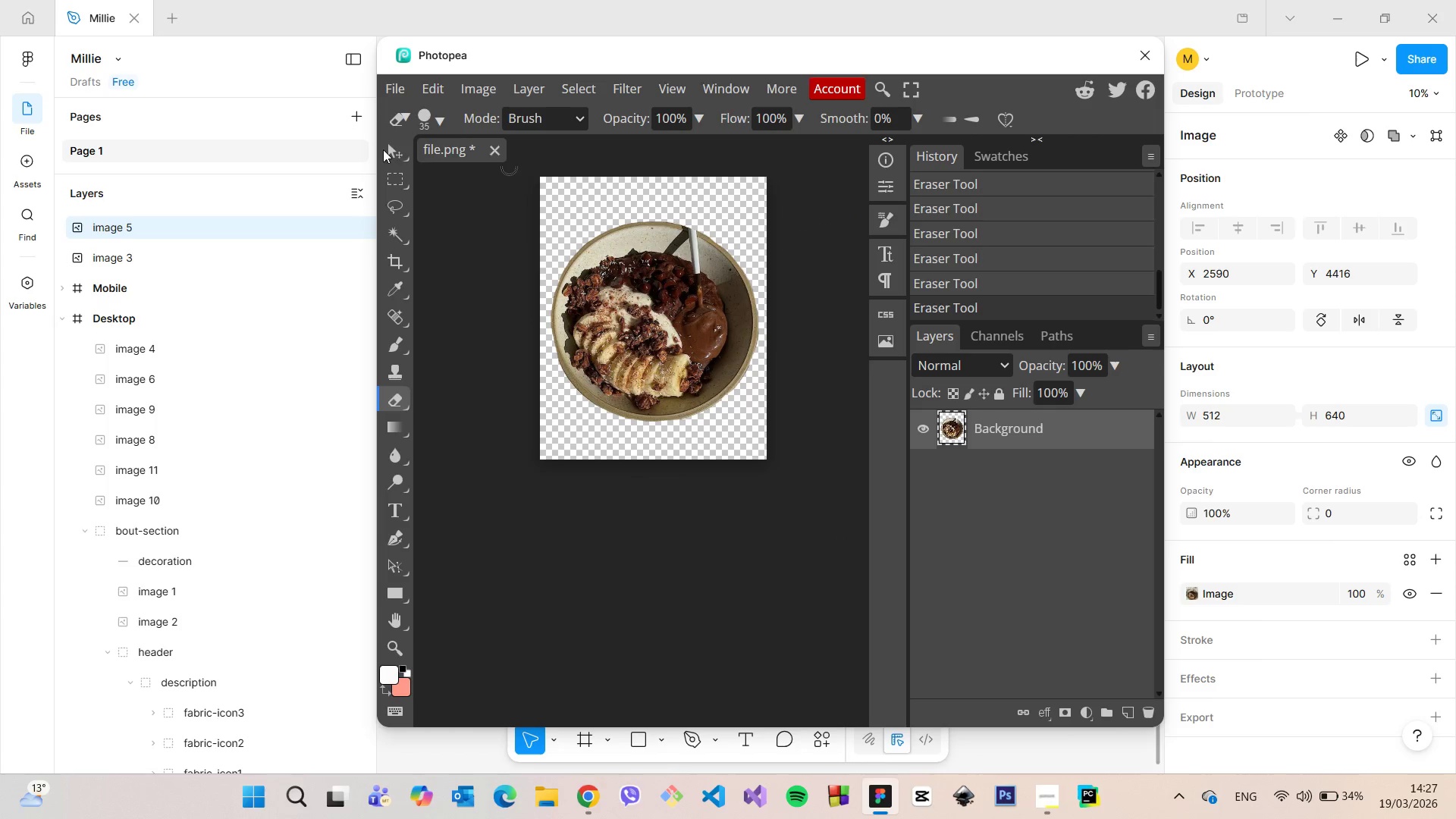 
left_click([398, 89])
 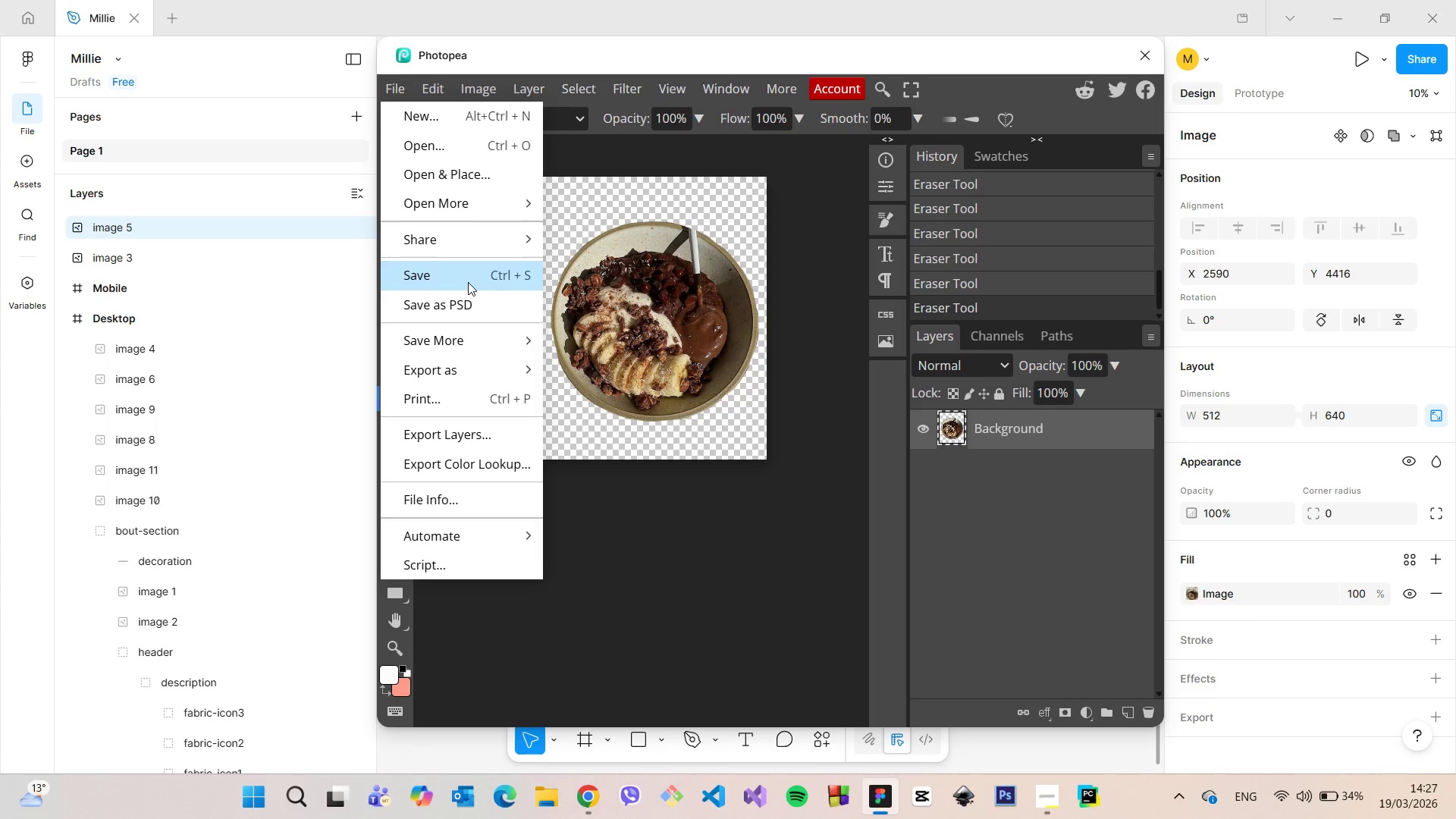 
left_click([468, 282])
 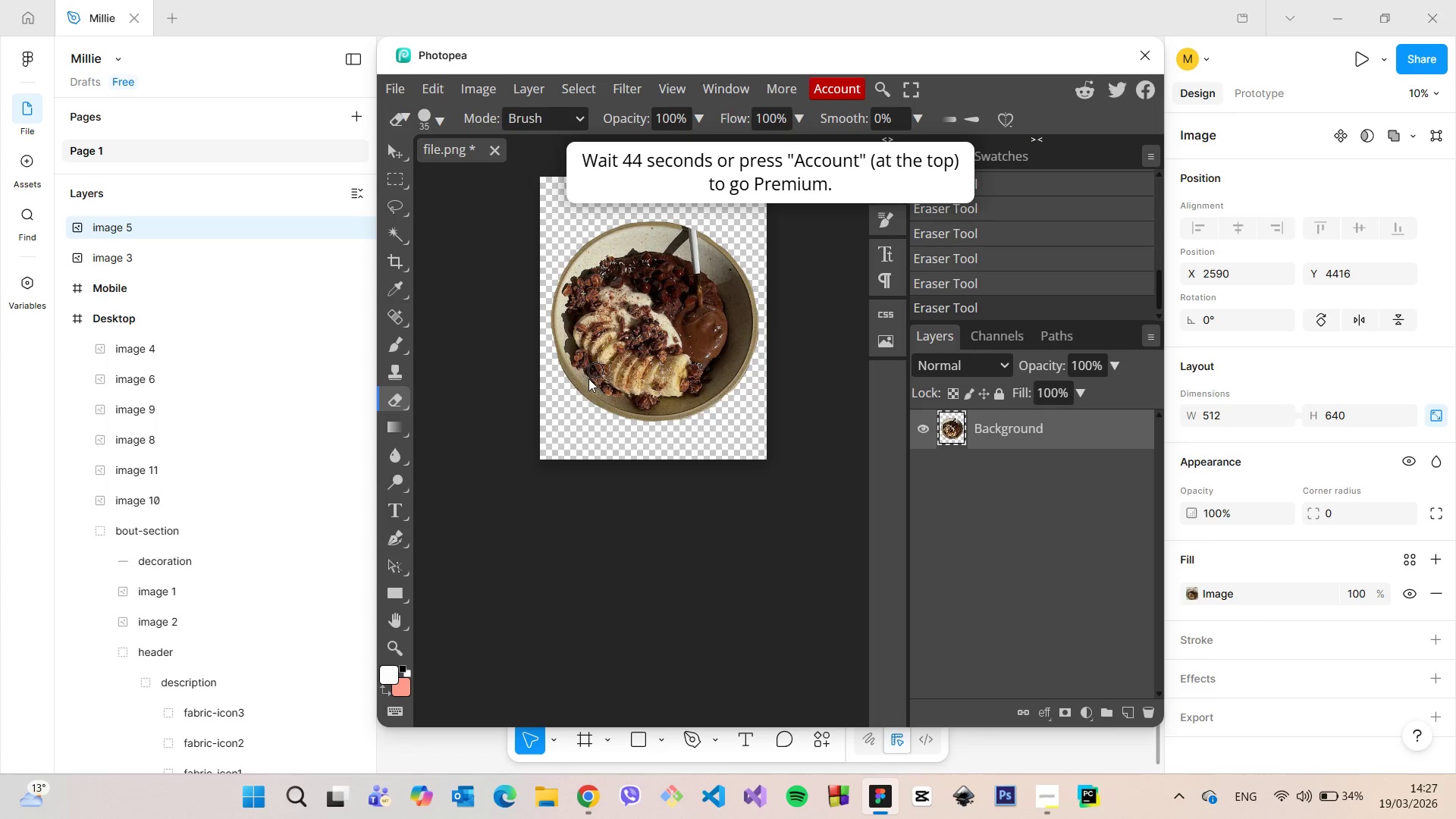 
hold_key(key=AltLeft, duration=1.5)
scroll: coordinate [564, 404], scroll_direction: up, amount: 3.0
 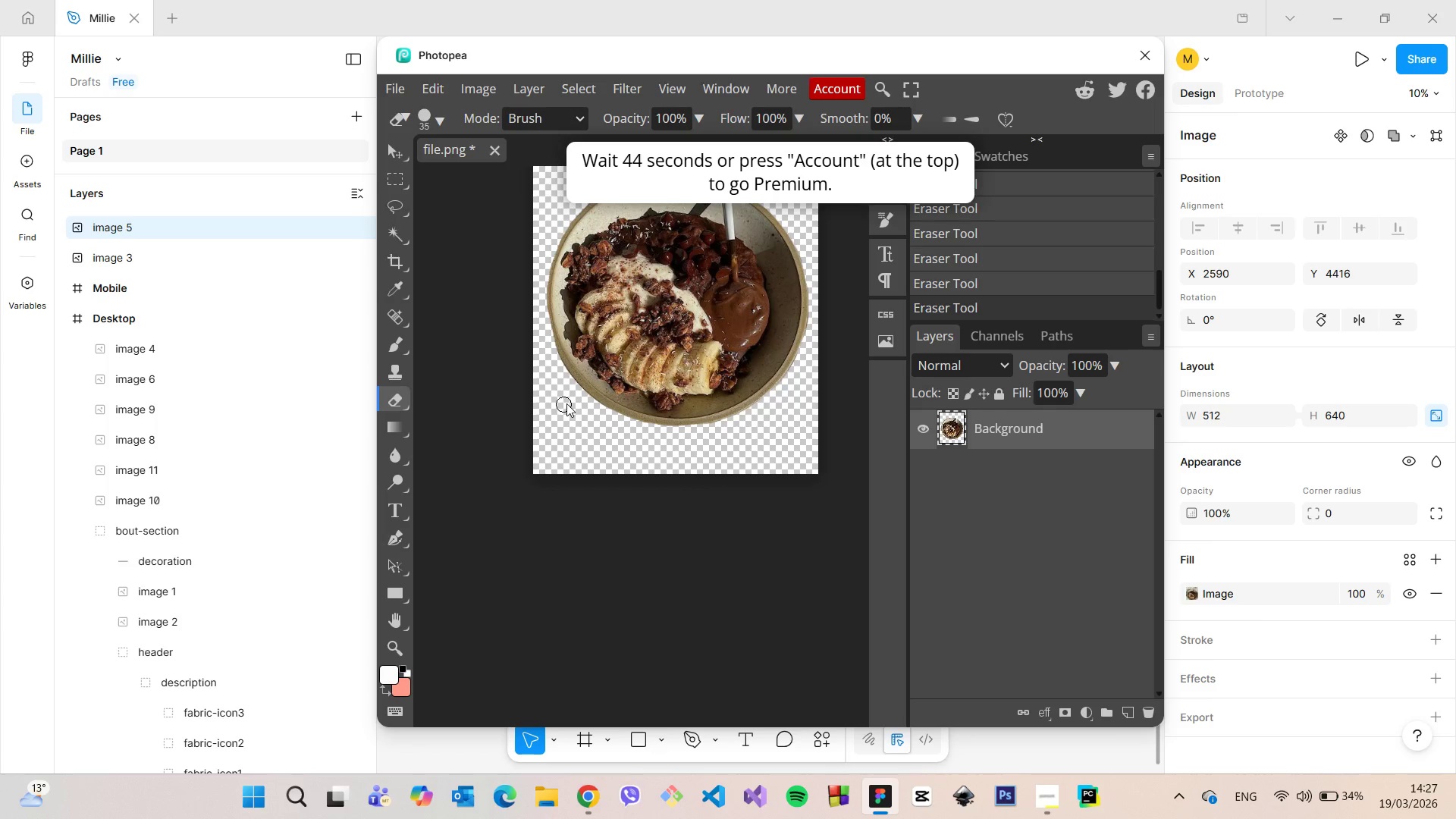 
hold_key(key=AltLeft, duration=1.52)
scroll: coordinate [570, 394], scroll_direction: up, amount: 10.0
 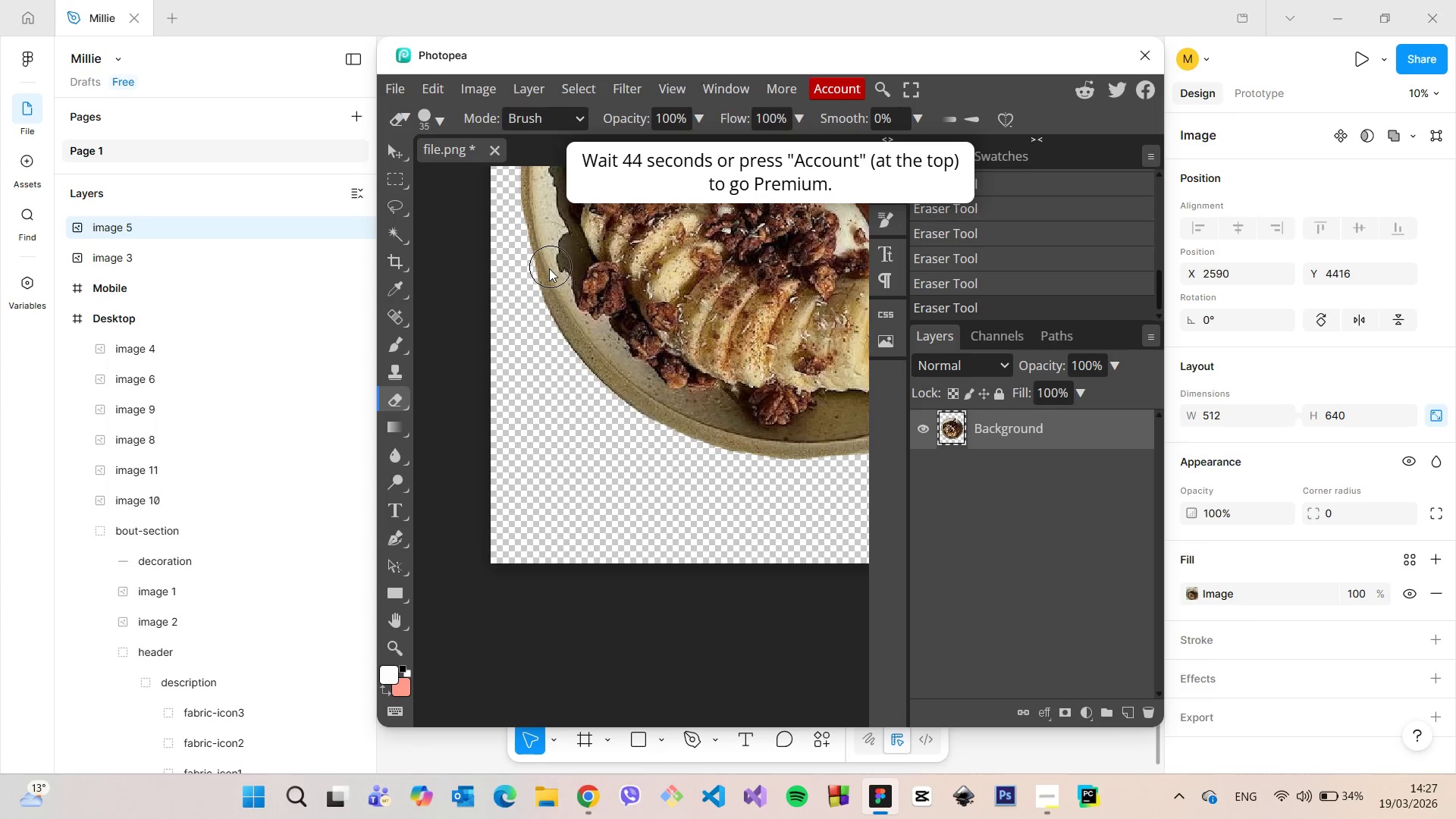 
key(Alt+AltLeft)
 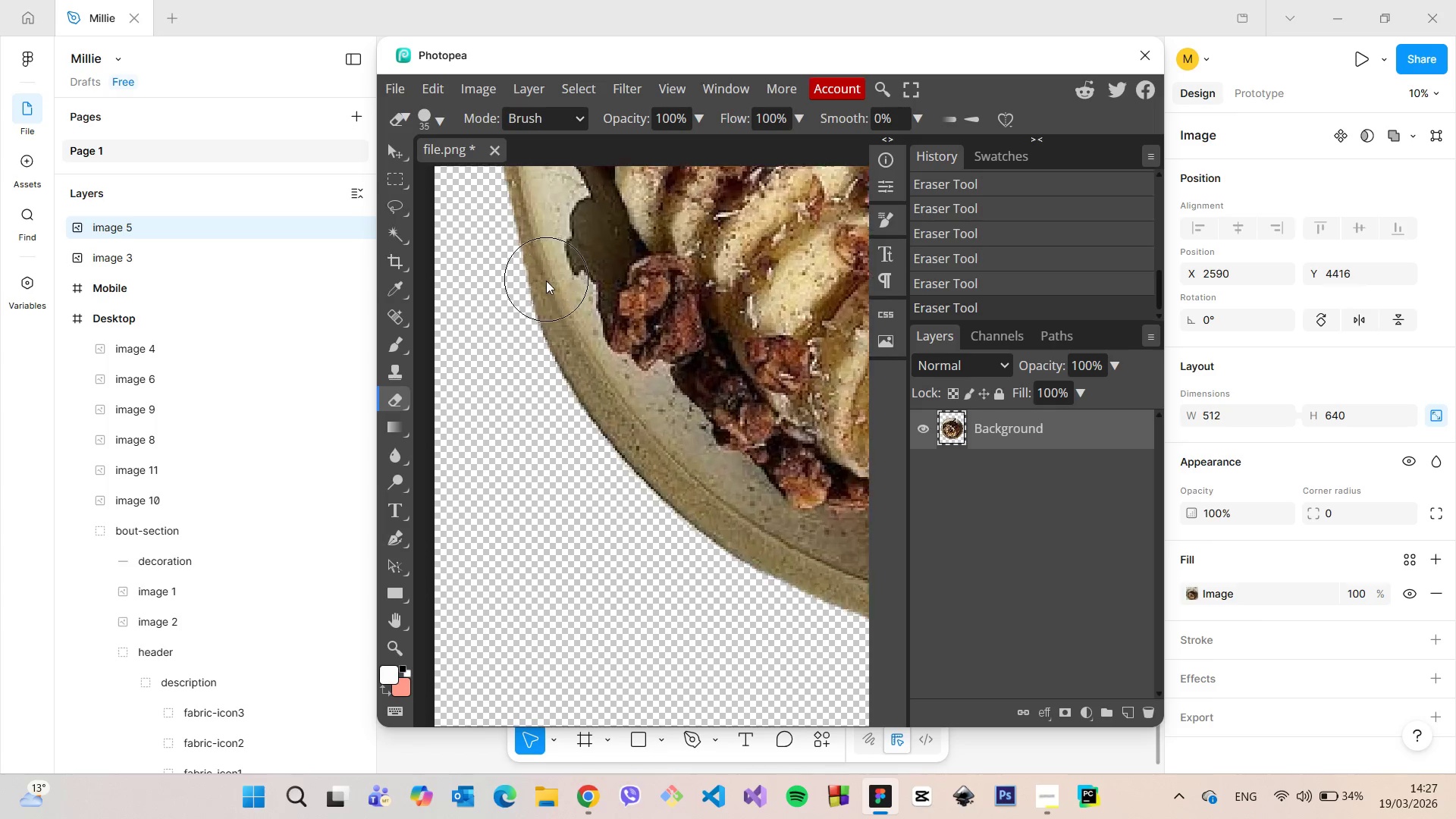 
key(Alt+AltLeft)
 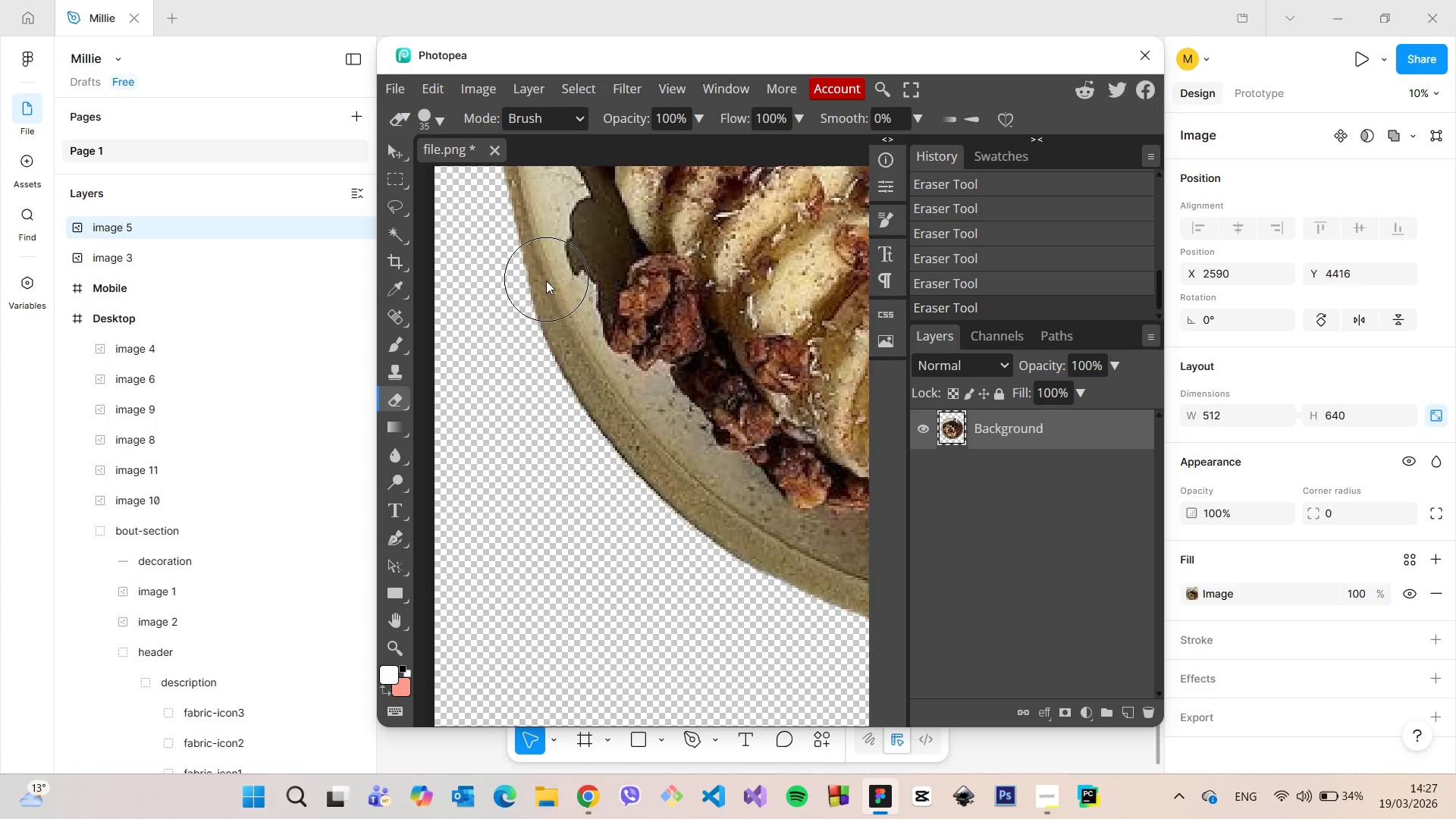 
key(Alt+AltLeft)
 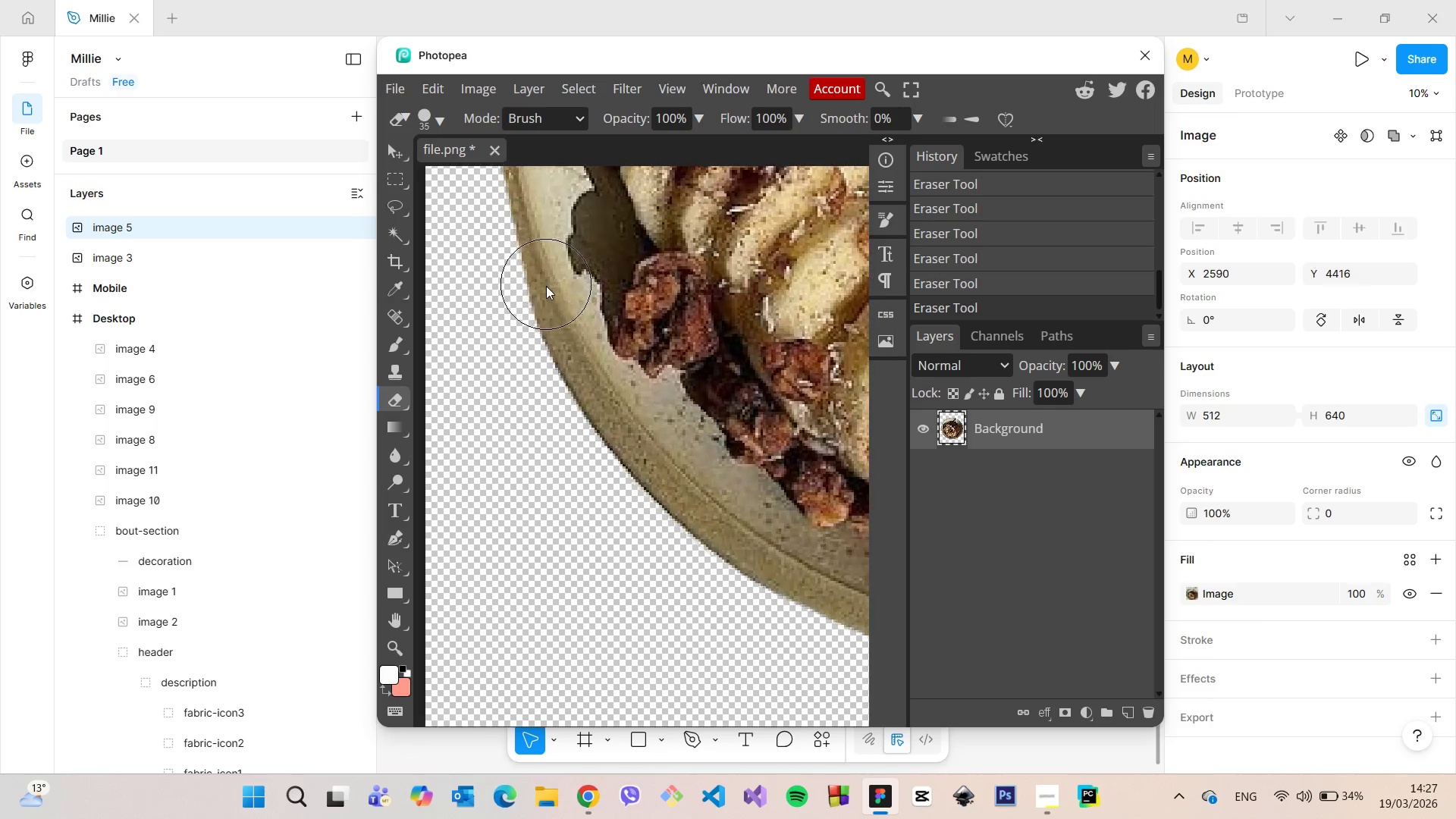 
key(Alt+AltLeft)
 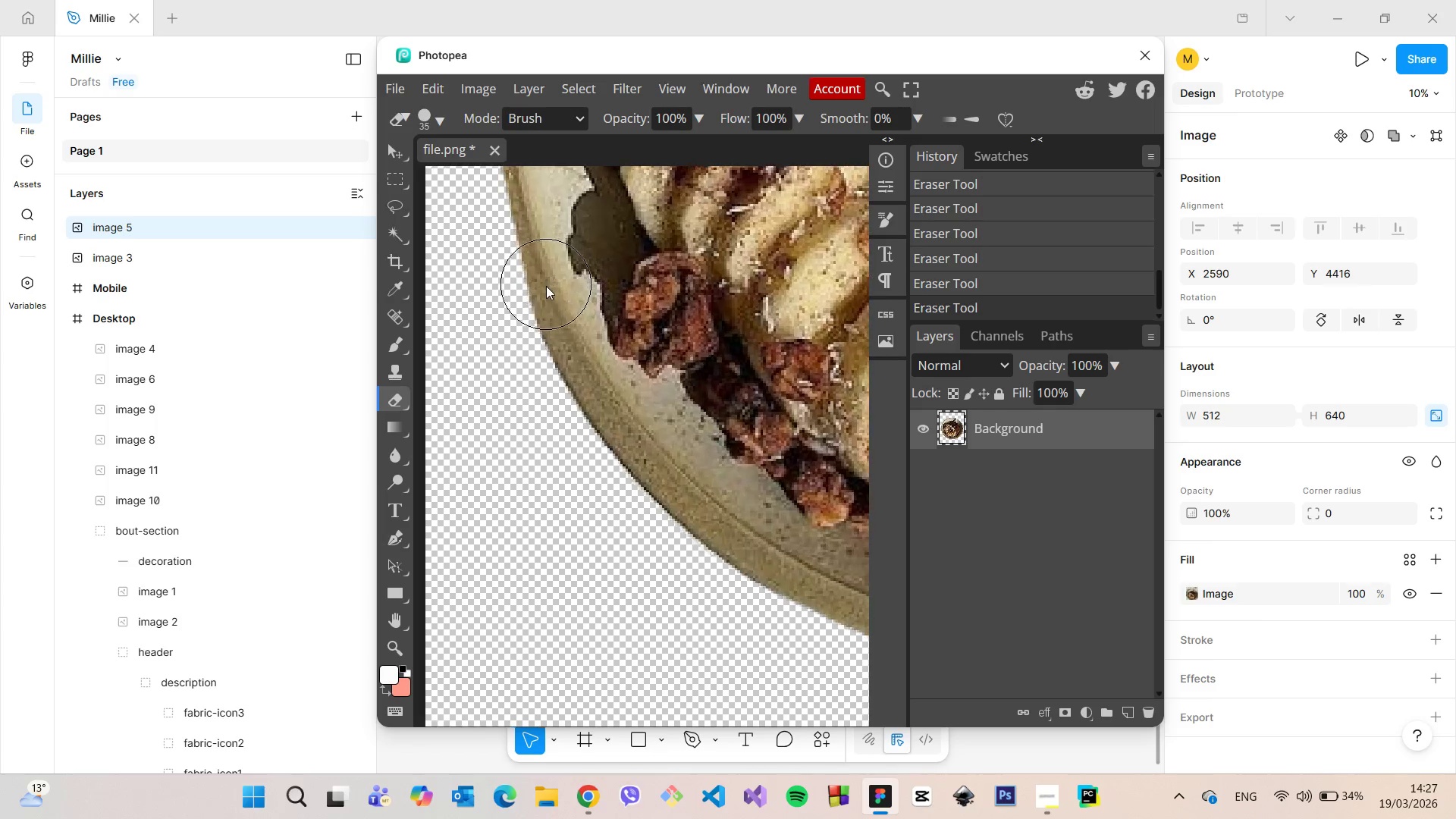 
key(Alt+AltLeft)
 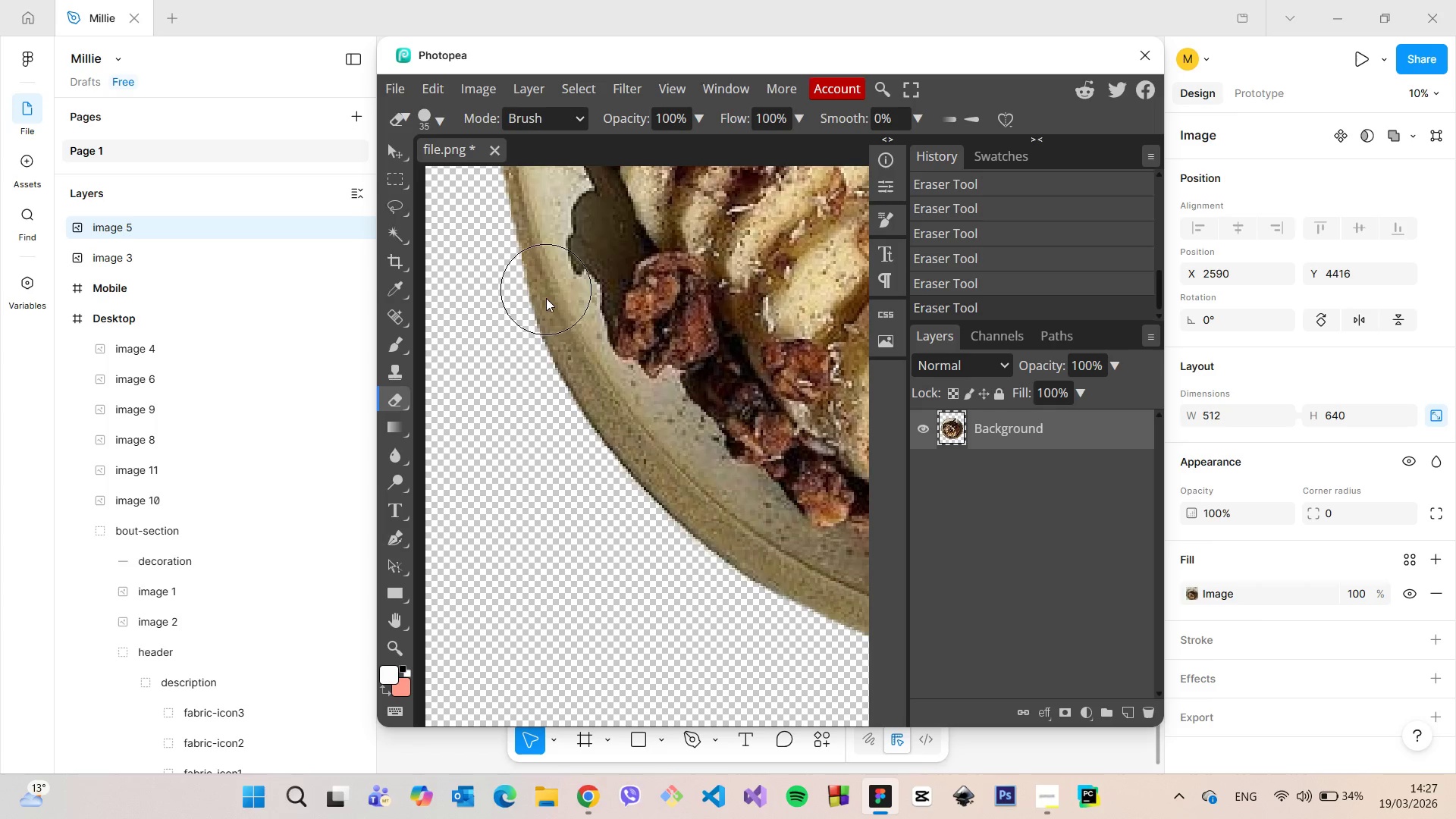 
key(Alt+AltLeft)
 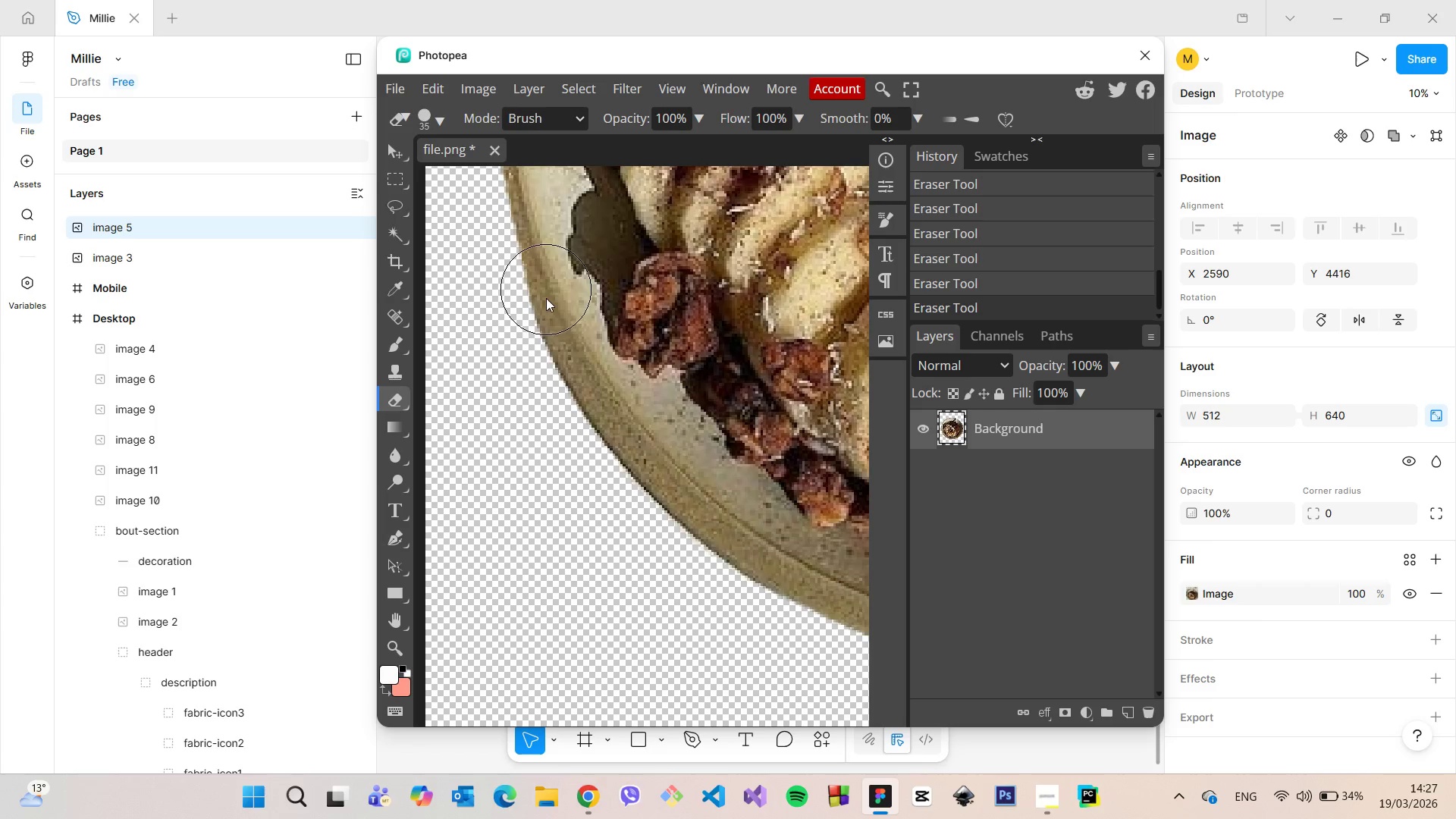 
key(Alt+AltLeft)
 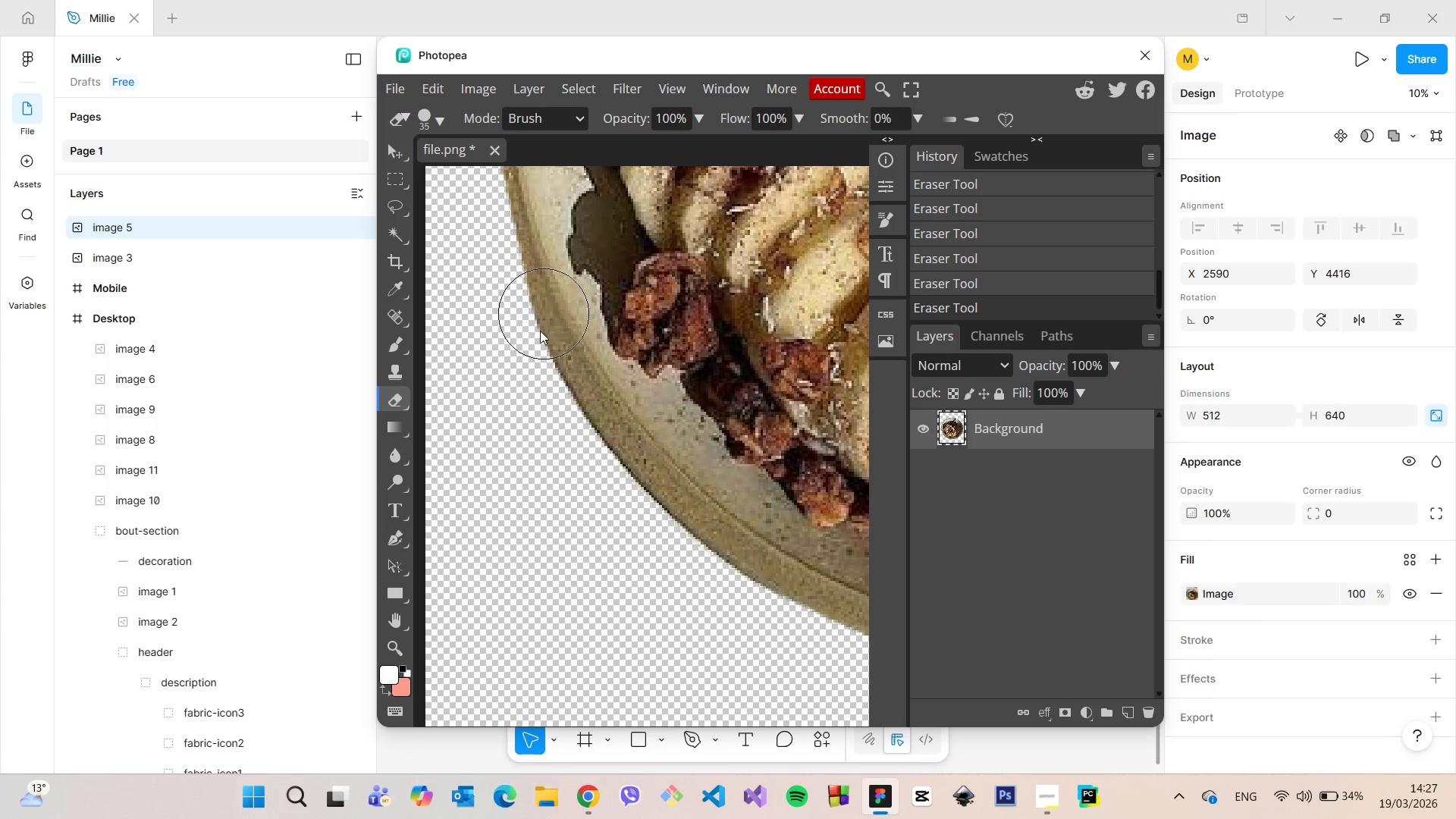 
key(Alt+AltLeft)
 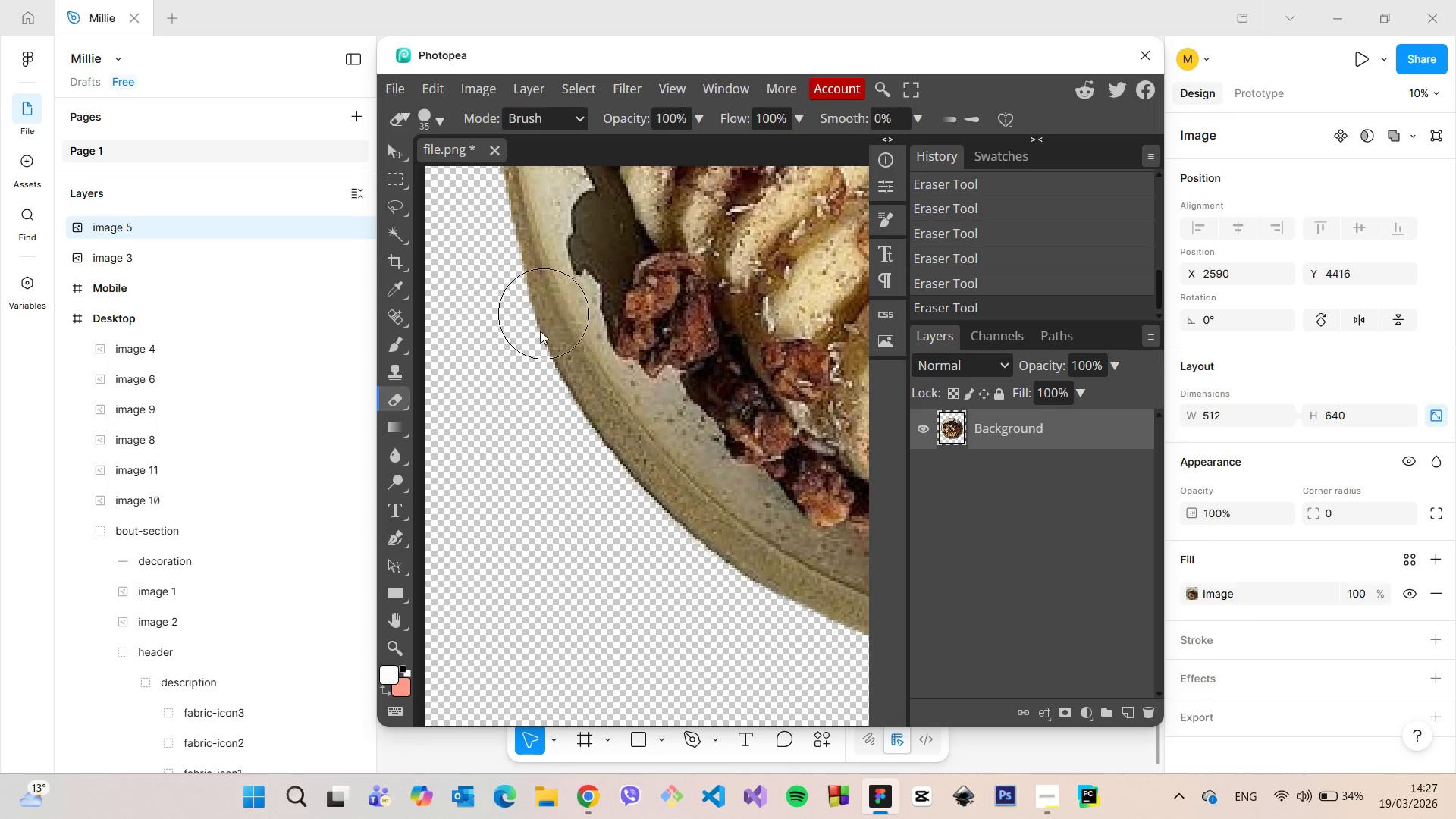 
key(Alt+AltLeft)
 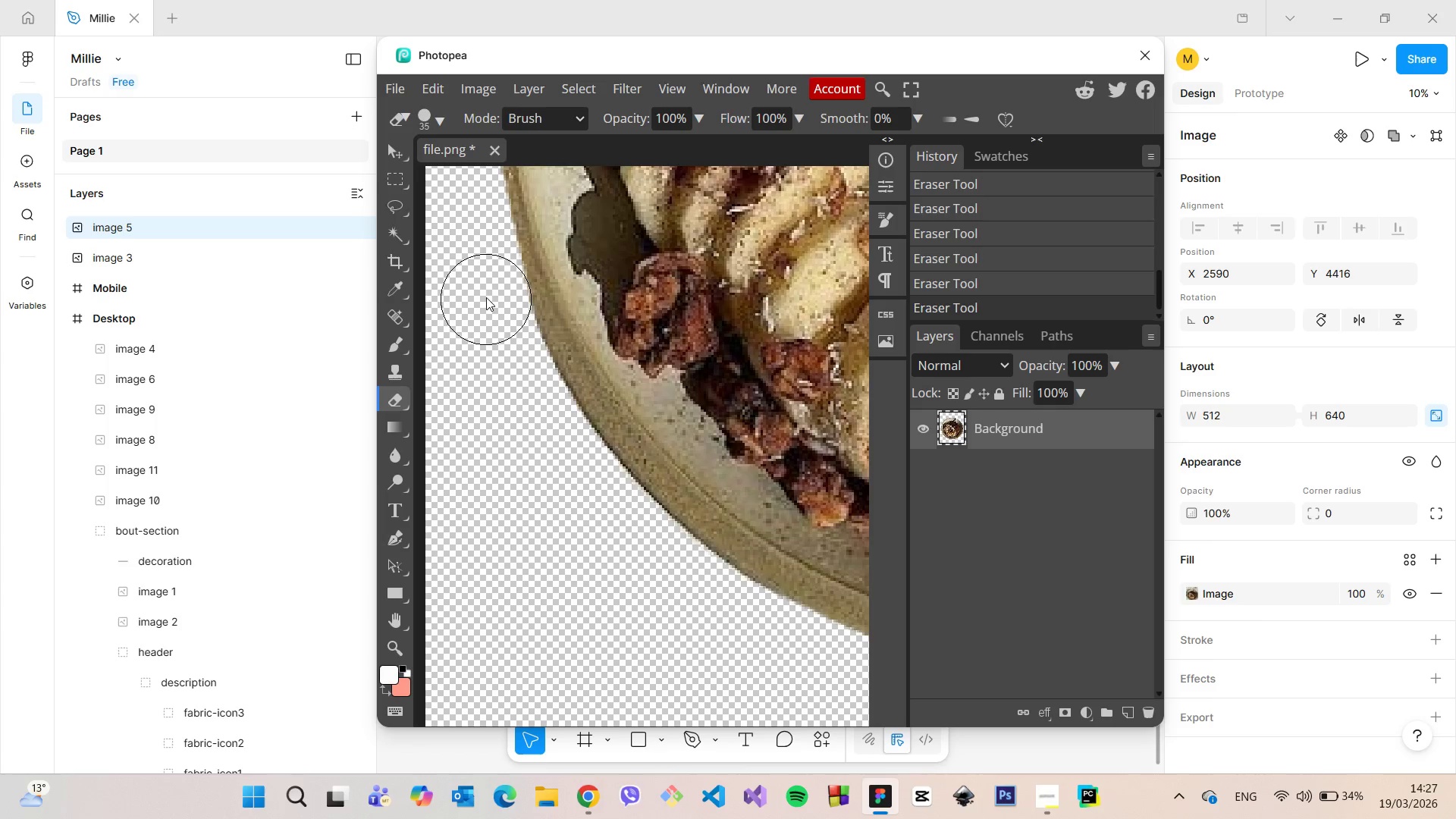 
scroll: coordinate [547, 279], scroll_direction: up, amount: 10.0
 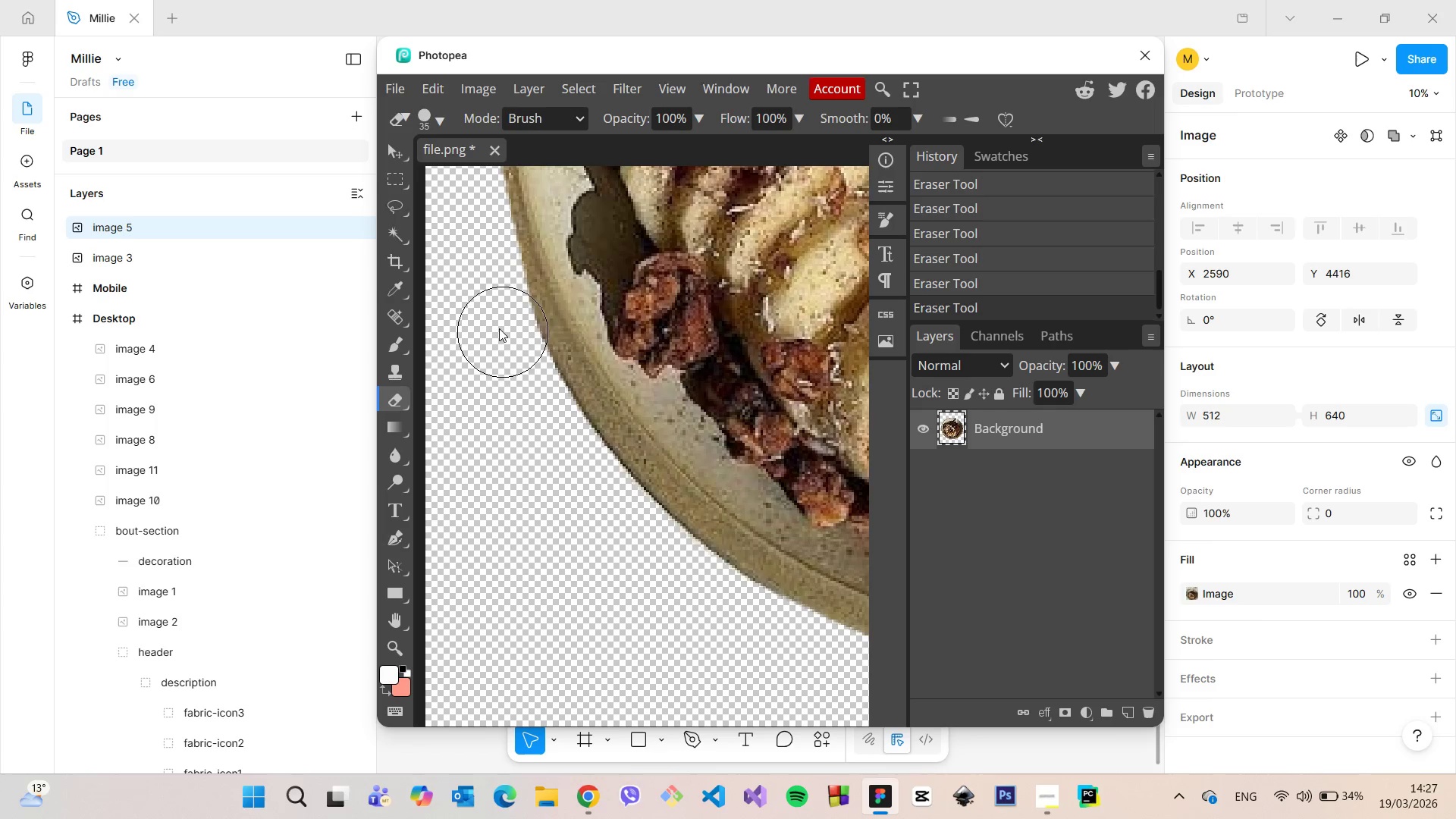 
left_click_drag(start_coordinate=[486, 295], to_coordinate=[827, 684])
 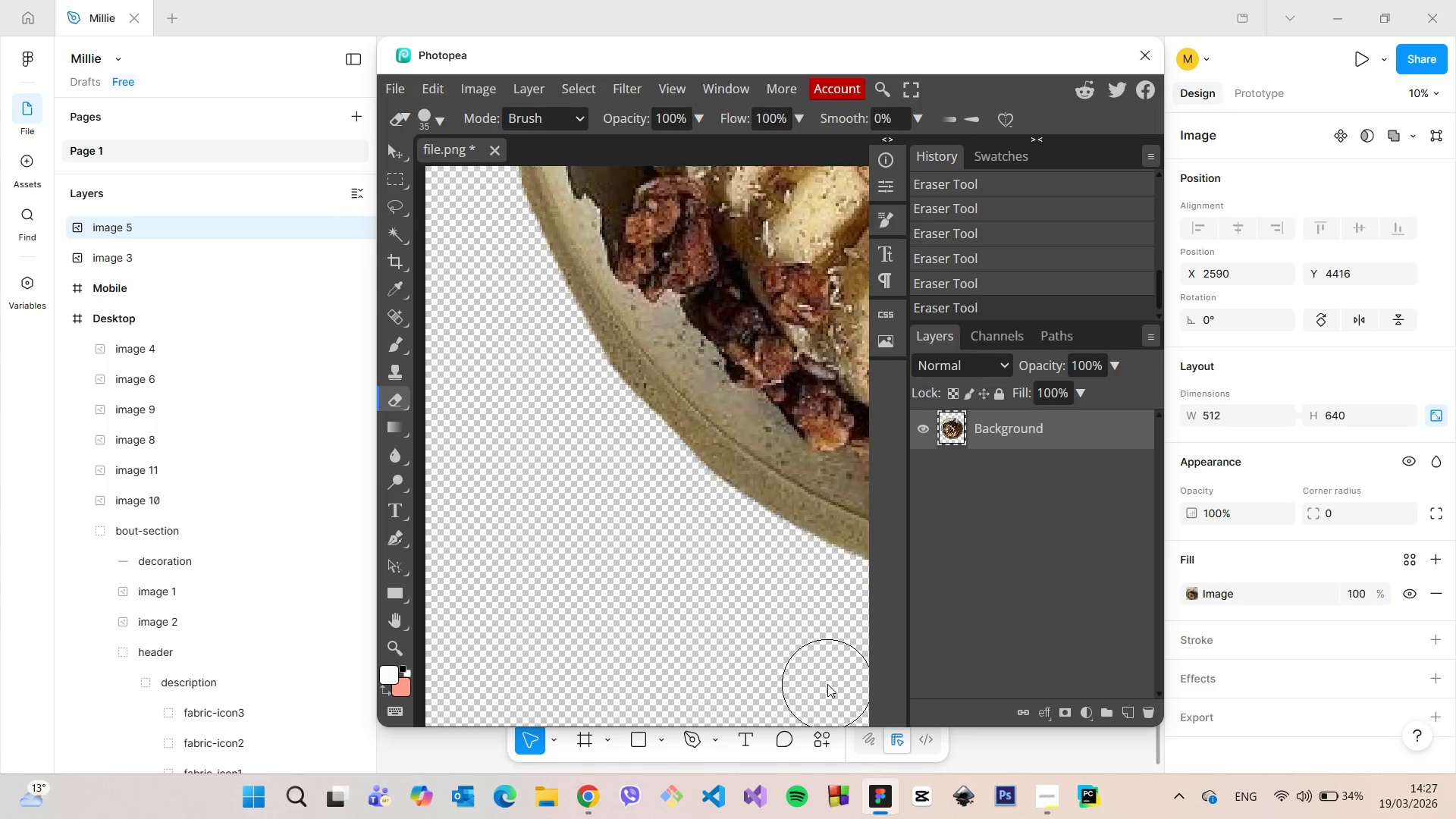 
scroll: coordinate [827, 684], scroll_direction: down, amount: 2.0
 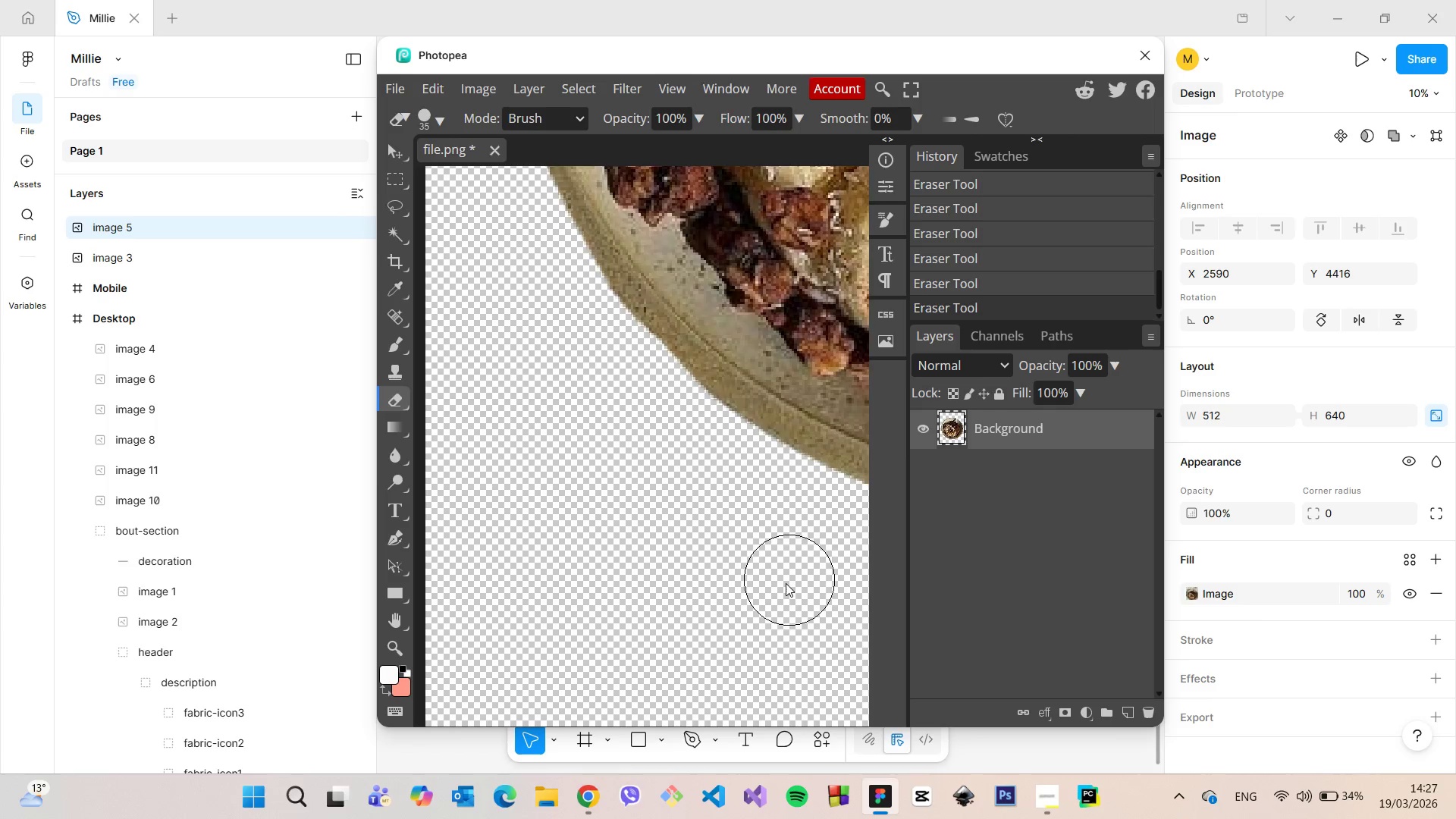 
hold_key(key=AltLeft, duration=0.75)
 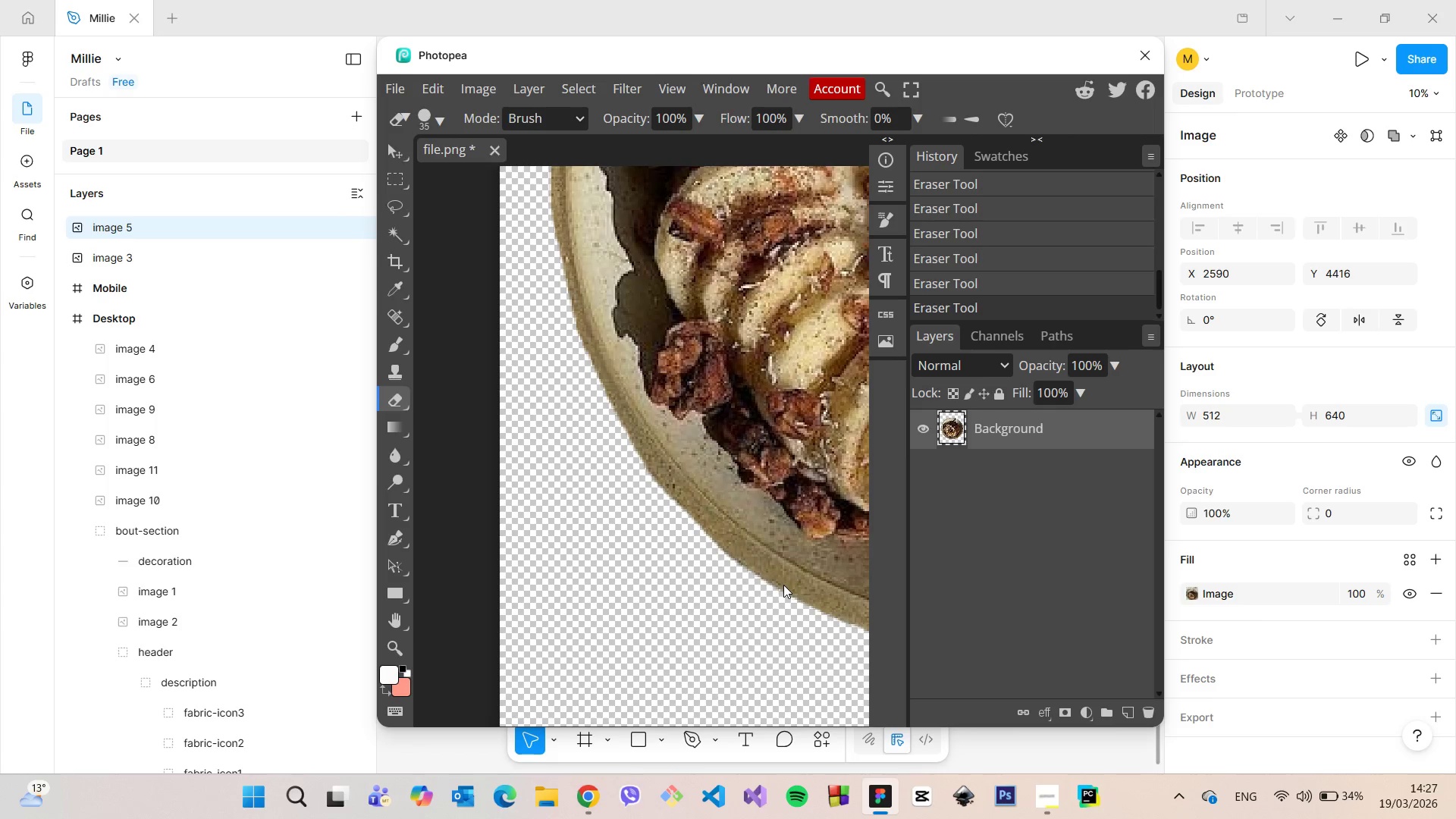 
hold_key(key=AltLeft, duration=3.23)
 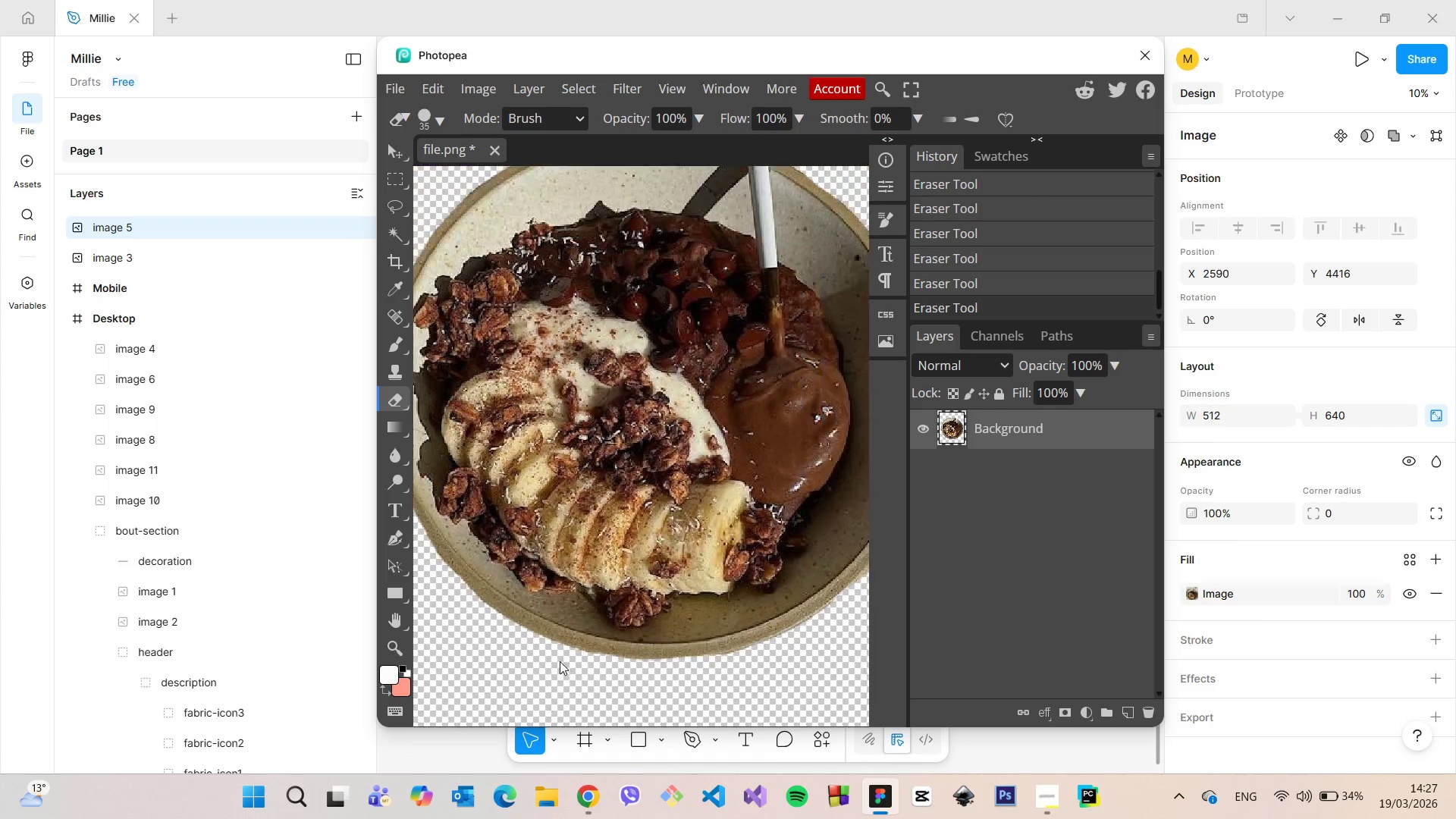 
scroll: coordinate [784, 584], scroll_direction: down, amount: 1.0
 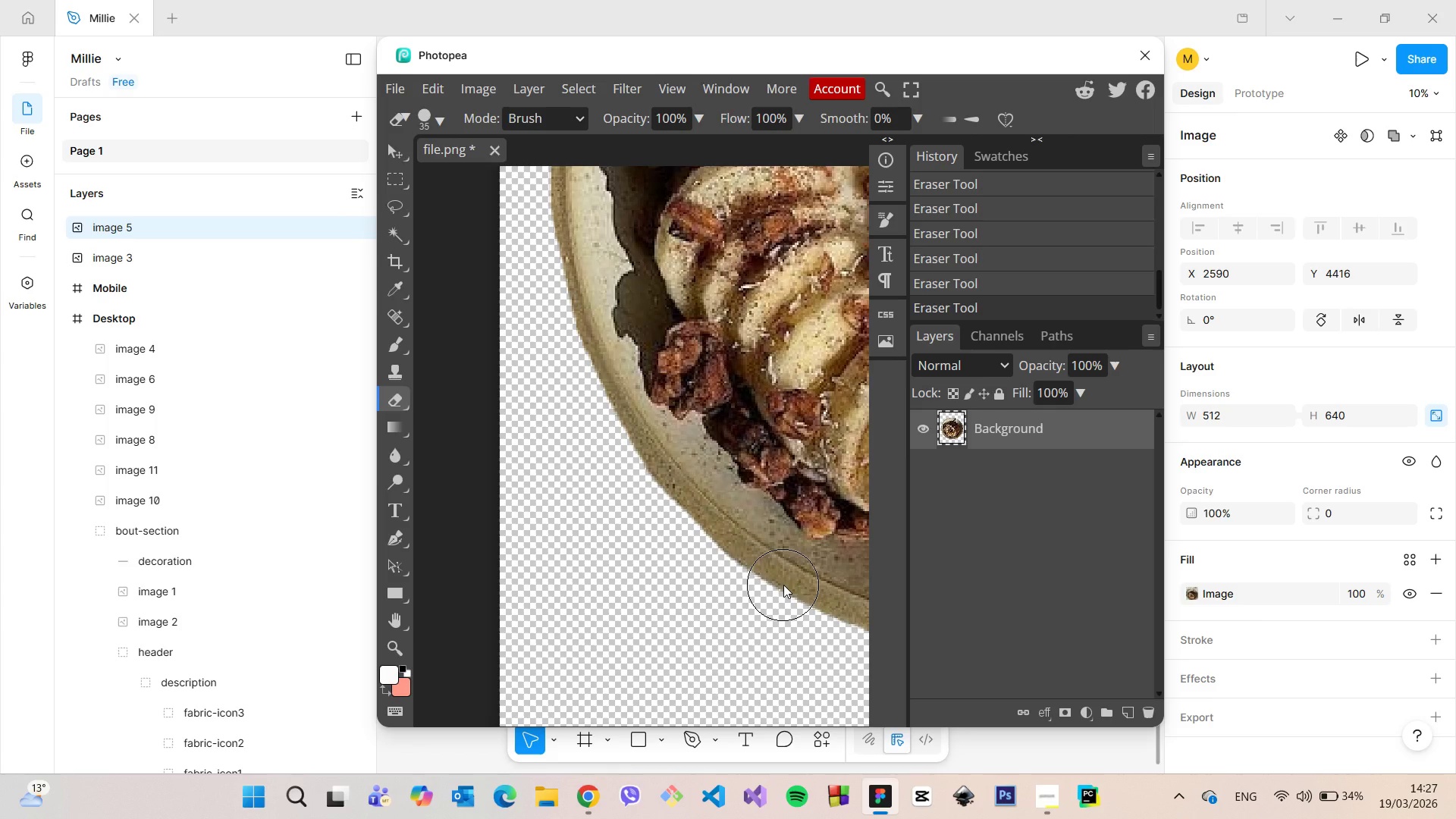 
hold_key(key=ControlLeft, duration=1.5)
scroll: coordinate [783, 585], scroll_direction: down, amount: 4.0
 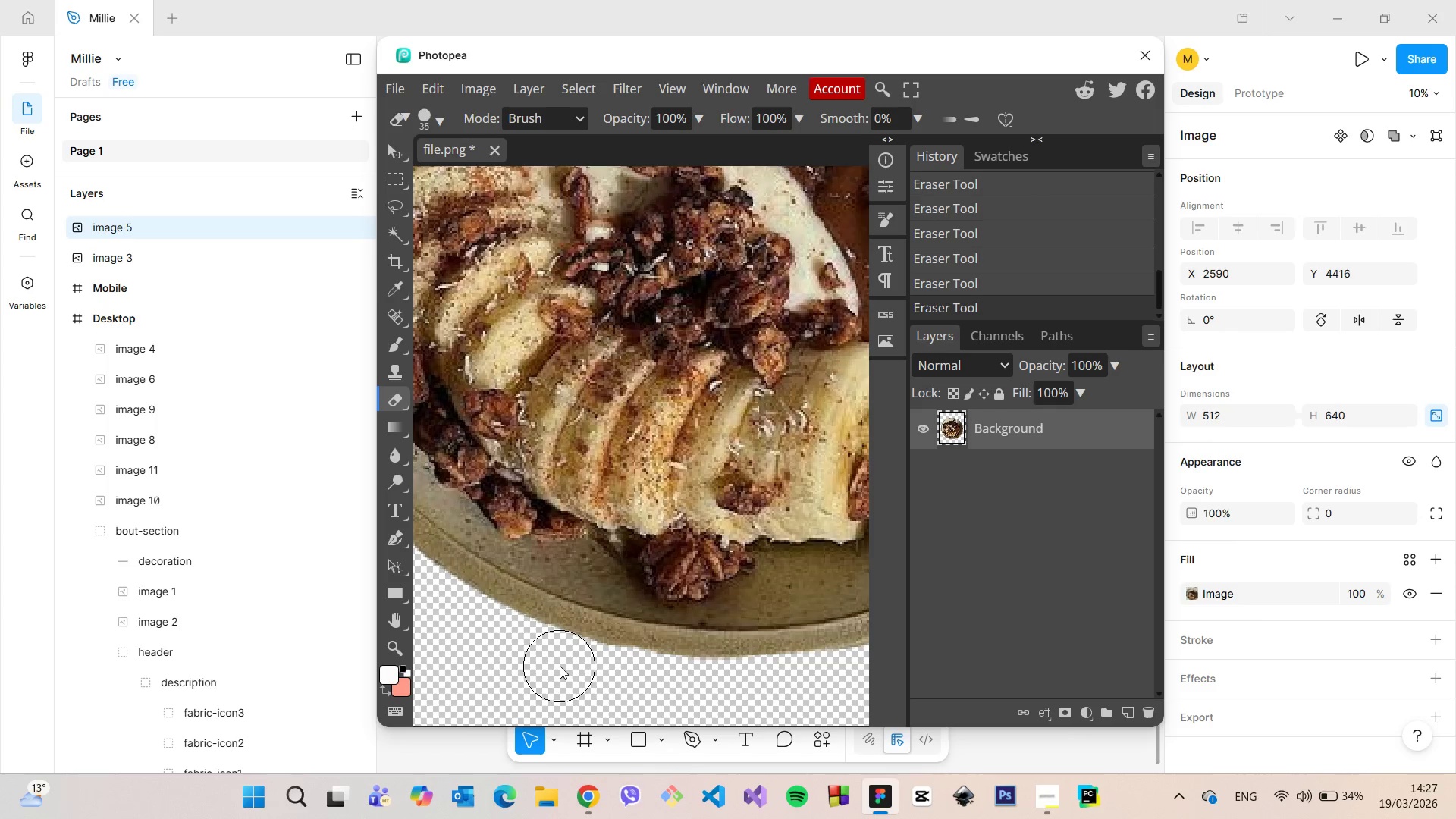 
hold_key(key=ControlLeft, duration=2.16)
hold_key(key=AltLeft, duration=1.5)
scroll: coordinate [560, 661], scroll_direction: down, amount: 8.0
 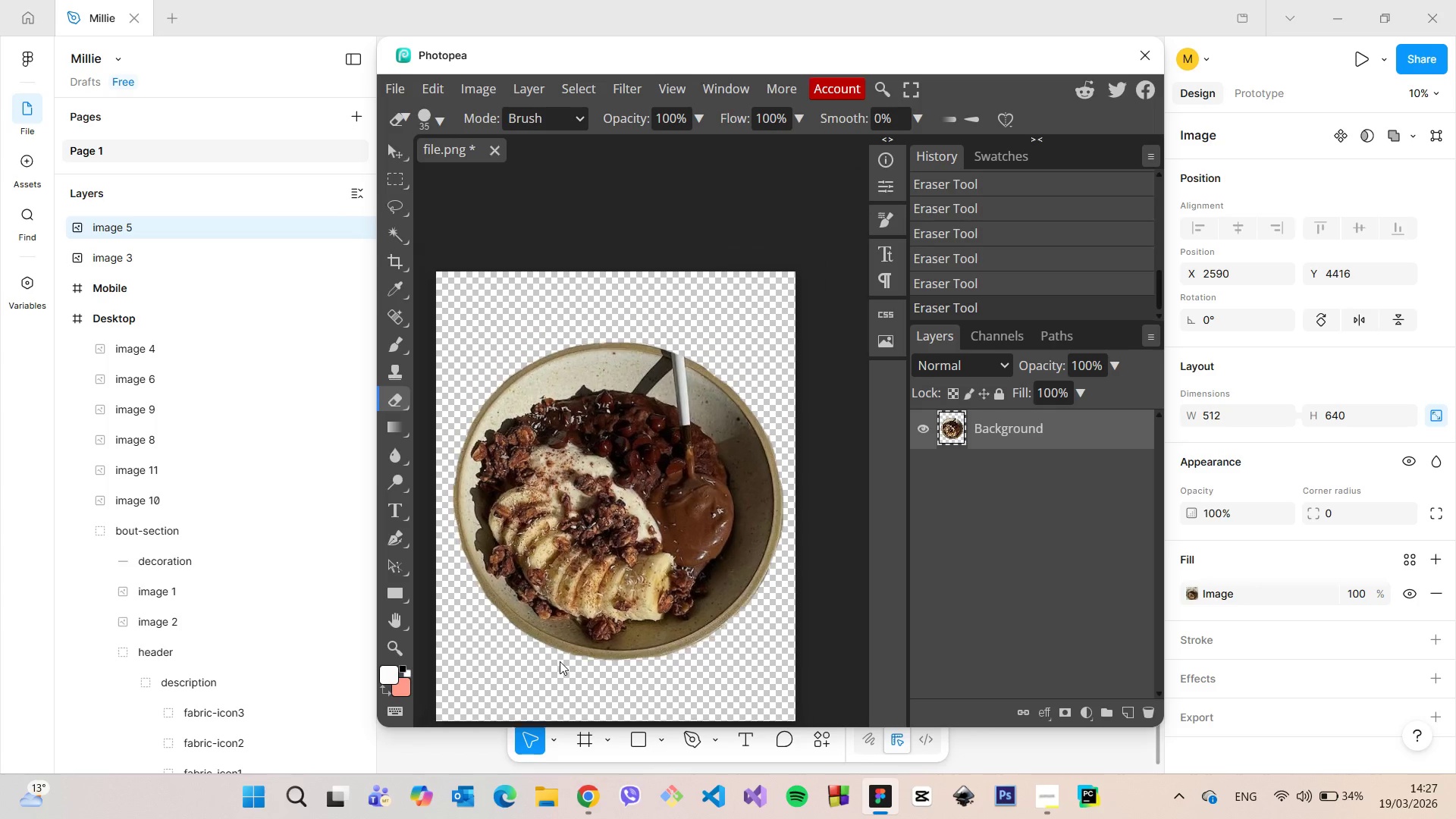 
hold_key(key=AltLeft, duration=0.38)
 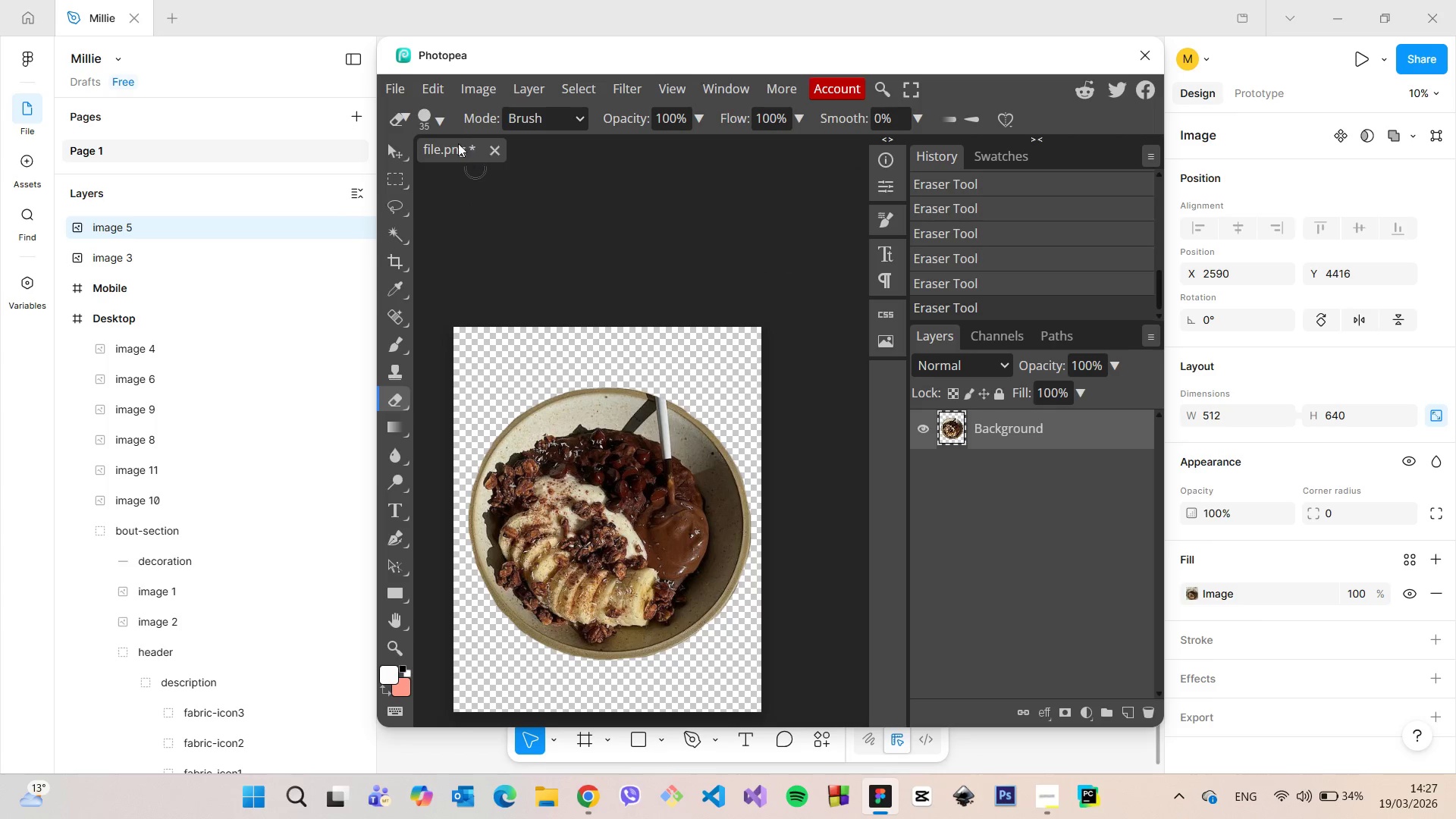 
left_click([403, 98])
 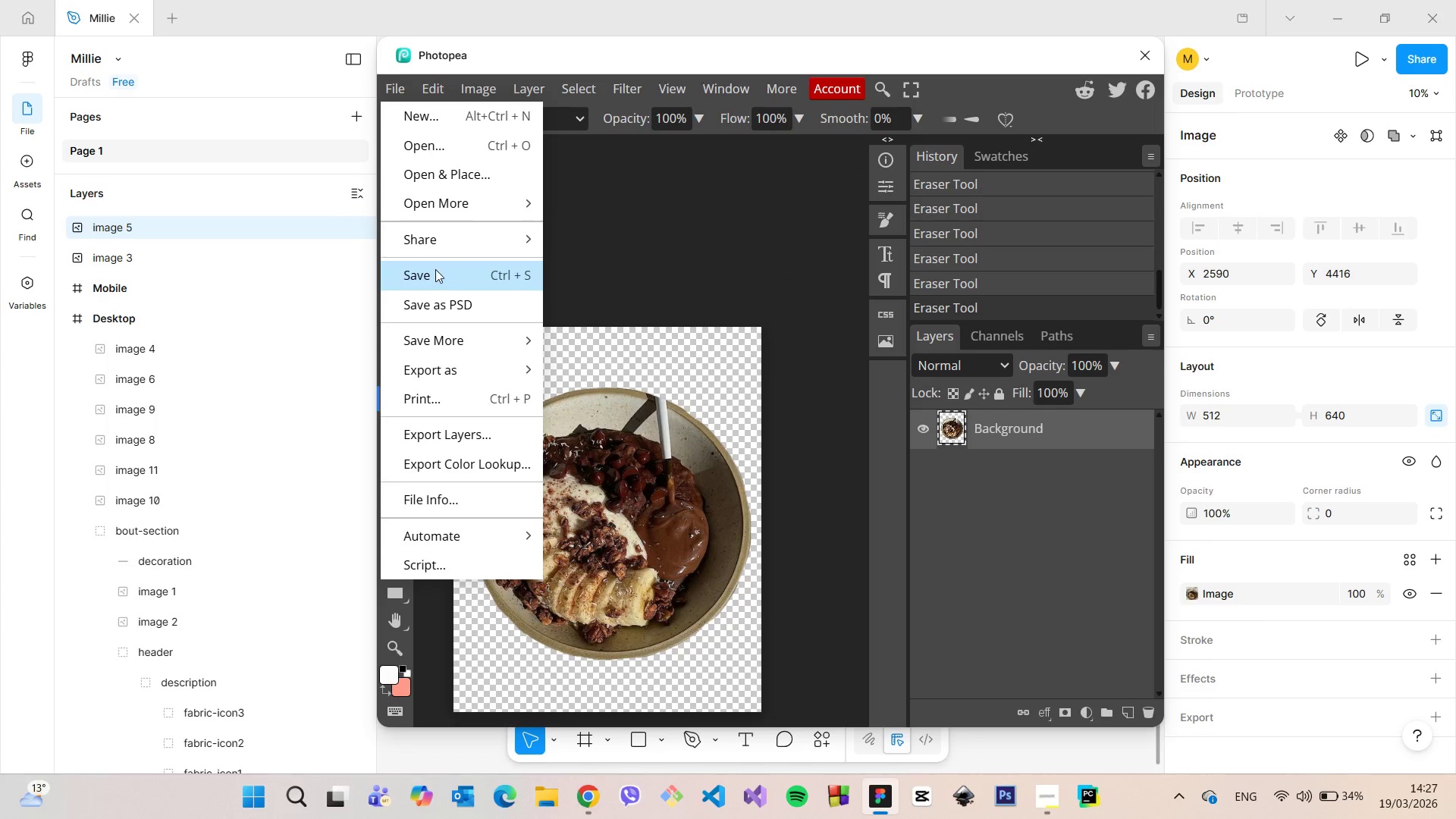 
left_click([435, 269])
 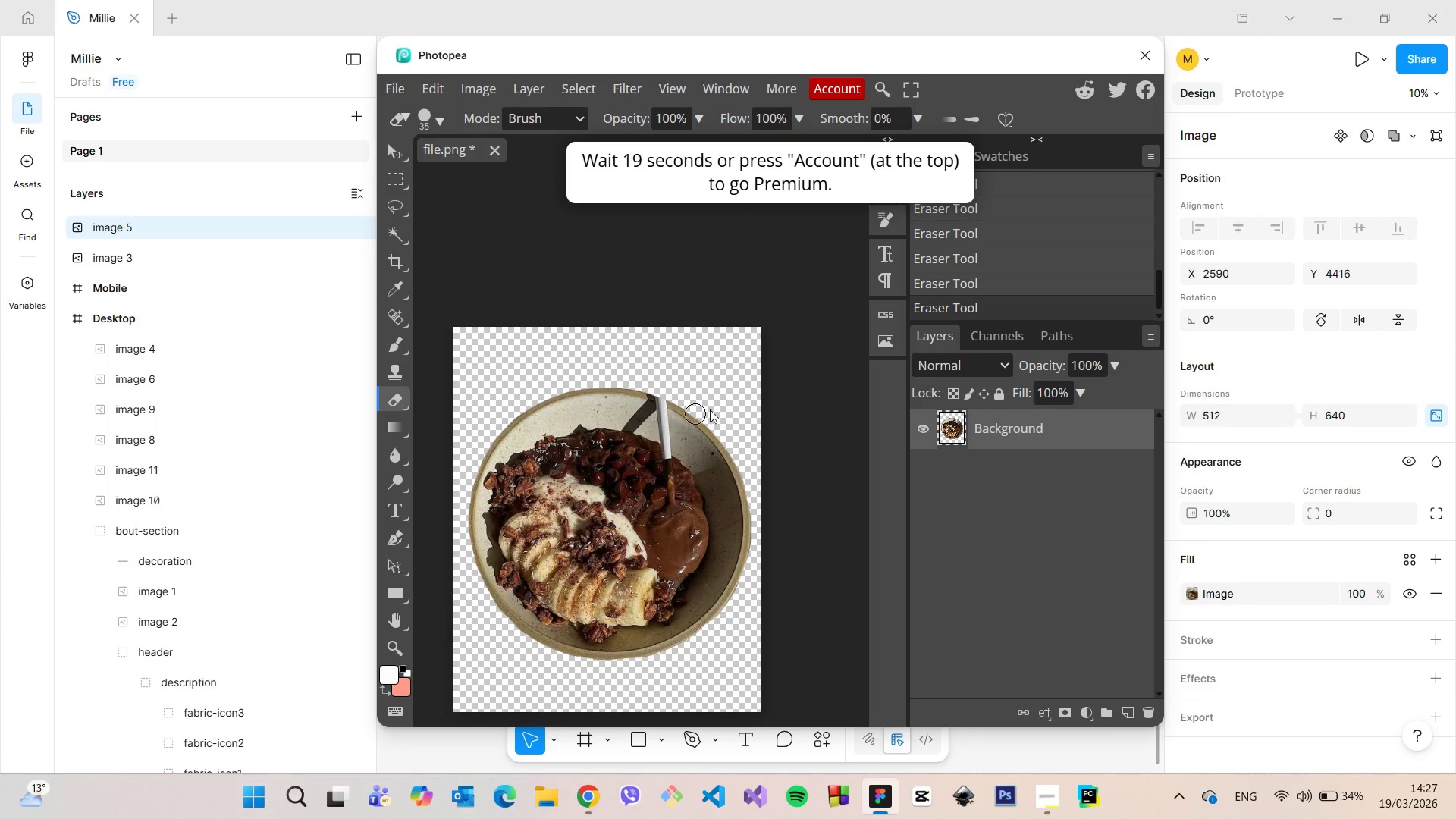 
left_click_drag(start_coordinate=[704, 390], to_coordinate=[685, 367])
 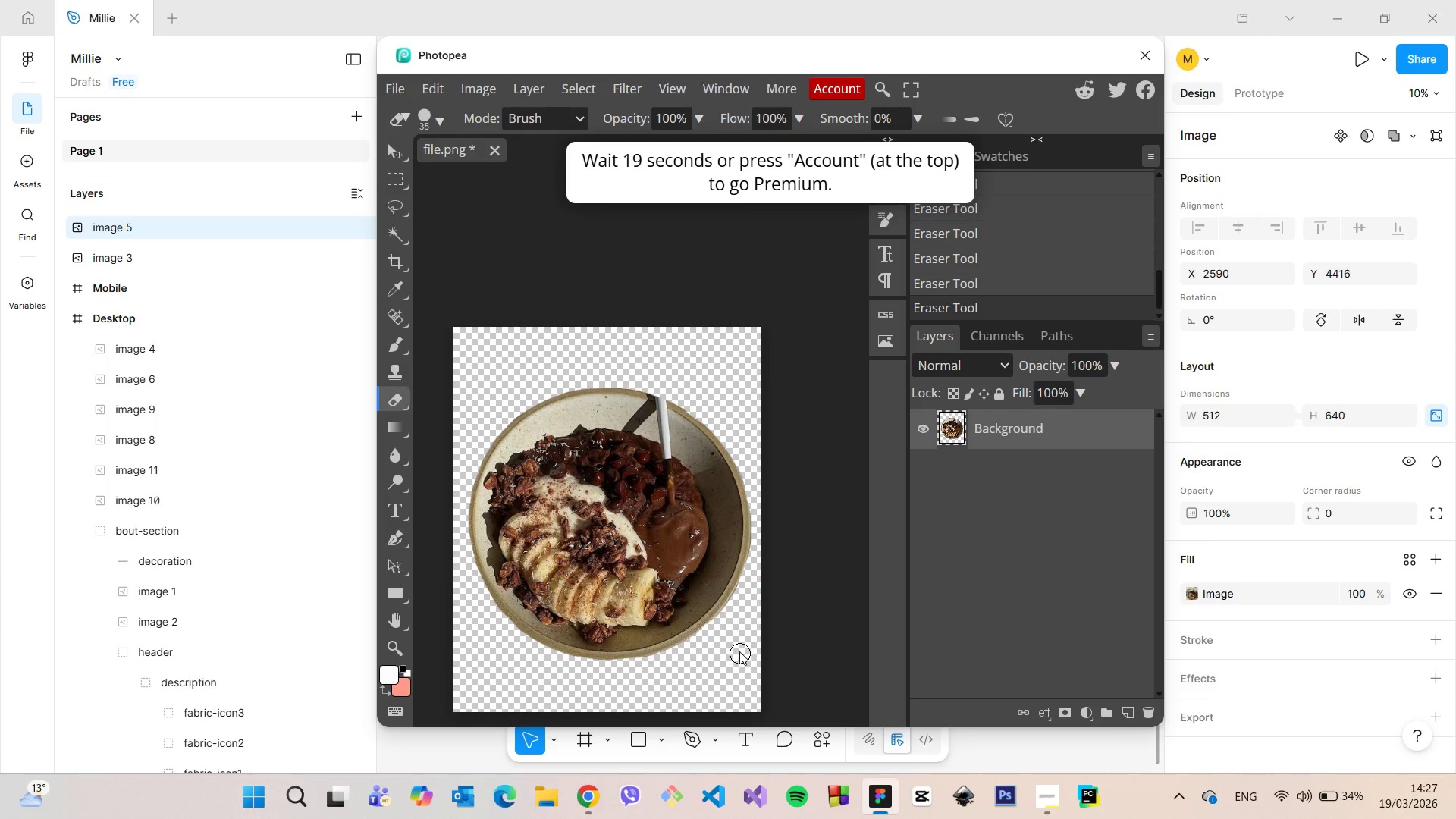 
hold_key(key=AltLeft, duration=1.52)
scroll: coordinate [739, 650], scroll_direction: up, amount: 13.0
 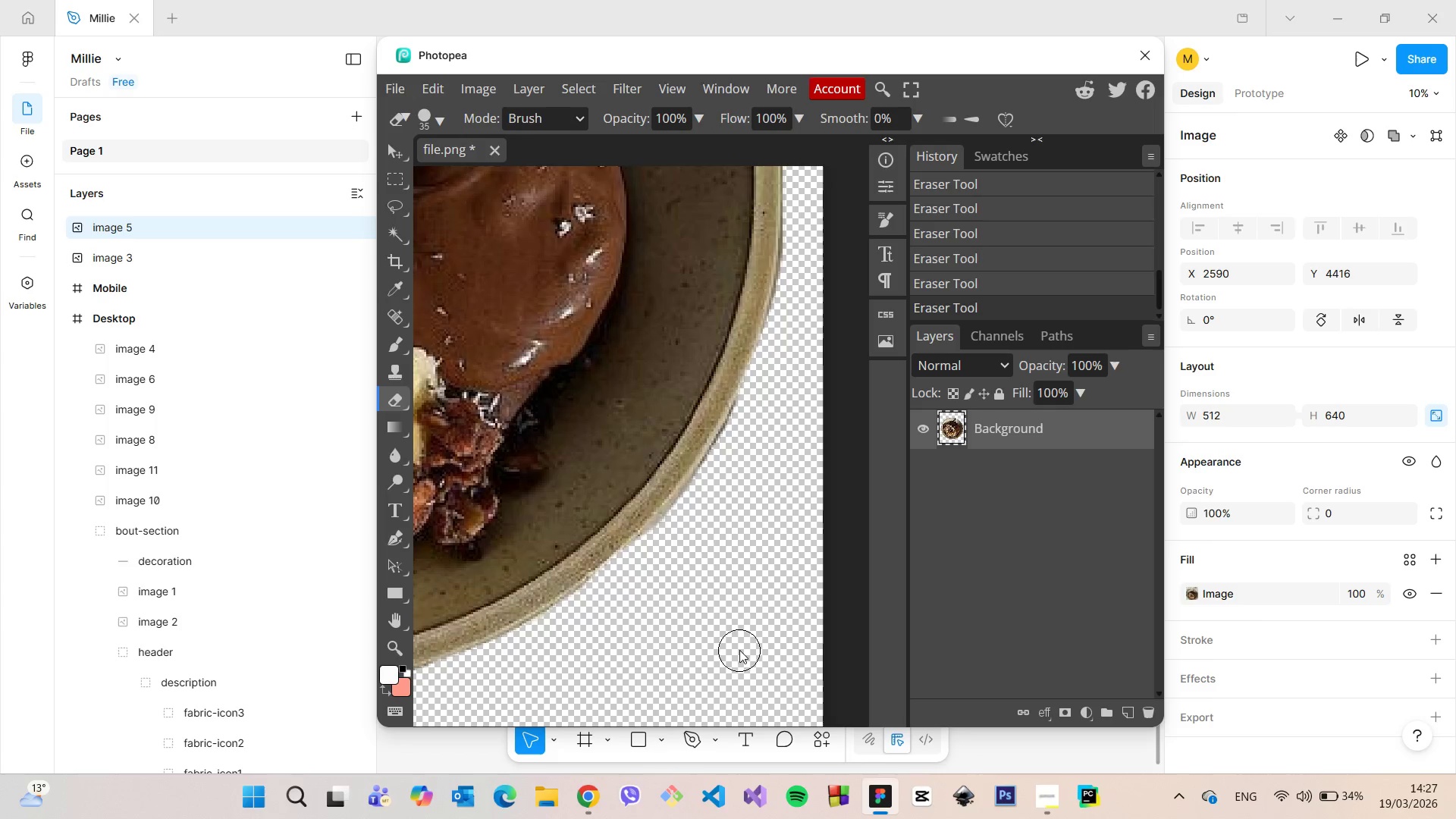 
key(Alt+AltLeft)
 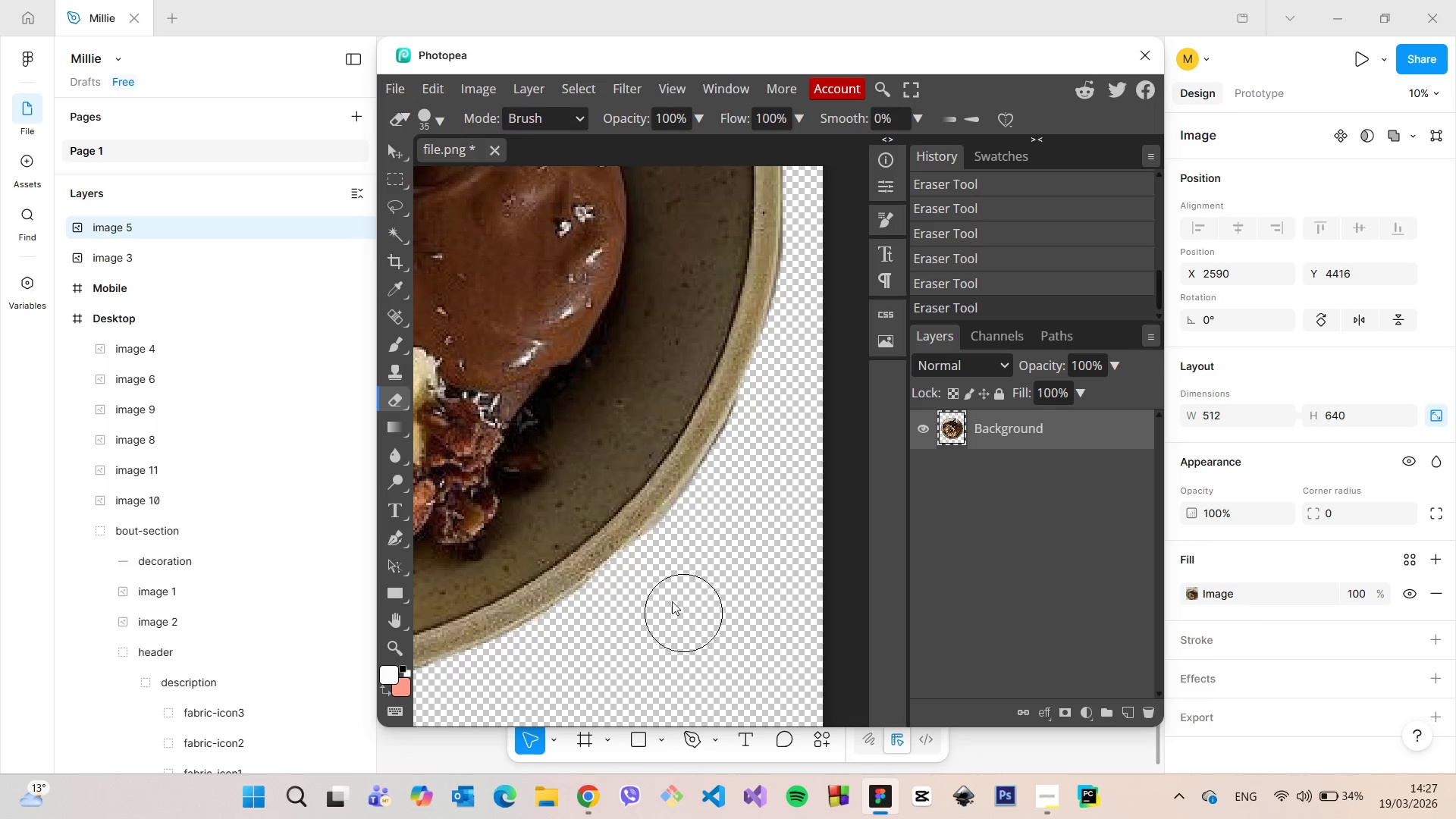 
hold_key(key=AltLeft, duration=1.11)
scroll: coordinate [662, 578], scroll_direction: up, amount: 8.0
 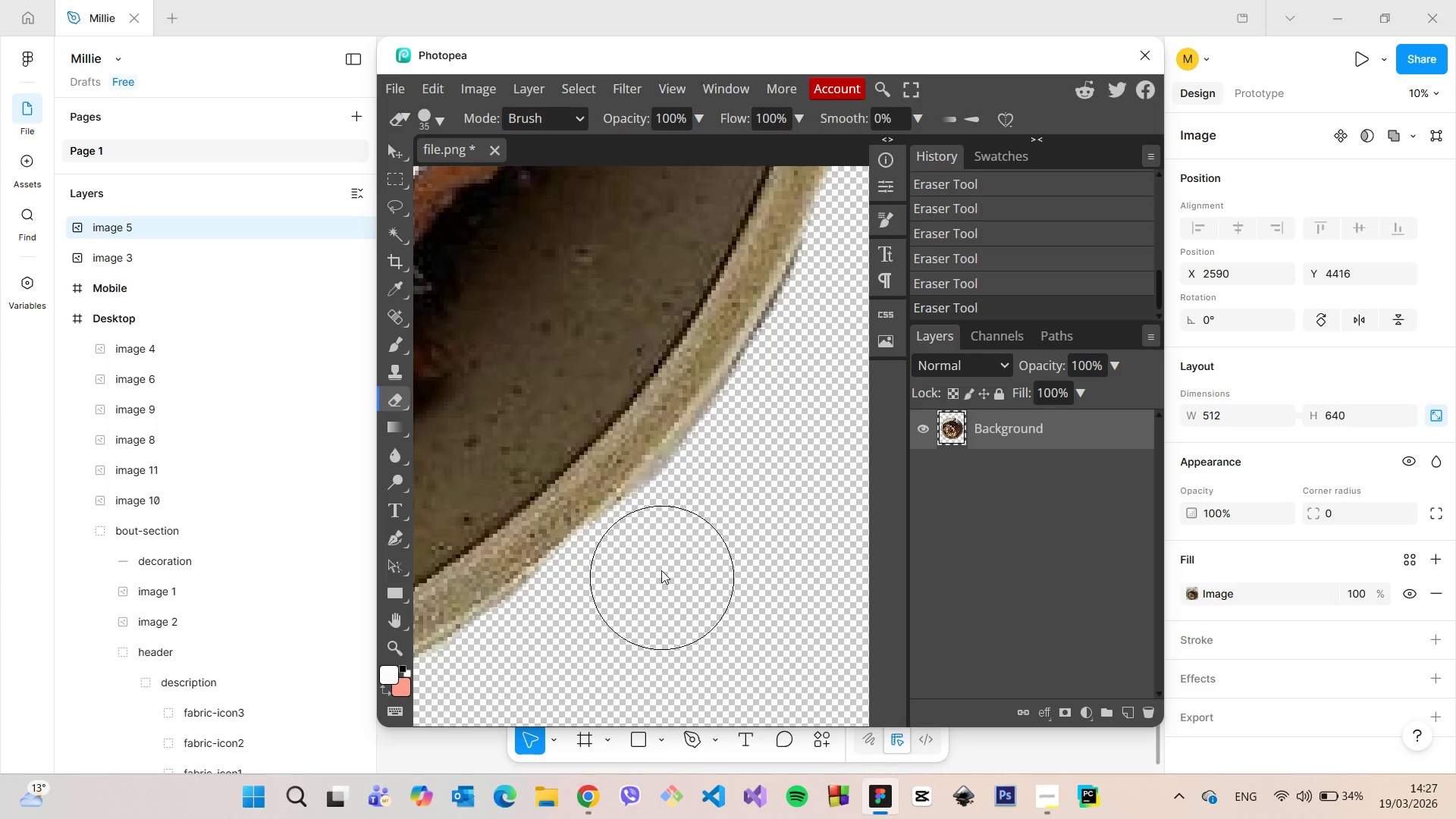 
left_click_drag(start_coordinate=[670, 554], to_coordinate=[880, 248])
 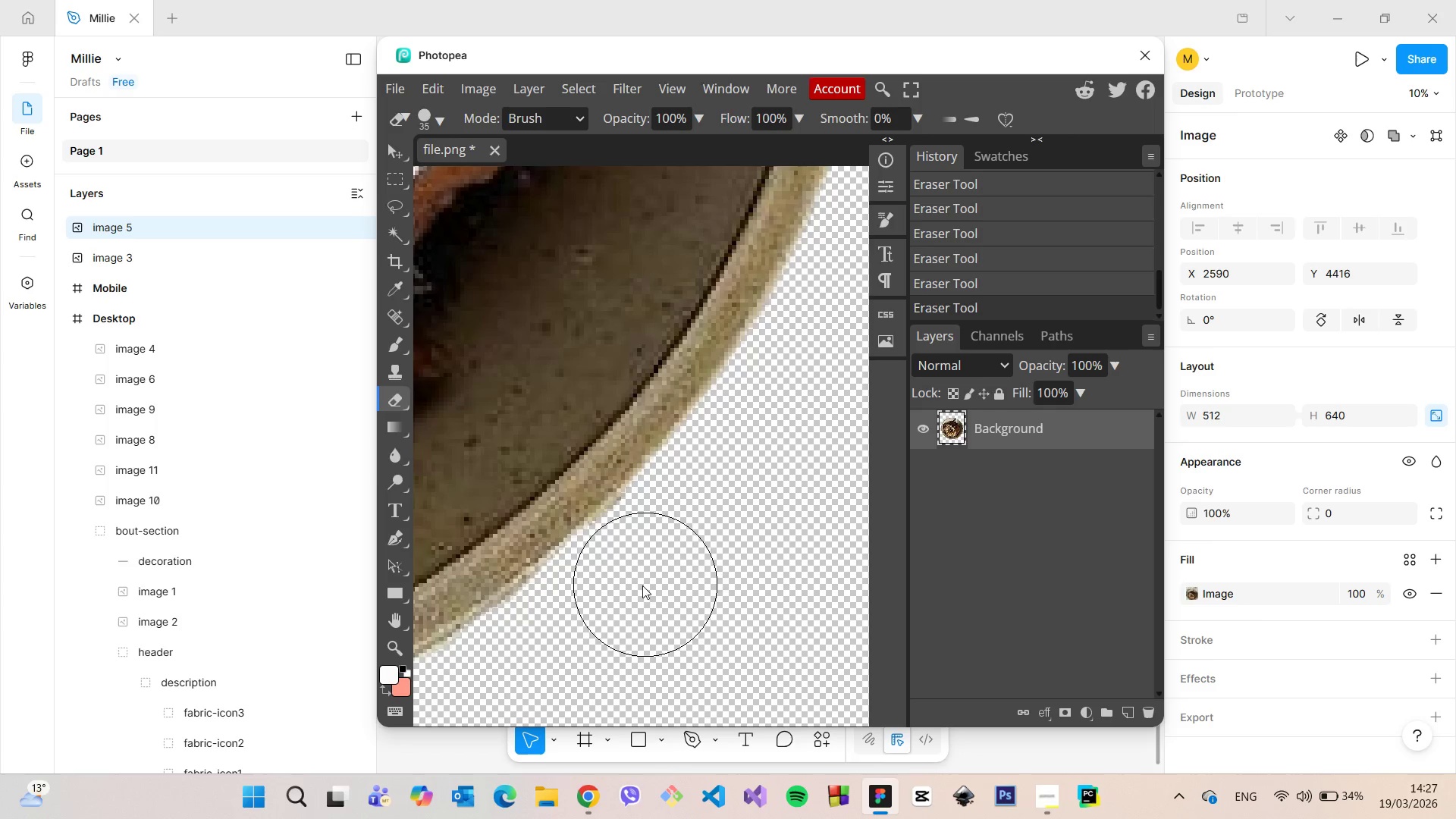 
left_click_drag(start_coordinate=[638, 586], to_coordinate=[685, 533])
 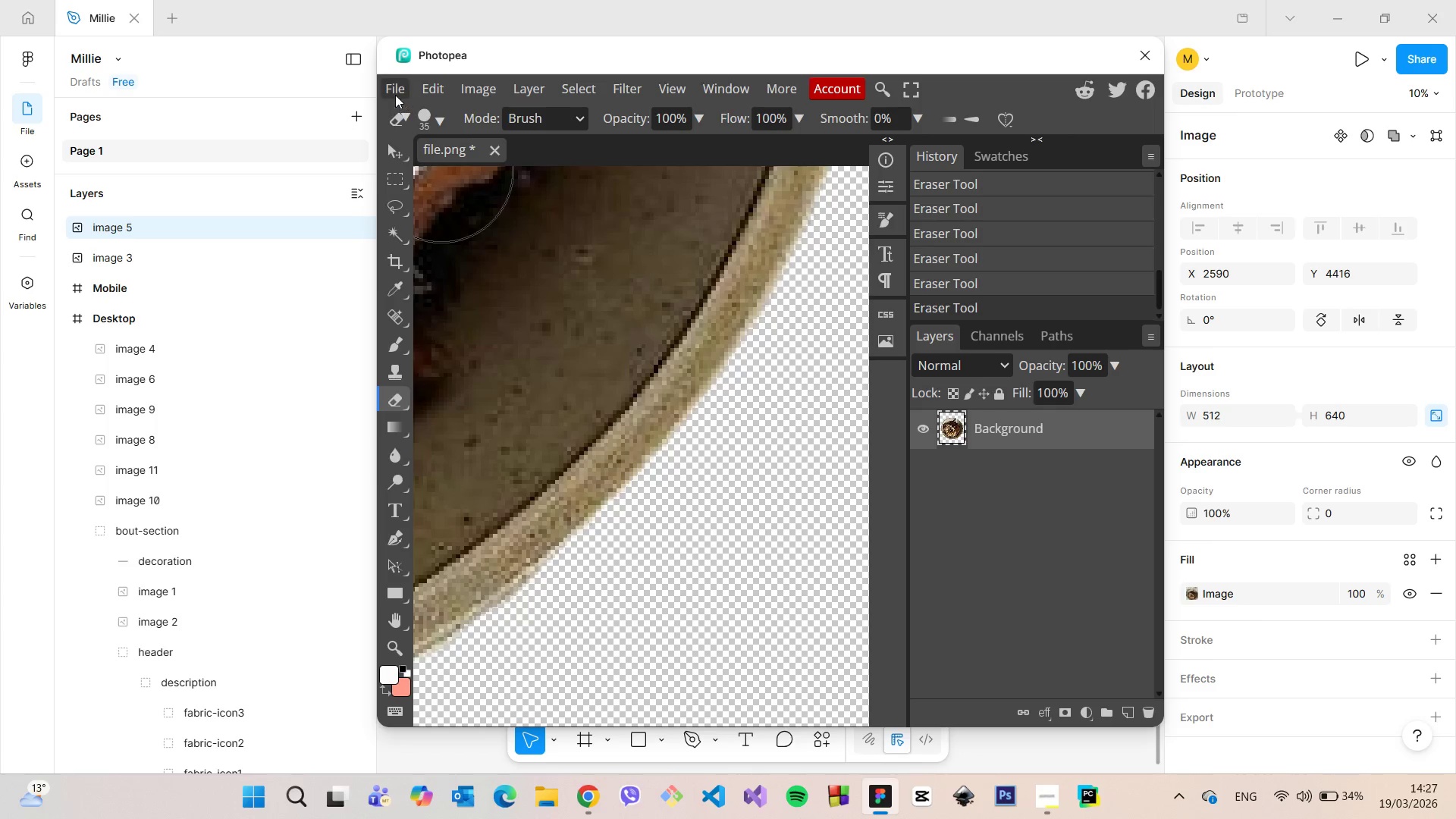 
left_click([395, 91])
 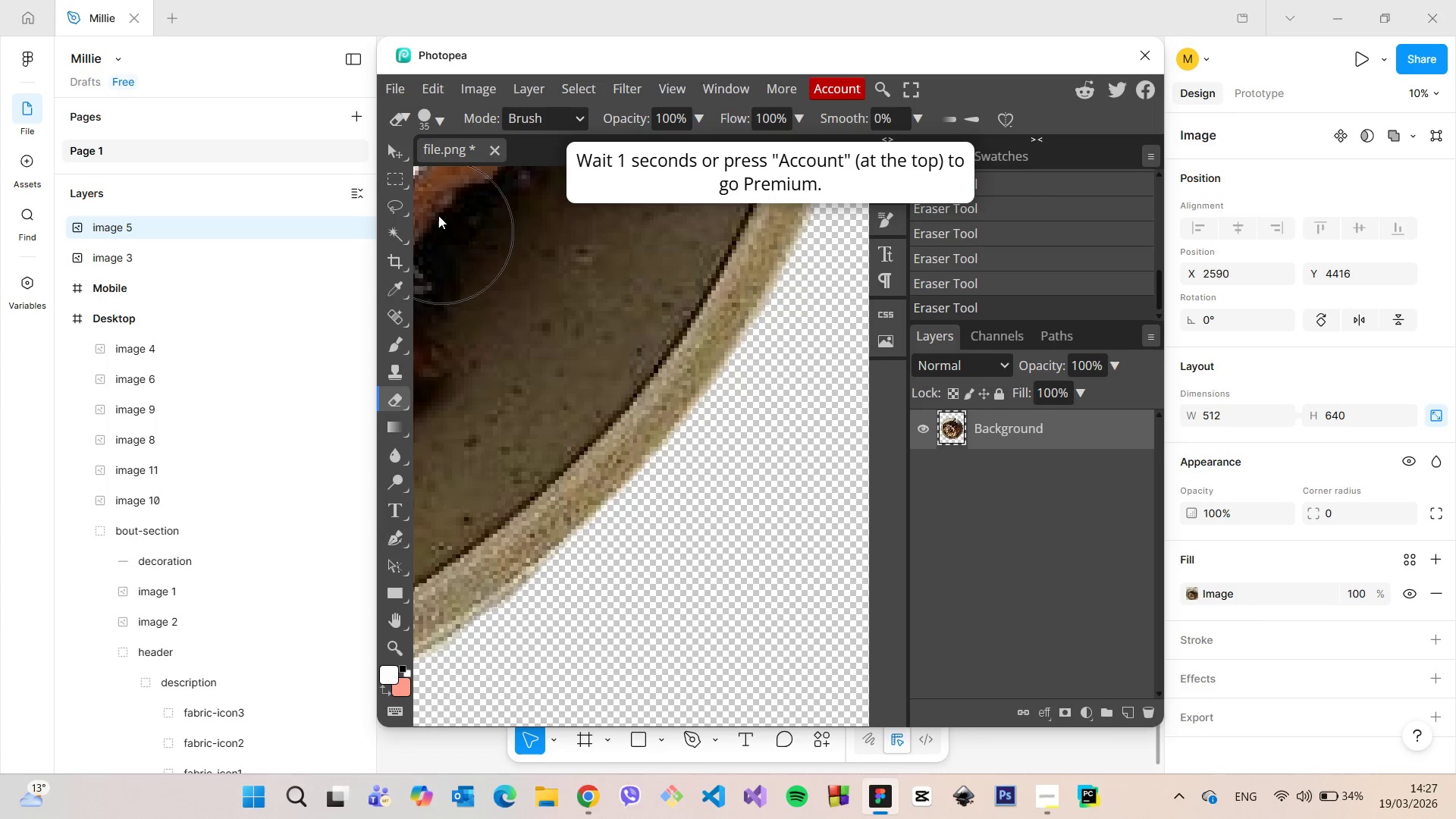 
left_click([387, 90])
 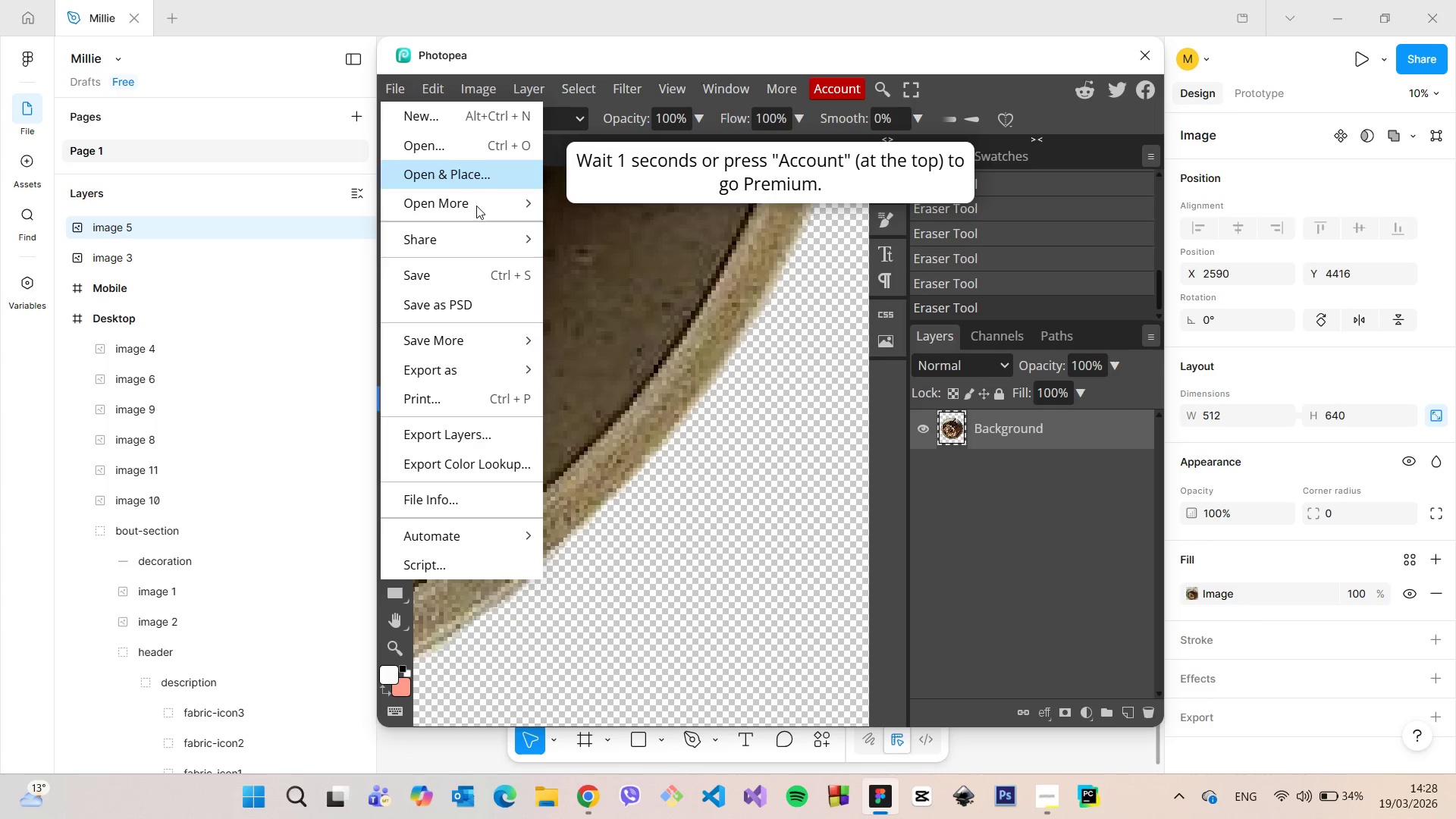 
left_click([481, 281])
 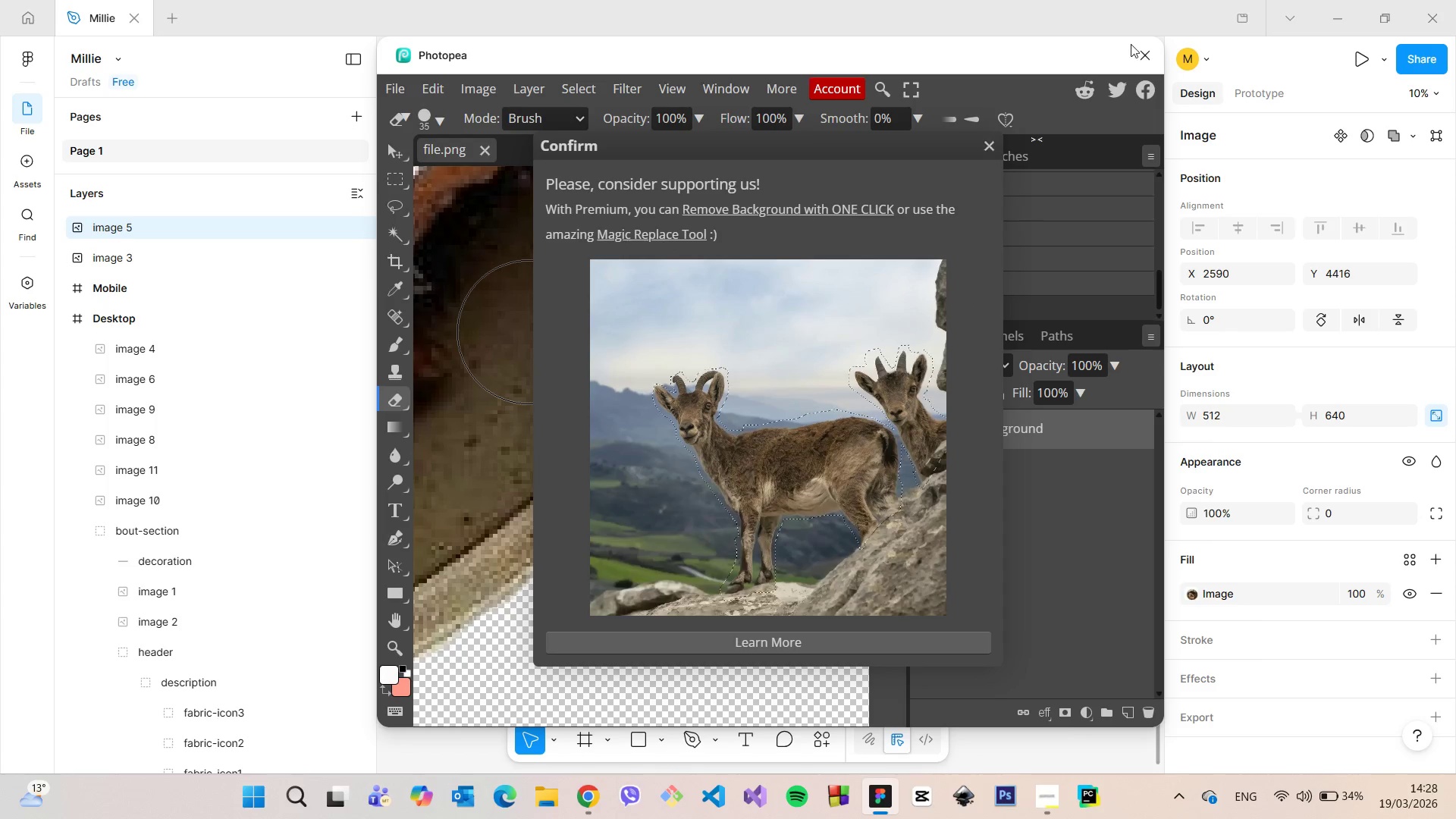 
wait(7.3)
 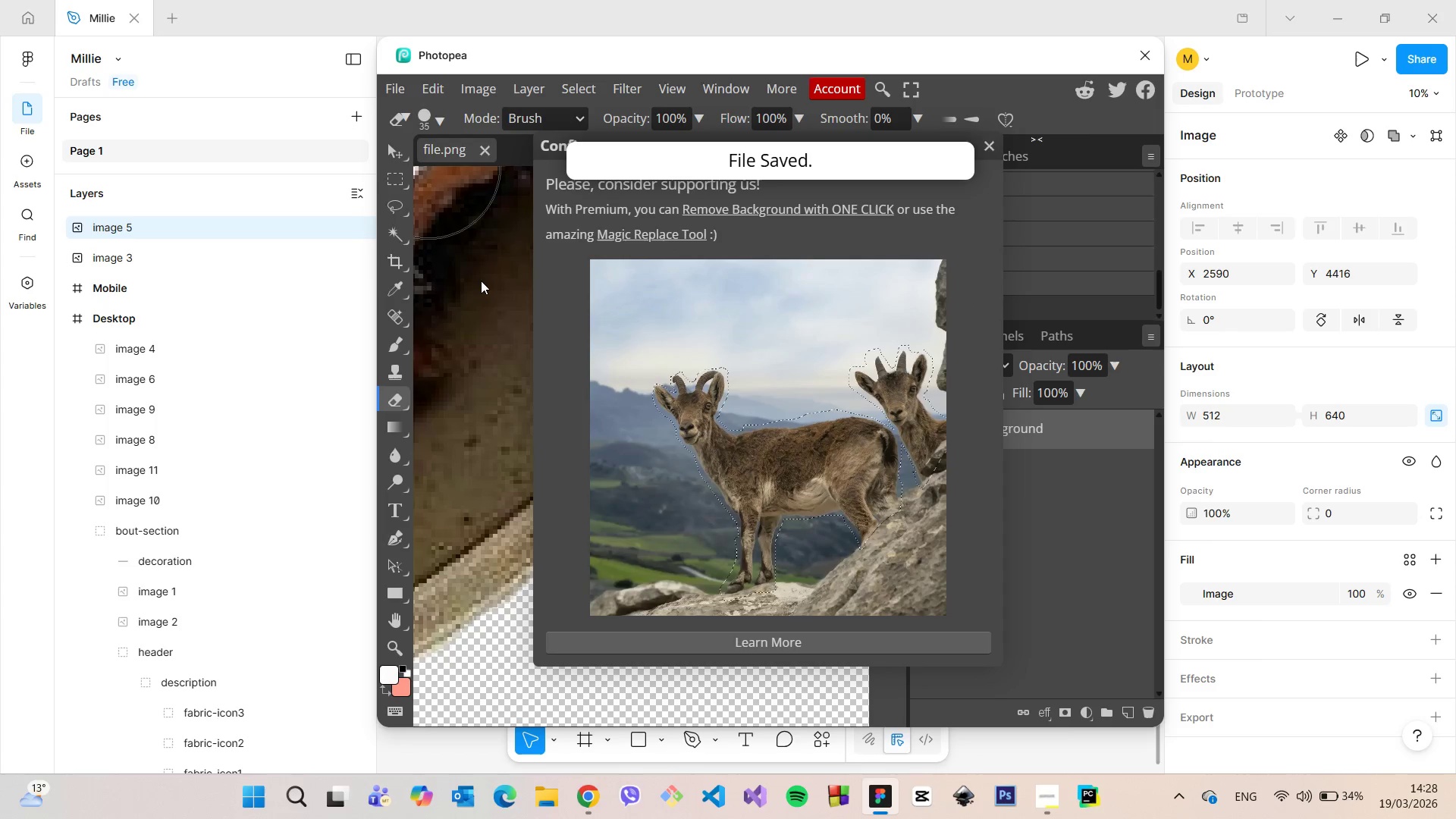 
left_click_drag(start_coordinate=[974, 363], to_coordinate=[882, 408])
 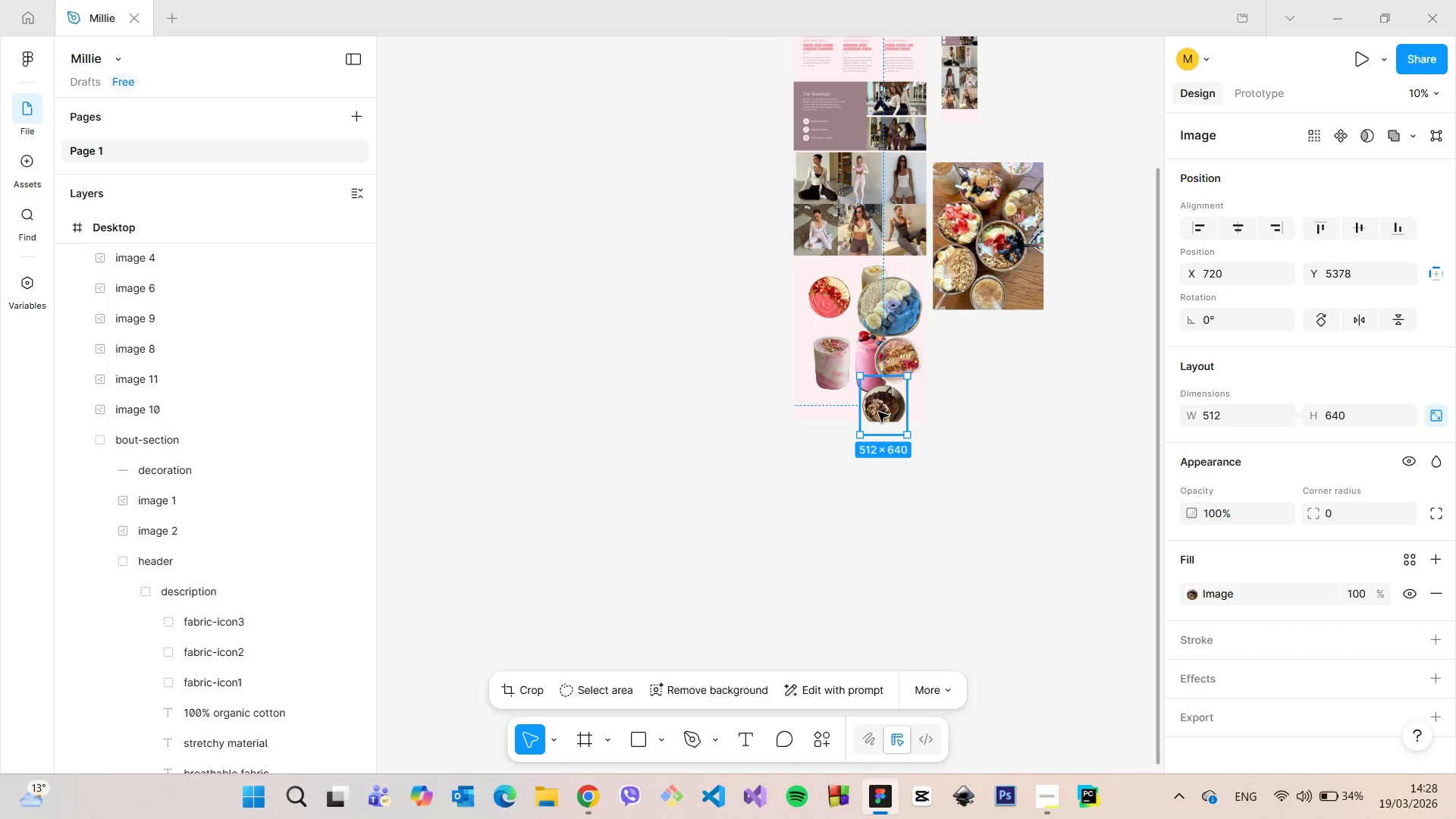 
wait(5.7)
 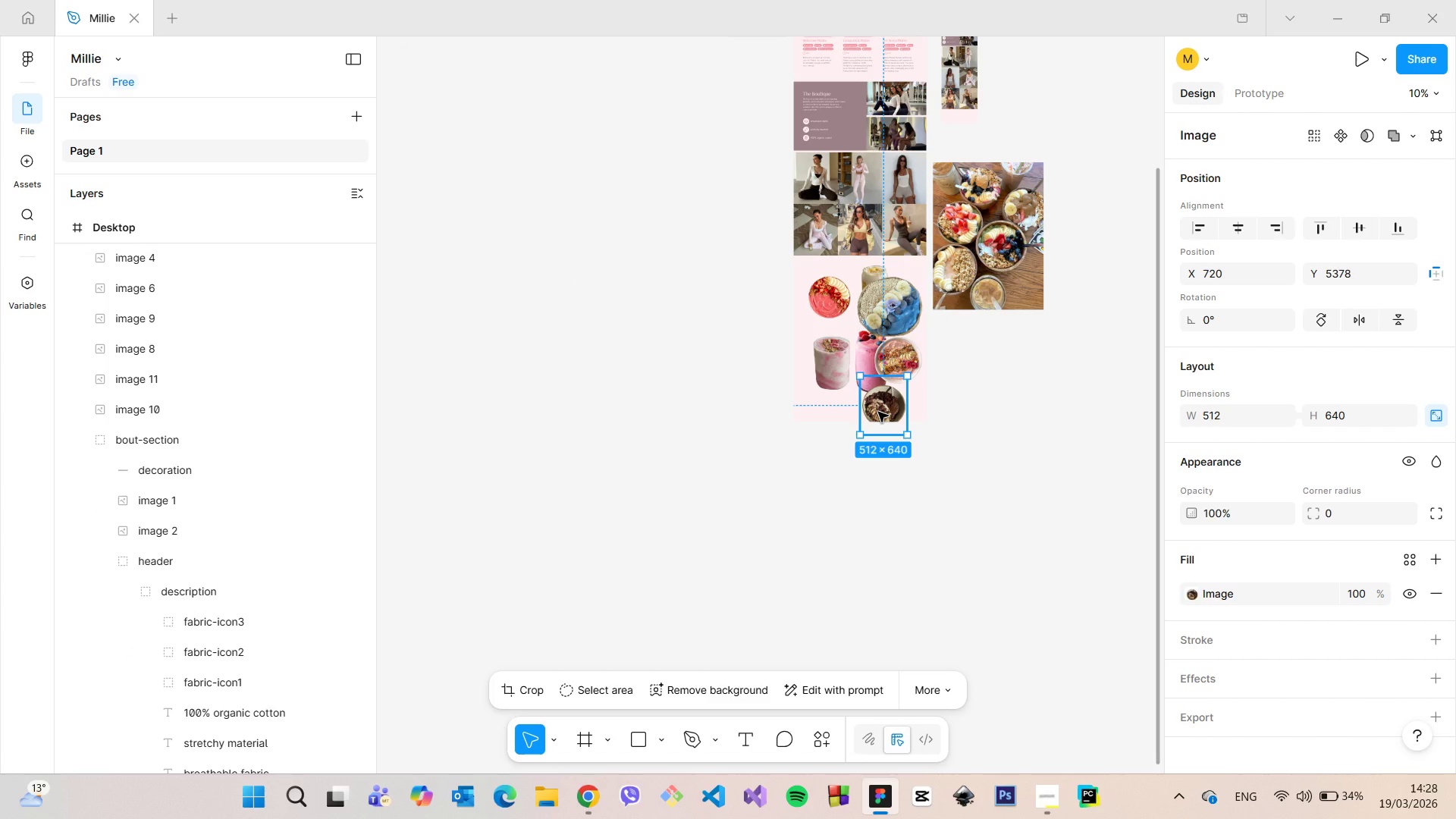 
scroll: coordinate [885, 431], scroll_direction: up, amount: 8.0
 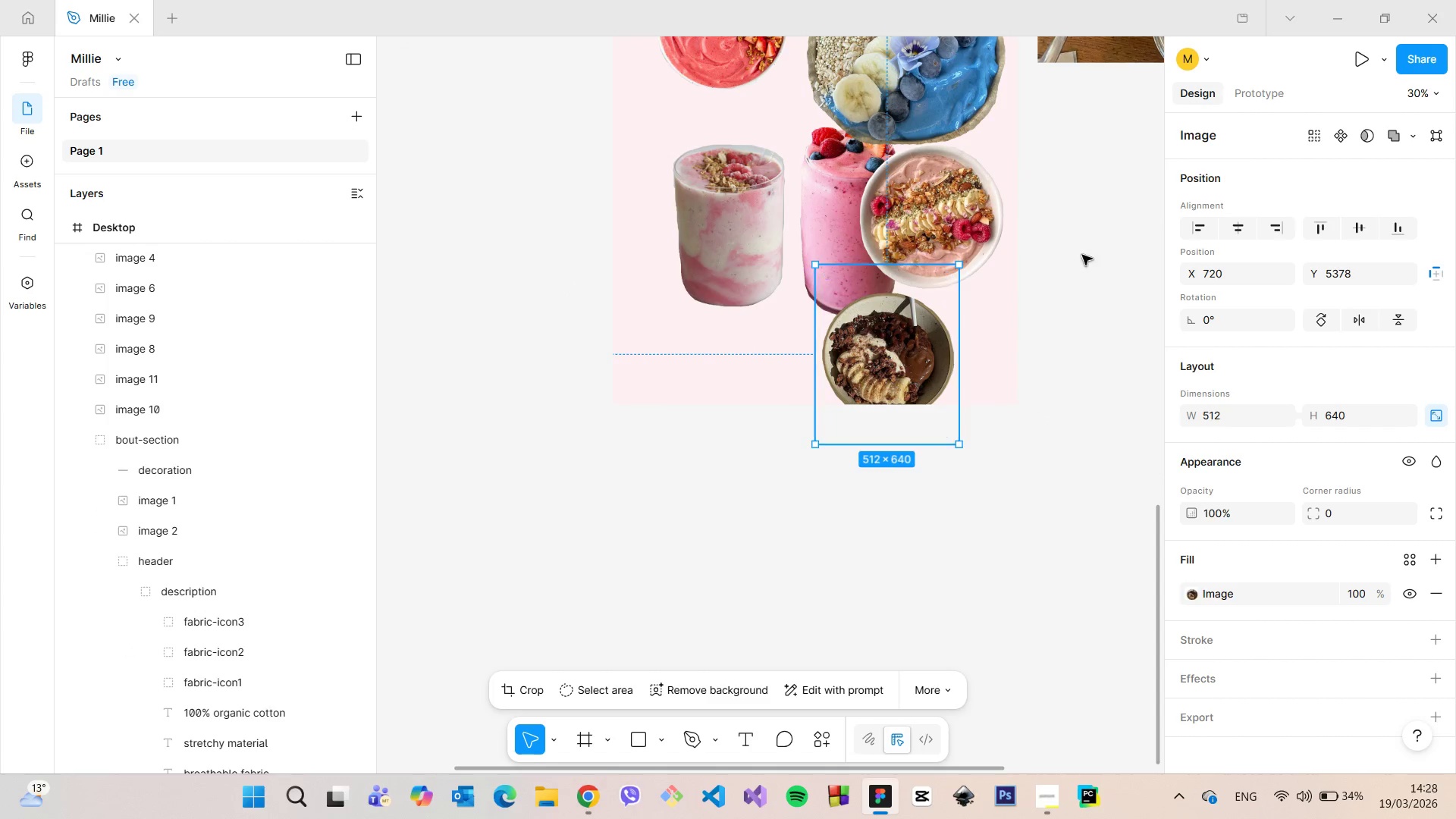 
scroll: coordinate [1097, 249], scroll_direction: down, amount: 11.0
 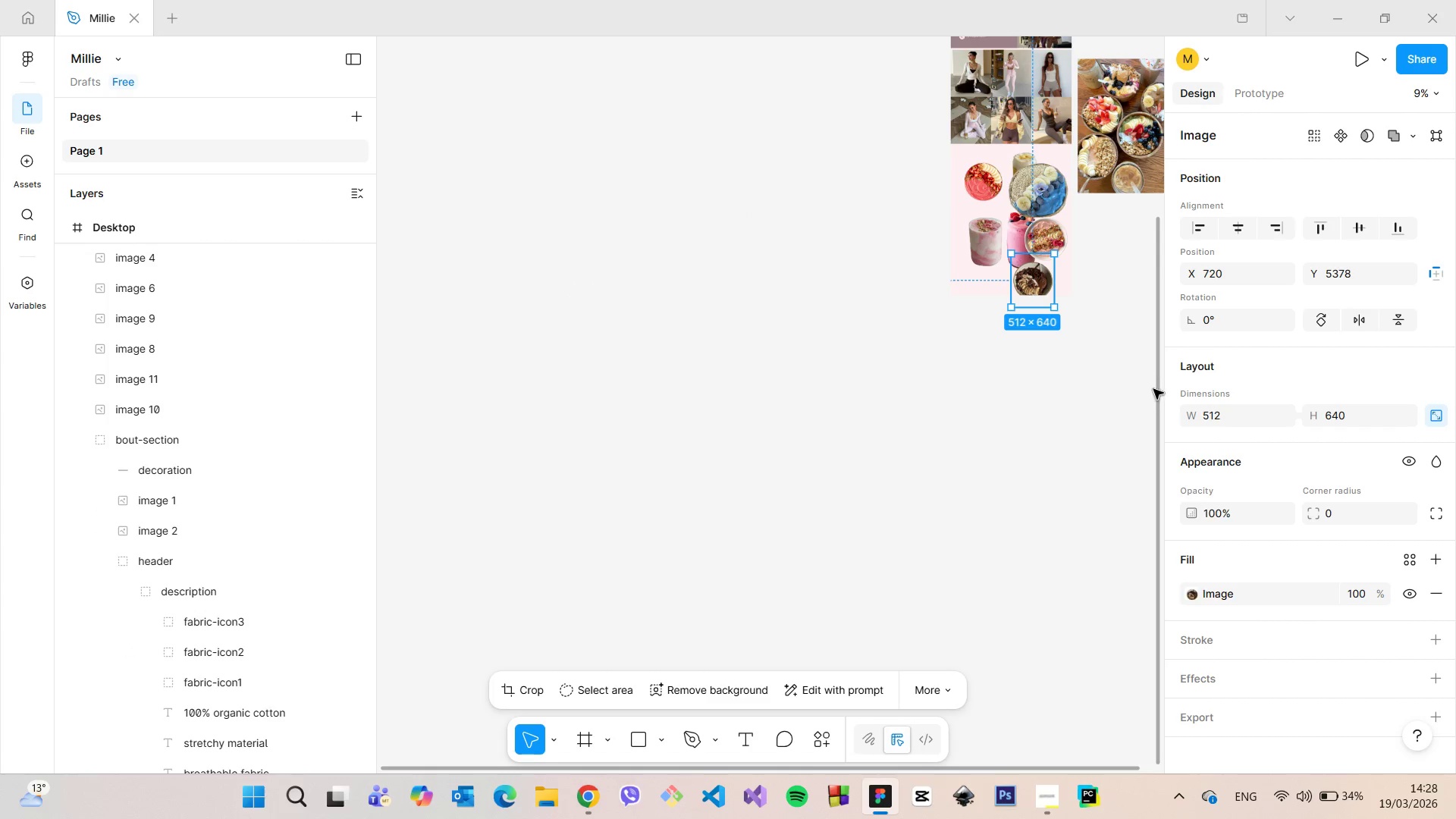 
left_click_drag(start_coordinate=[1155, 389], to_coordinate=[1157, 316])
 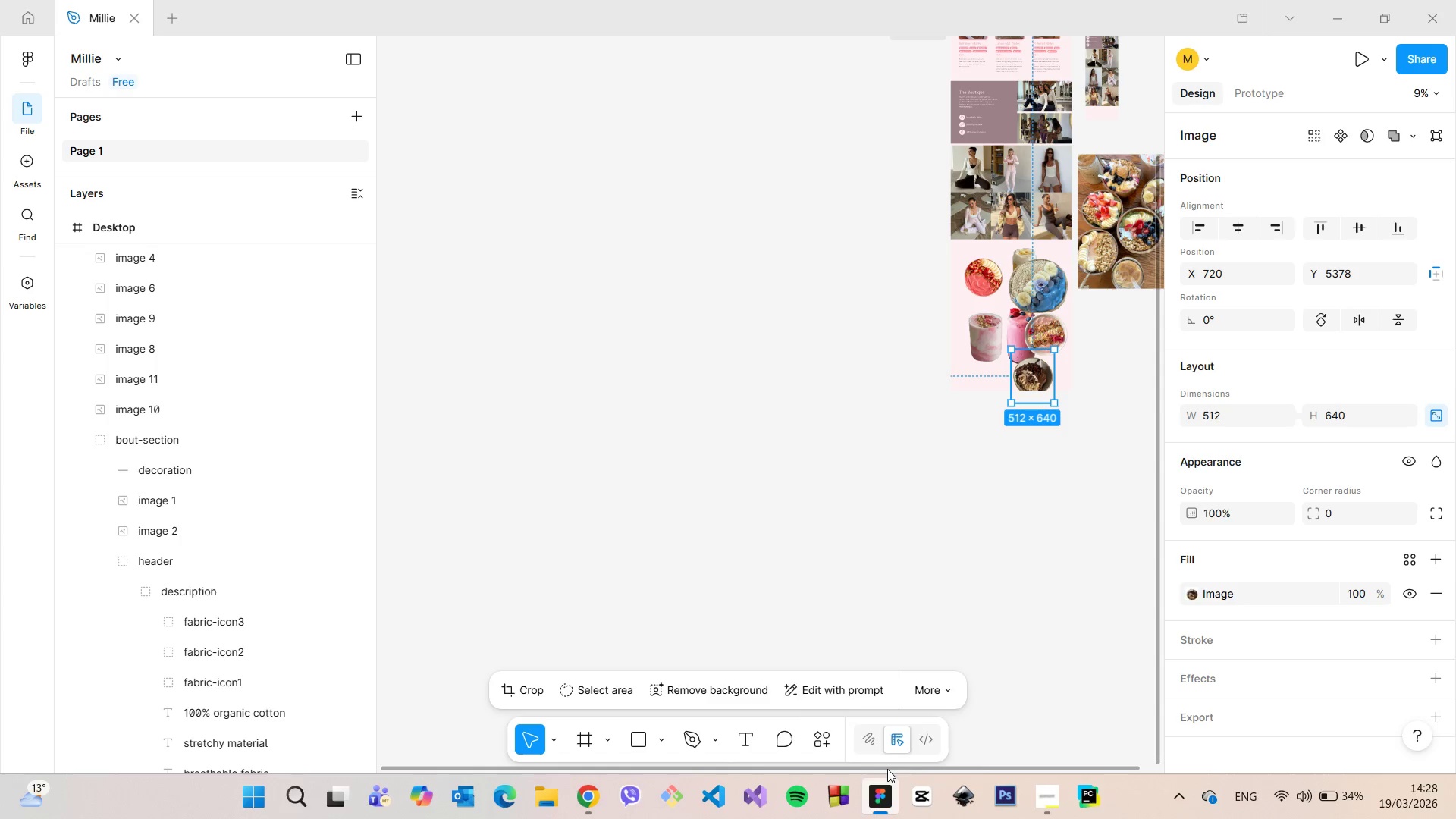 
left_click_drag(start_coordinate=[887, 769], to_coordinate=[1046, 738])
 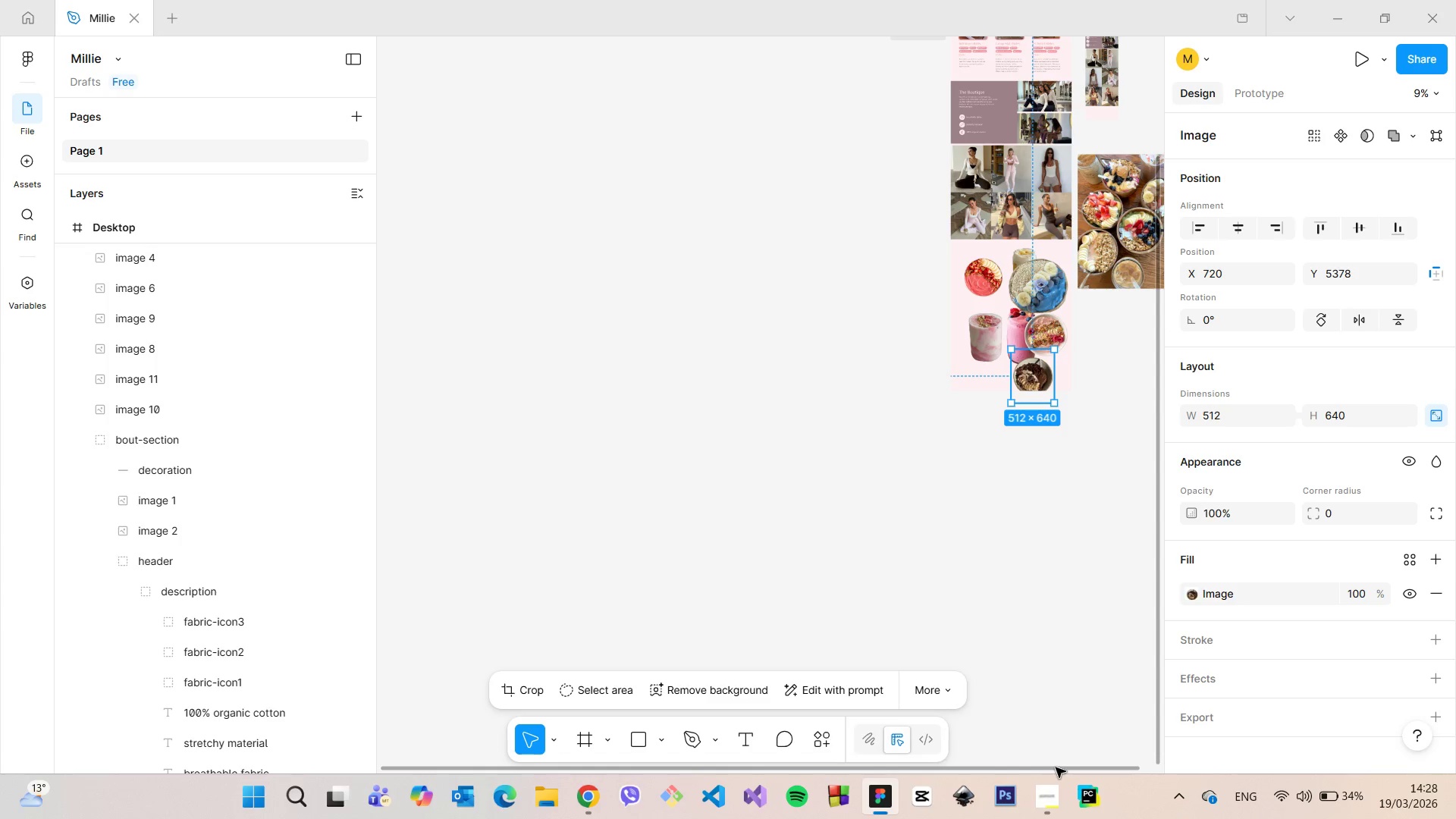 
left_click_drag(start_coordinate=[1056, 767], to_coordinate=[1112, 761])
 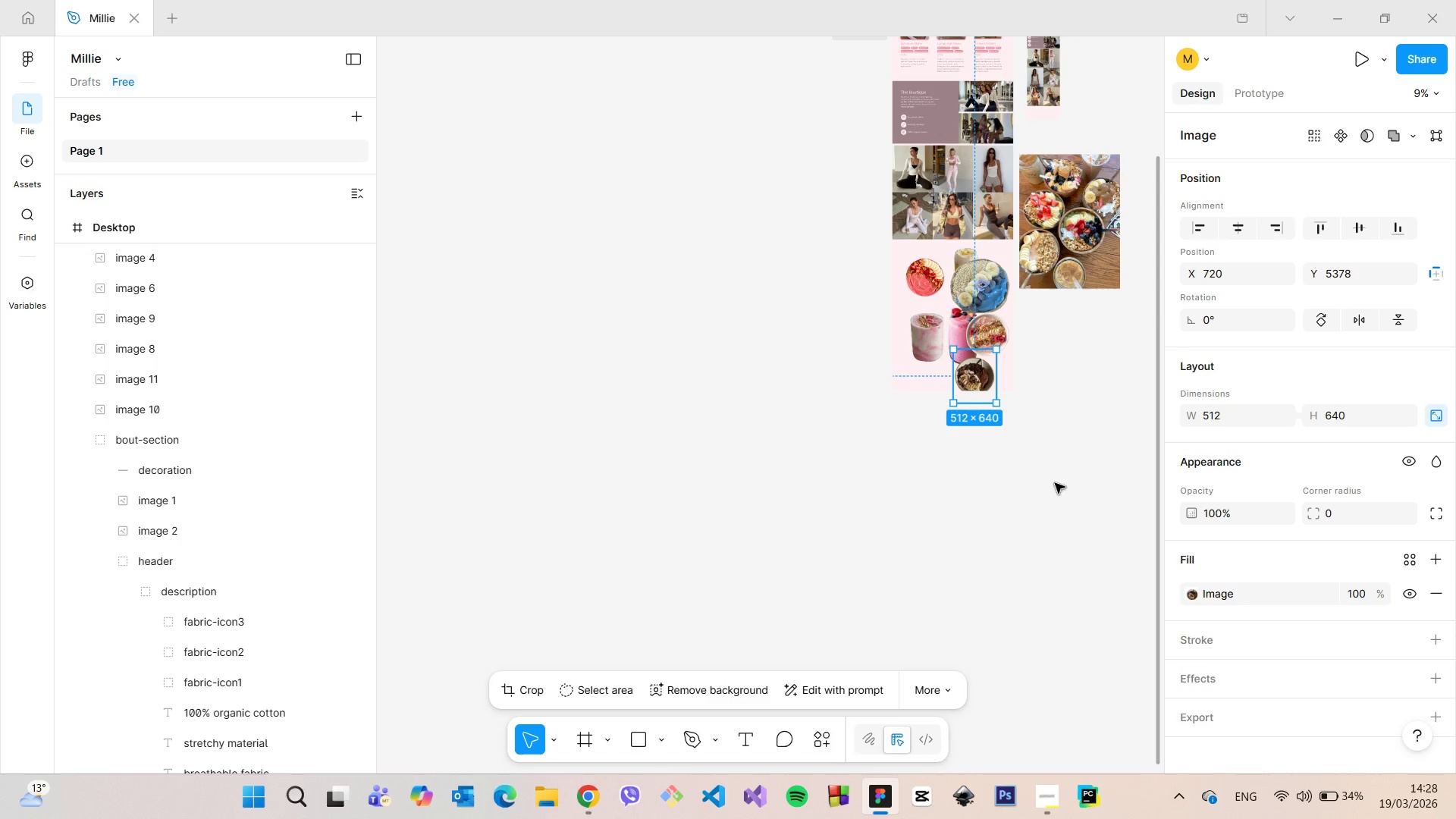 
left_click([1097, 231])
 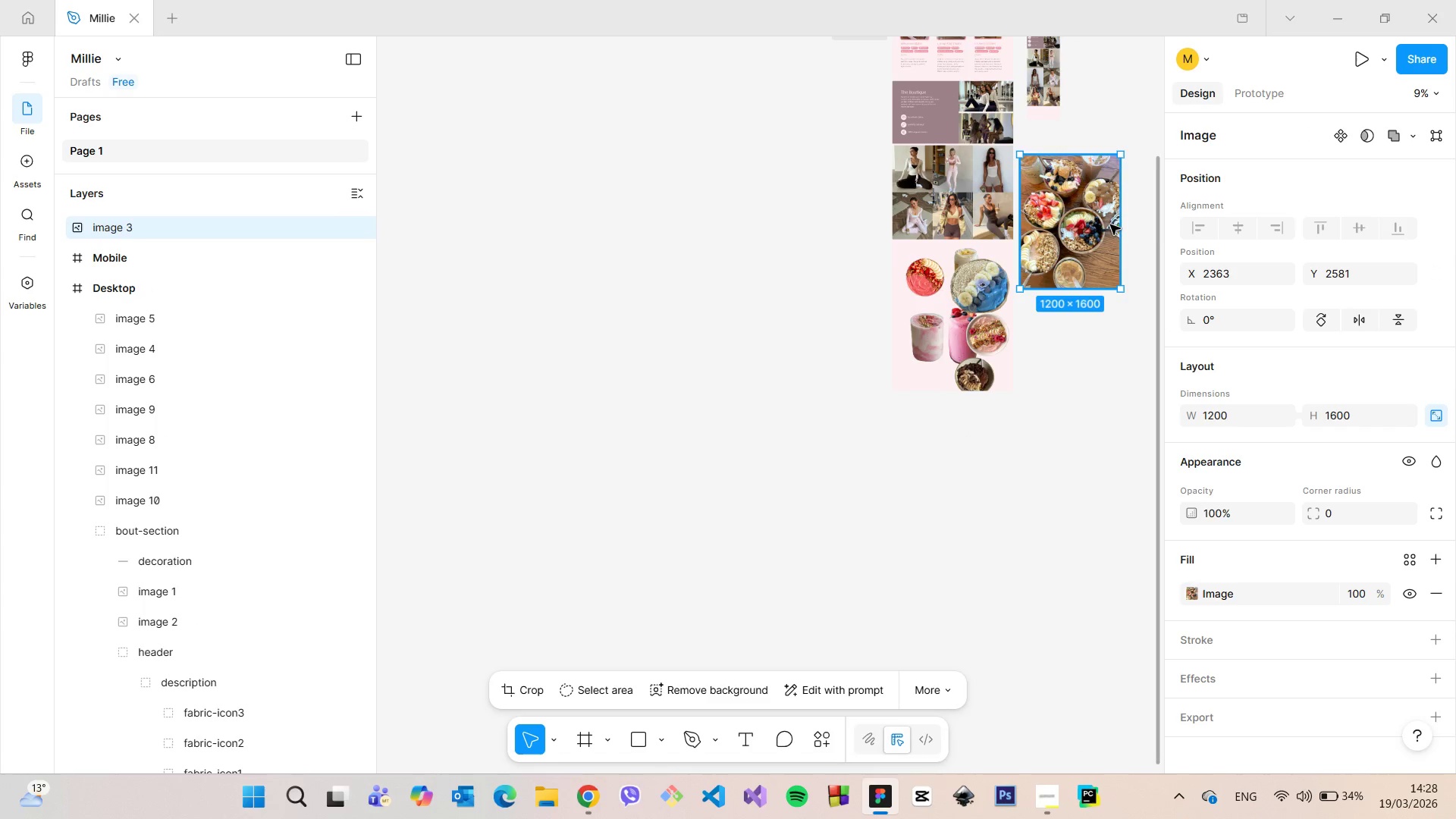 
scroll: coordinate [1110, 224], scroll_direction: up, amount: 6.0
 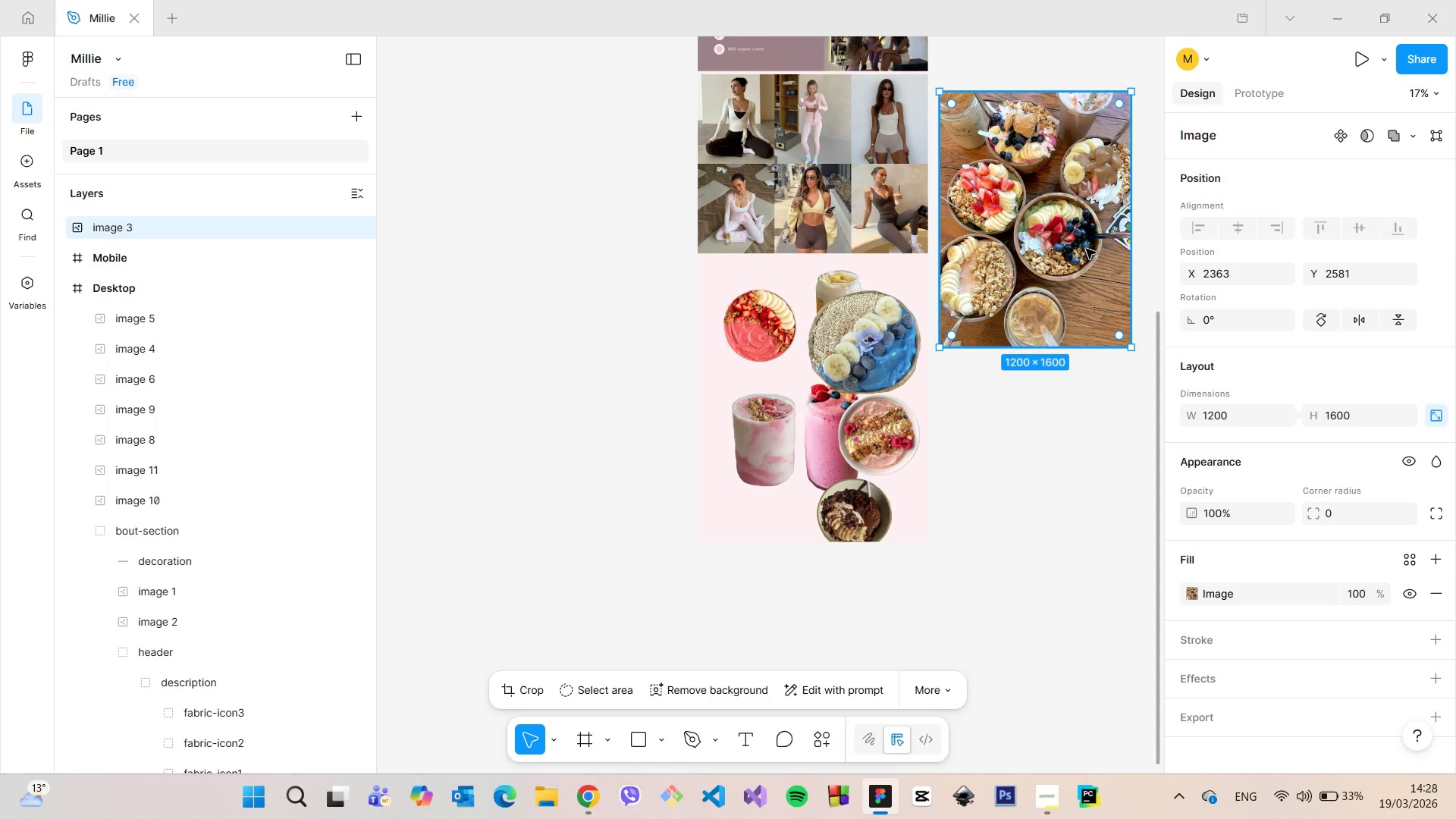 
wait(13.09)
 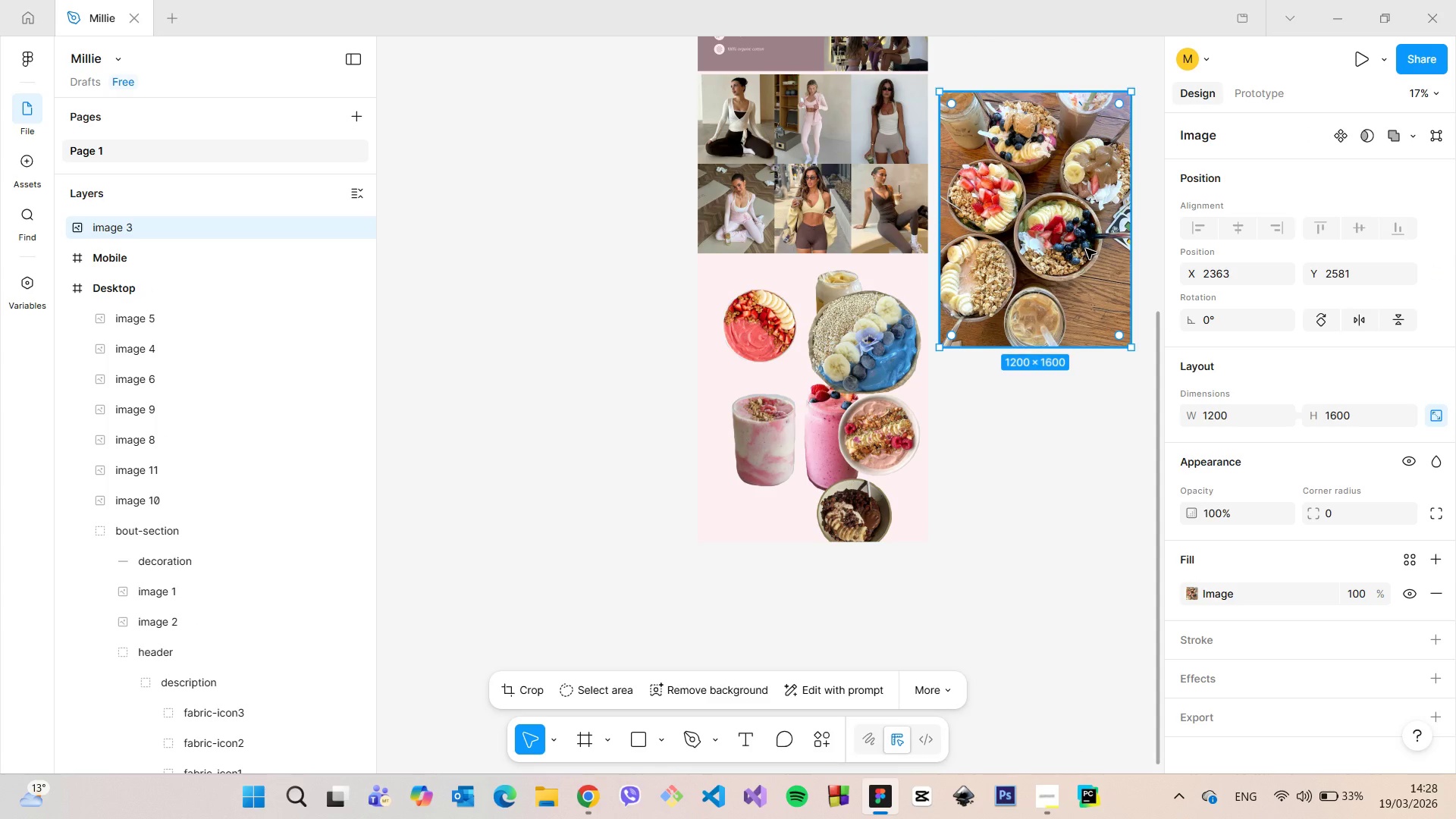 
left_click([843, 379])
 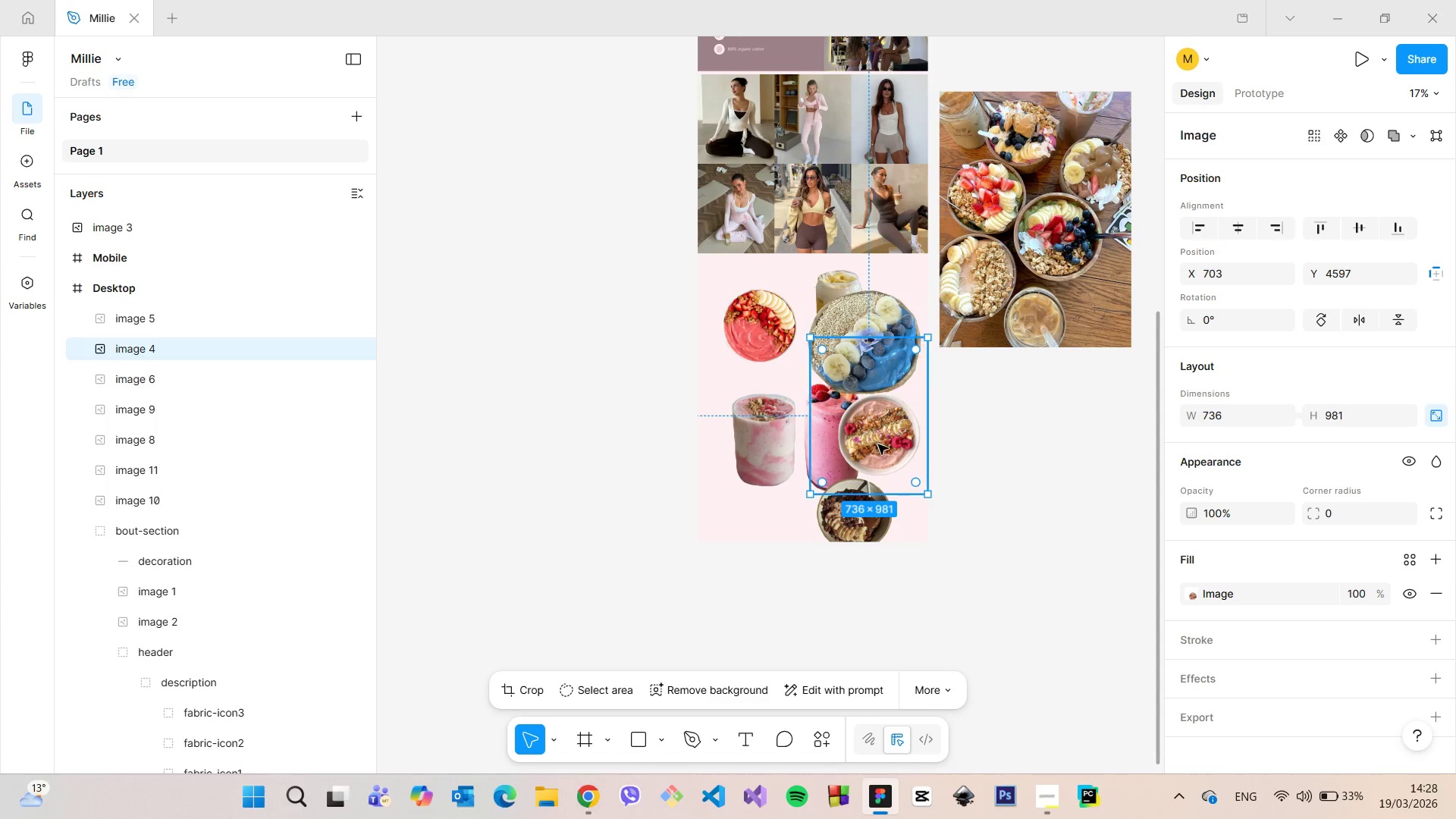 
scroll: coordinate [880, 446], scroll_direction: up, amount: 6.0
 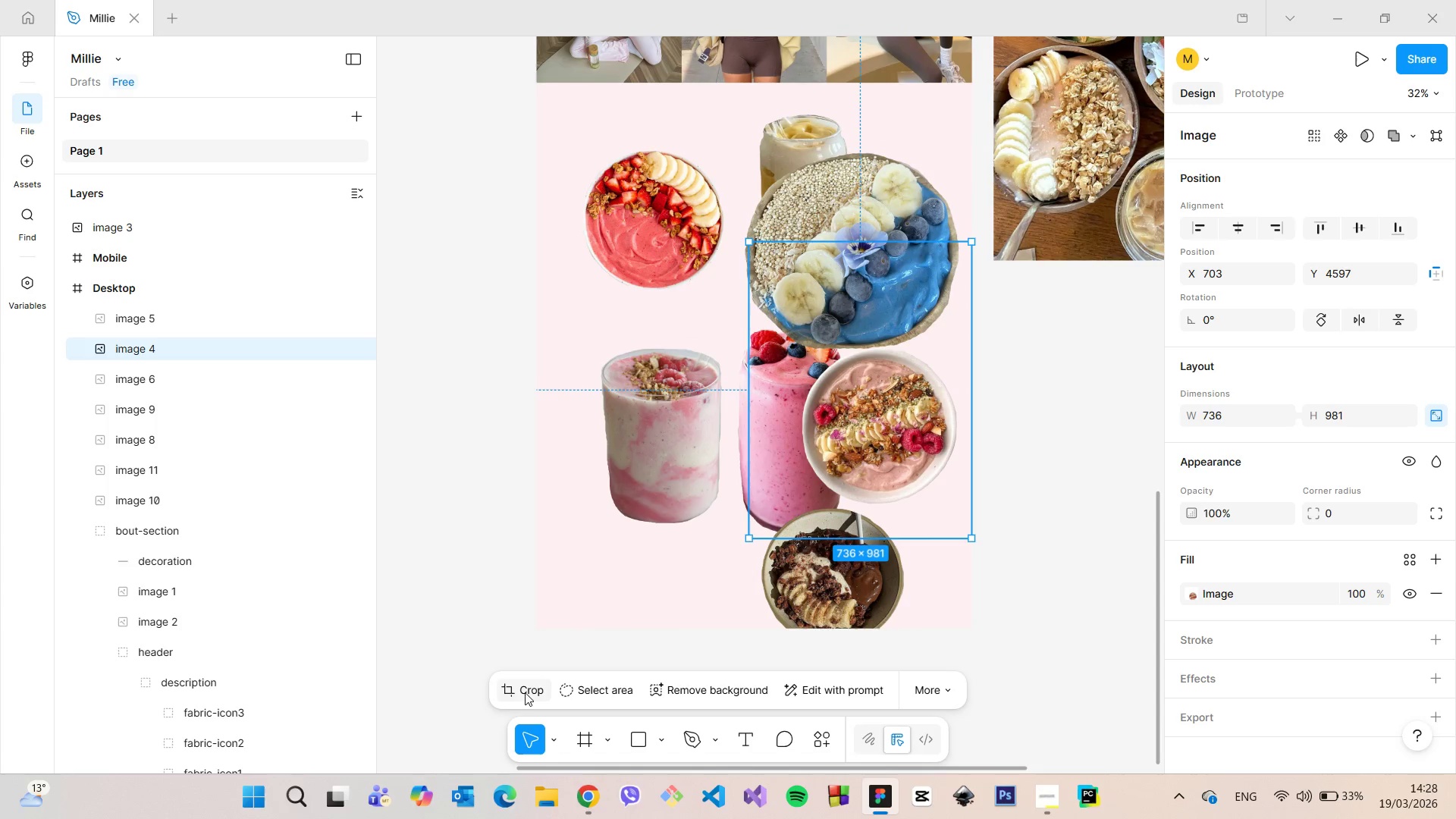 
left_click([516, 693])
 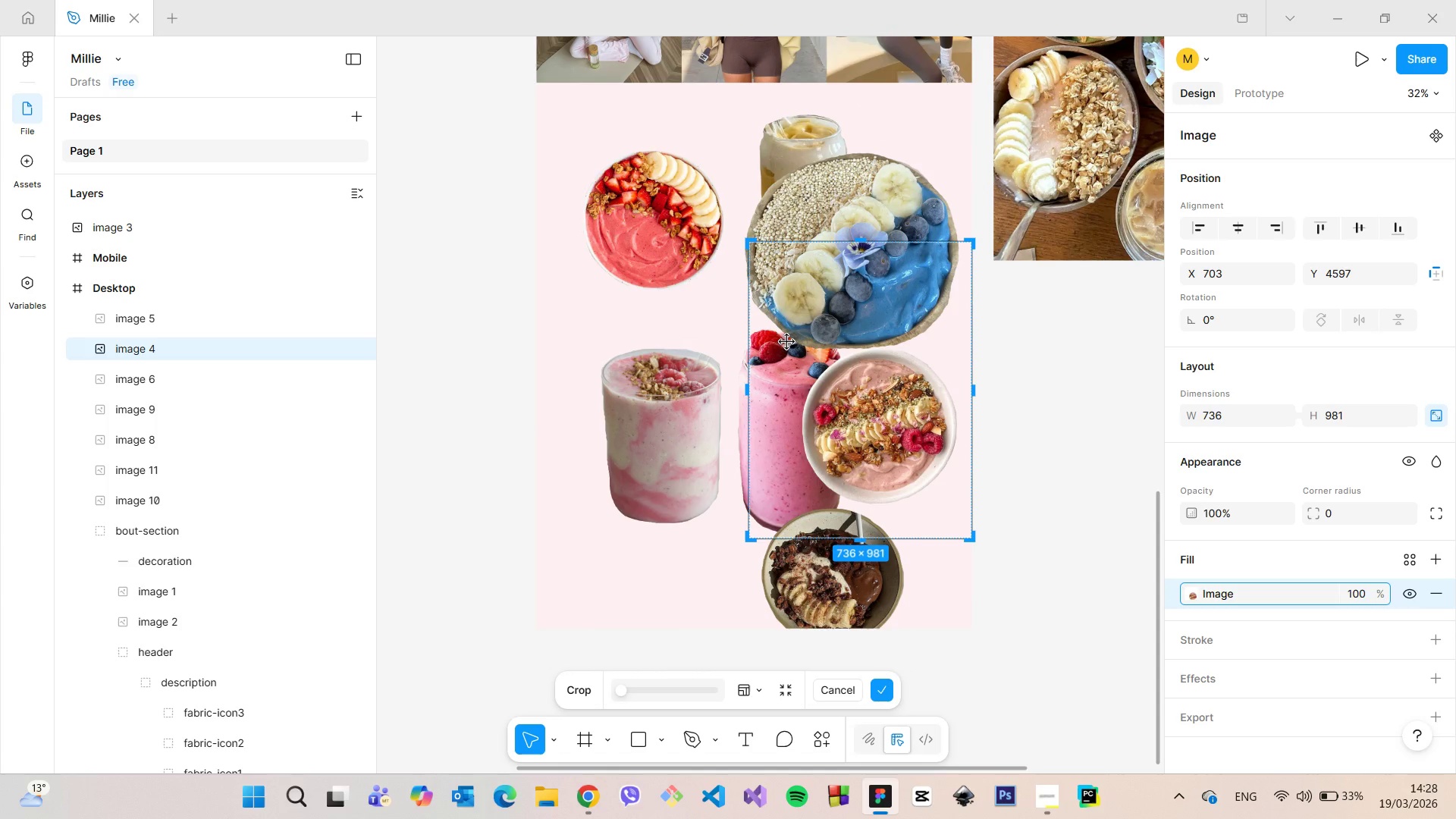 
wait(15.61)
 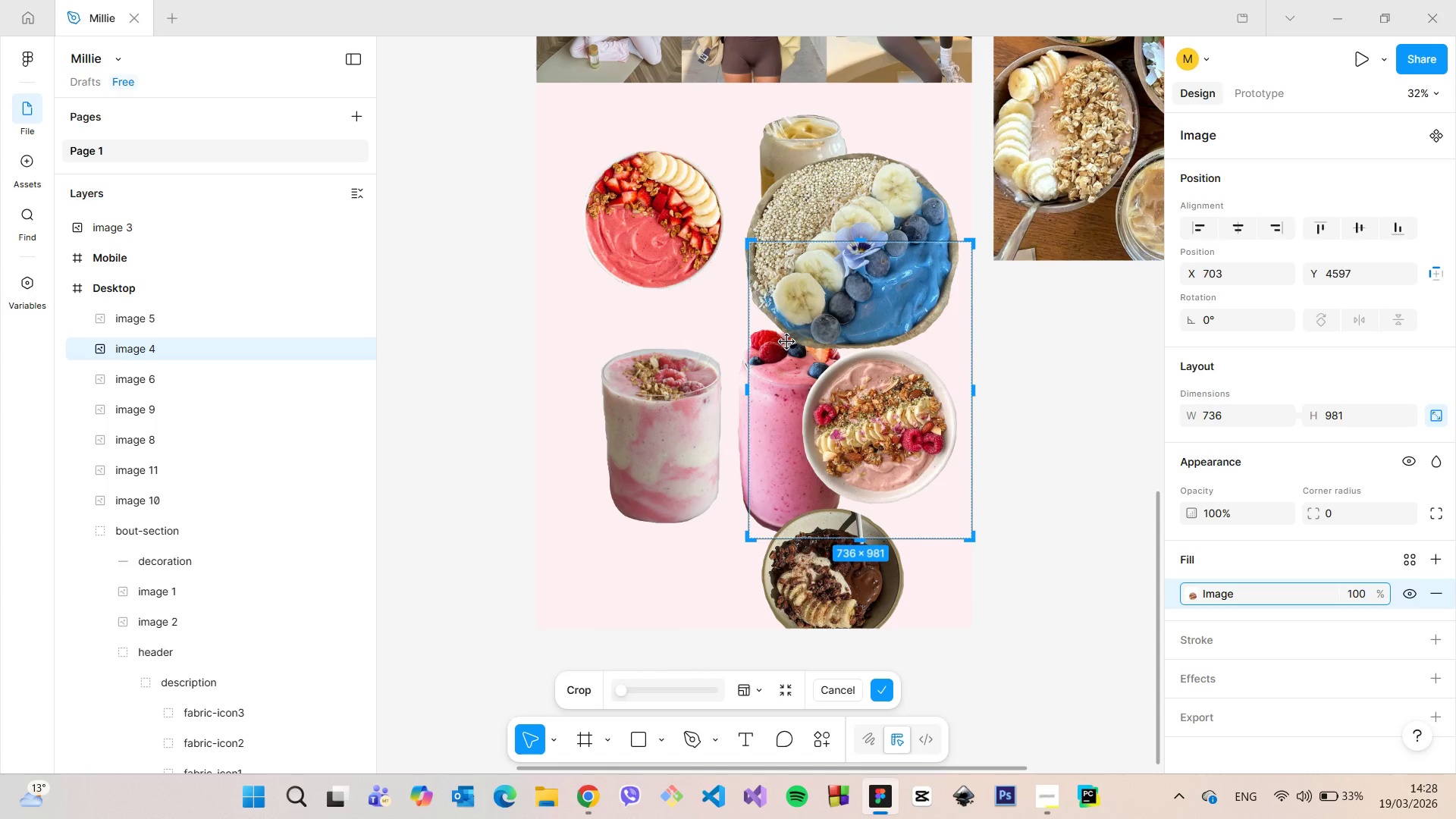 
left_click_drag(start_coordinate=[862, 237], to_coordinate=[883, 340])
 